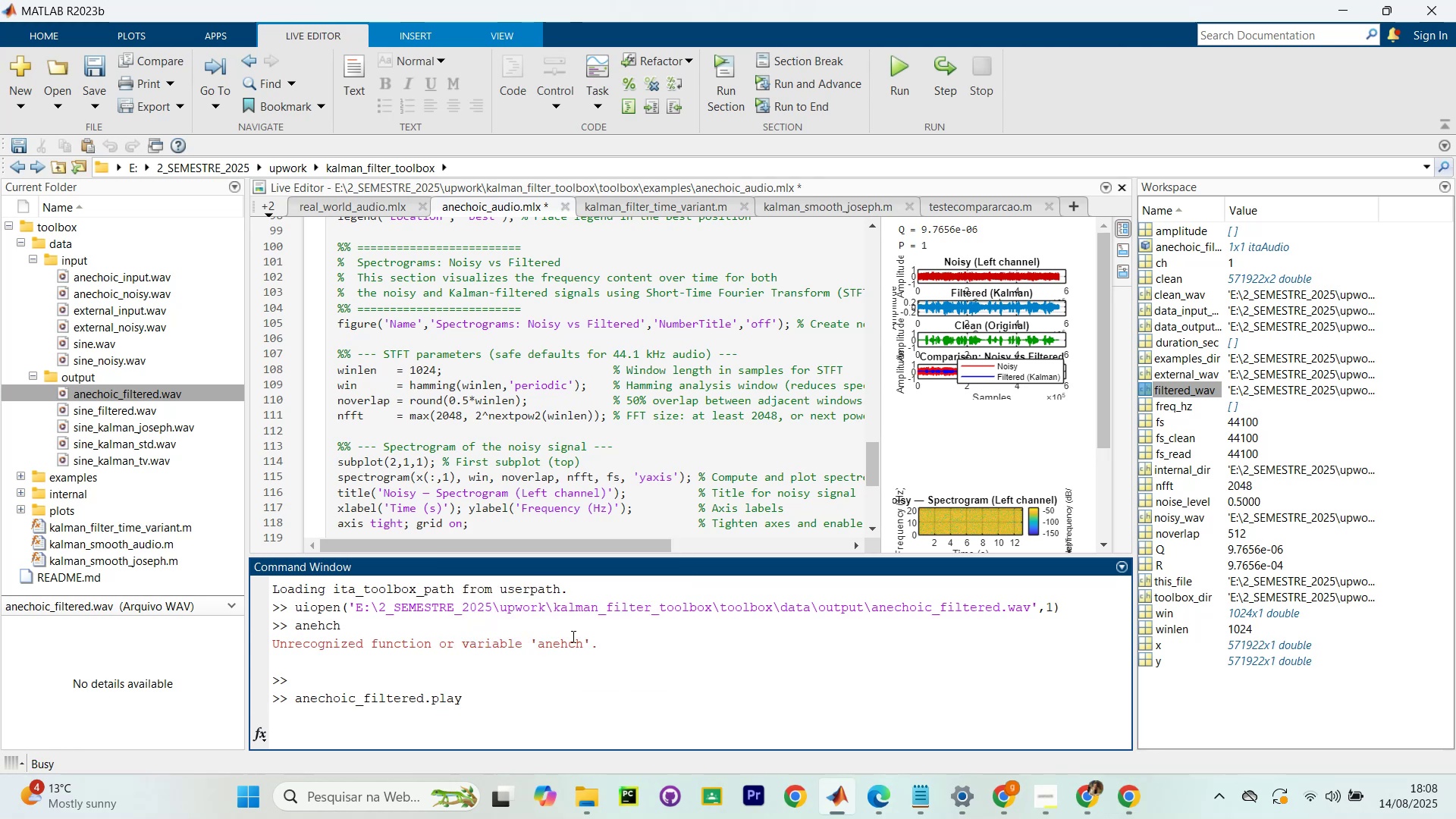 
key(Enter)
 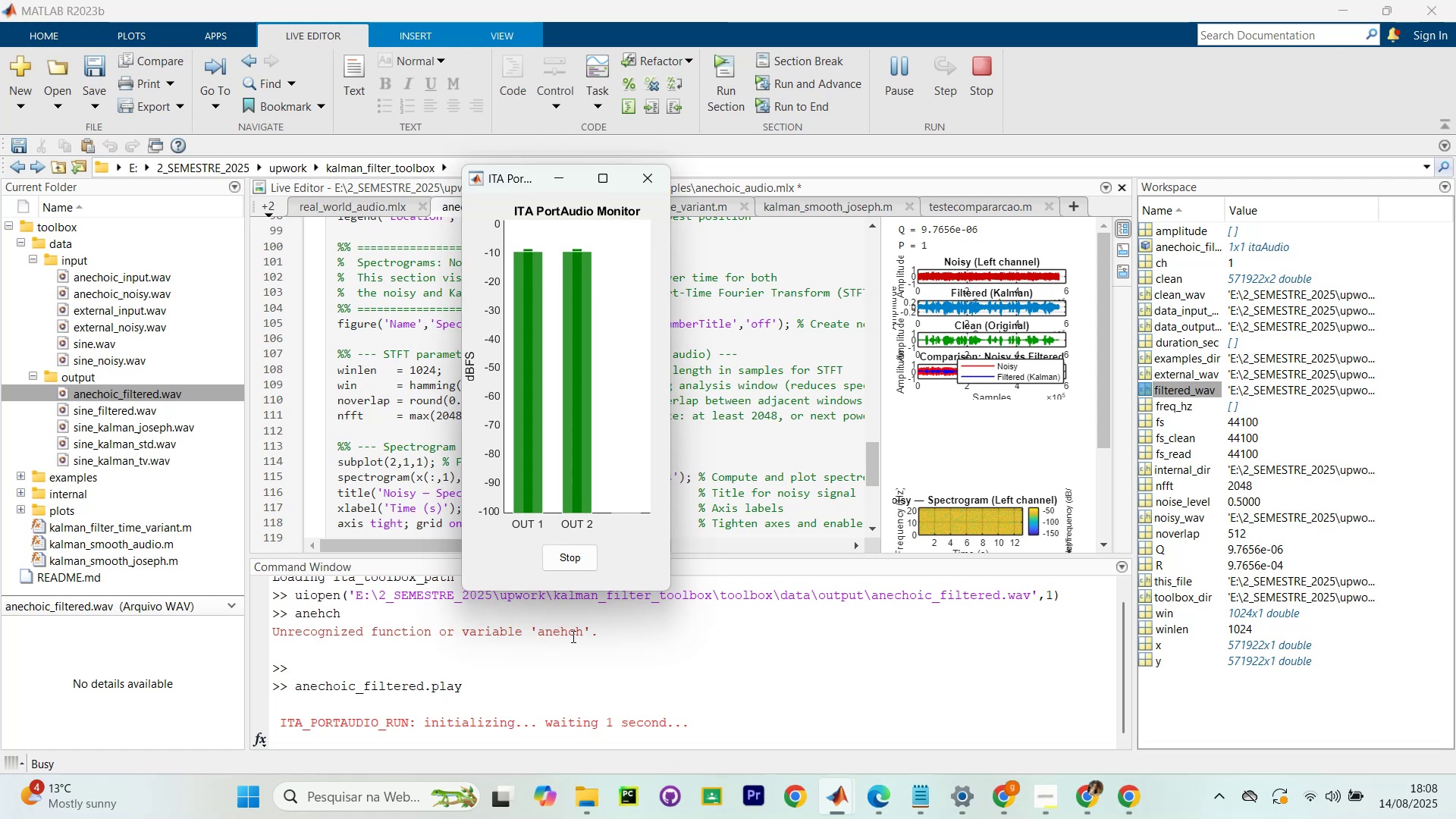 
wait(17.24)
 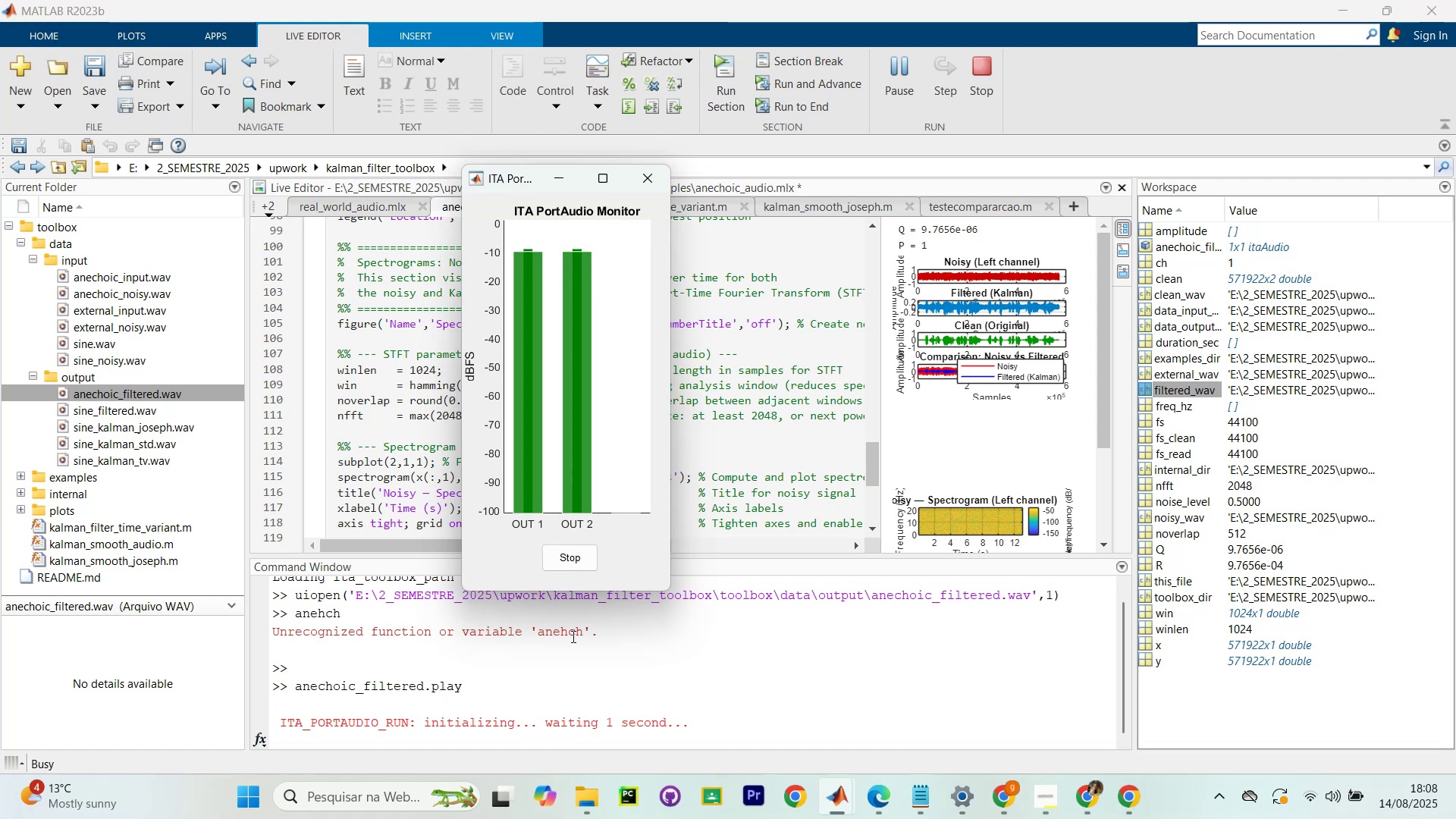 
type(ane)
 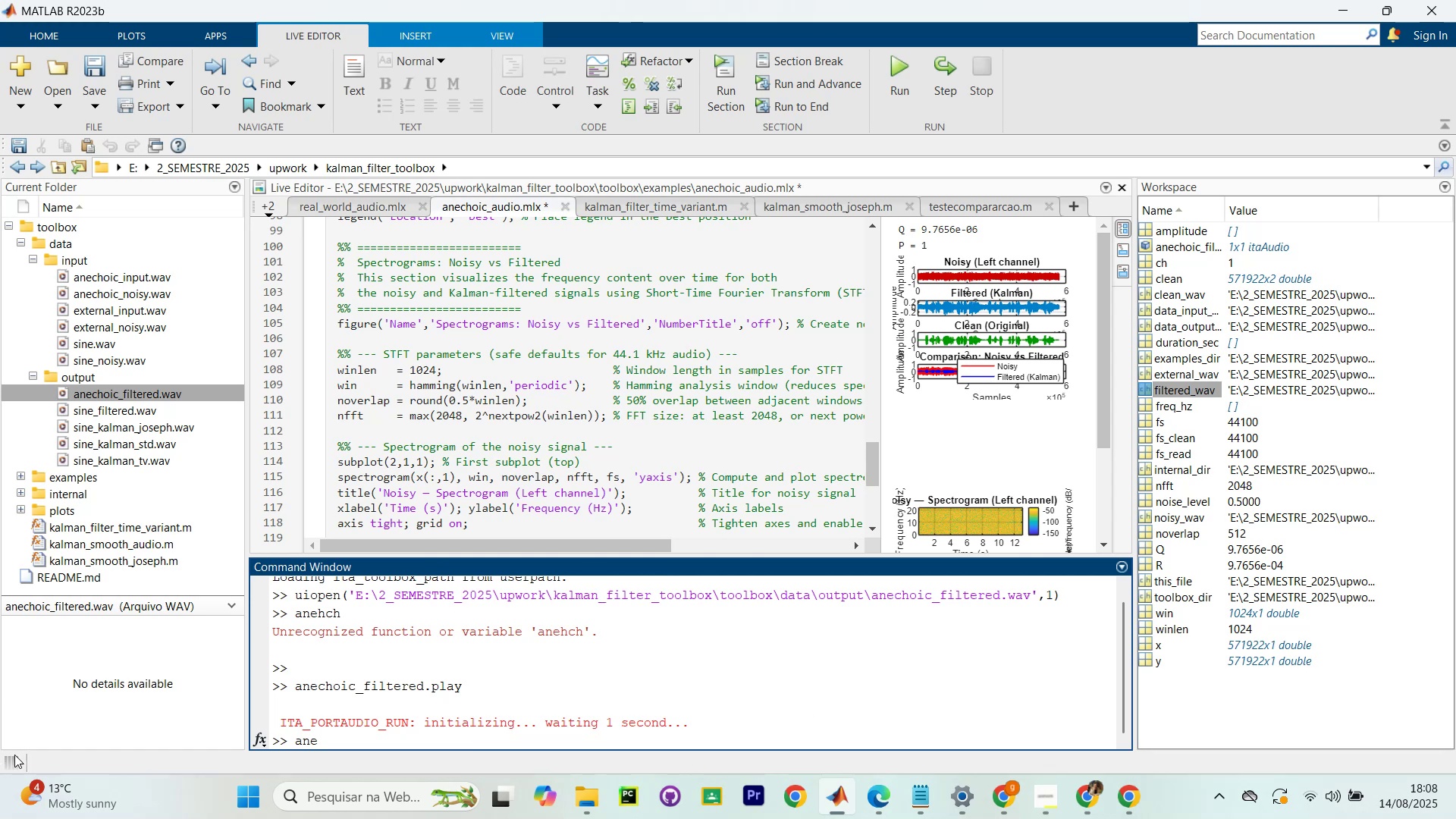 
scroll: coordinate [494, 412], scroll_direction: up, amount: 21.0
 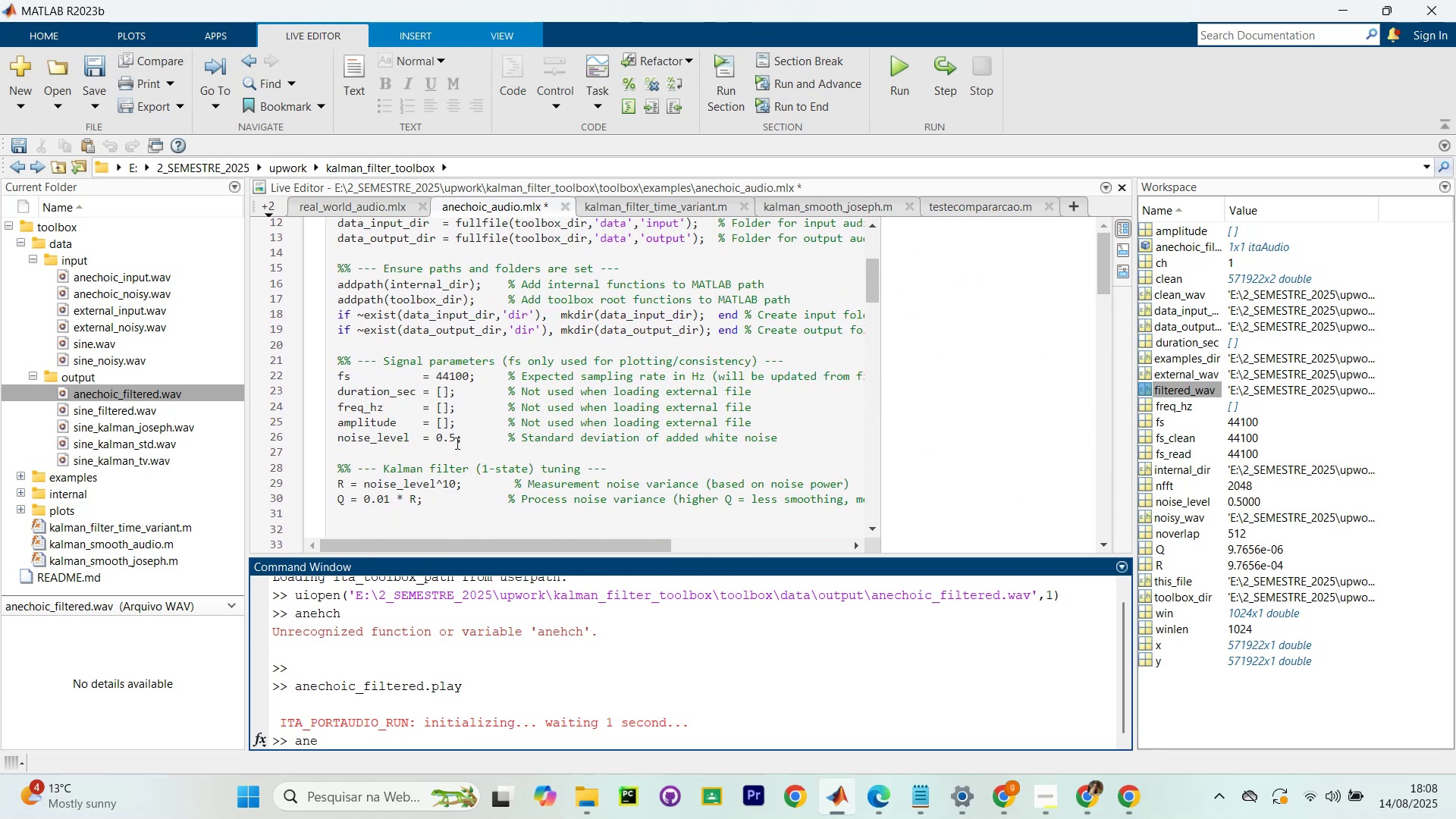 
left_click([456, 437])
 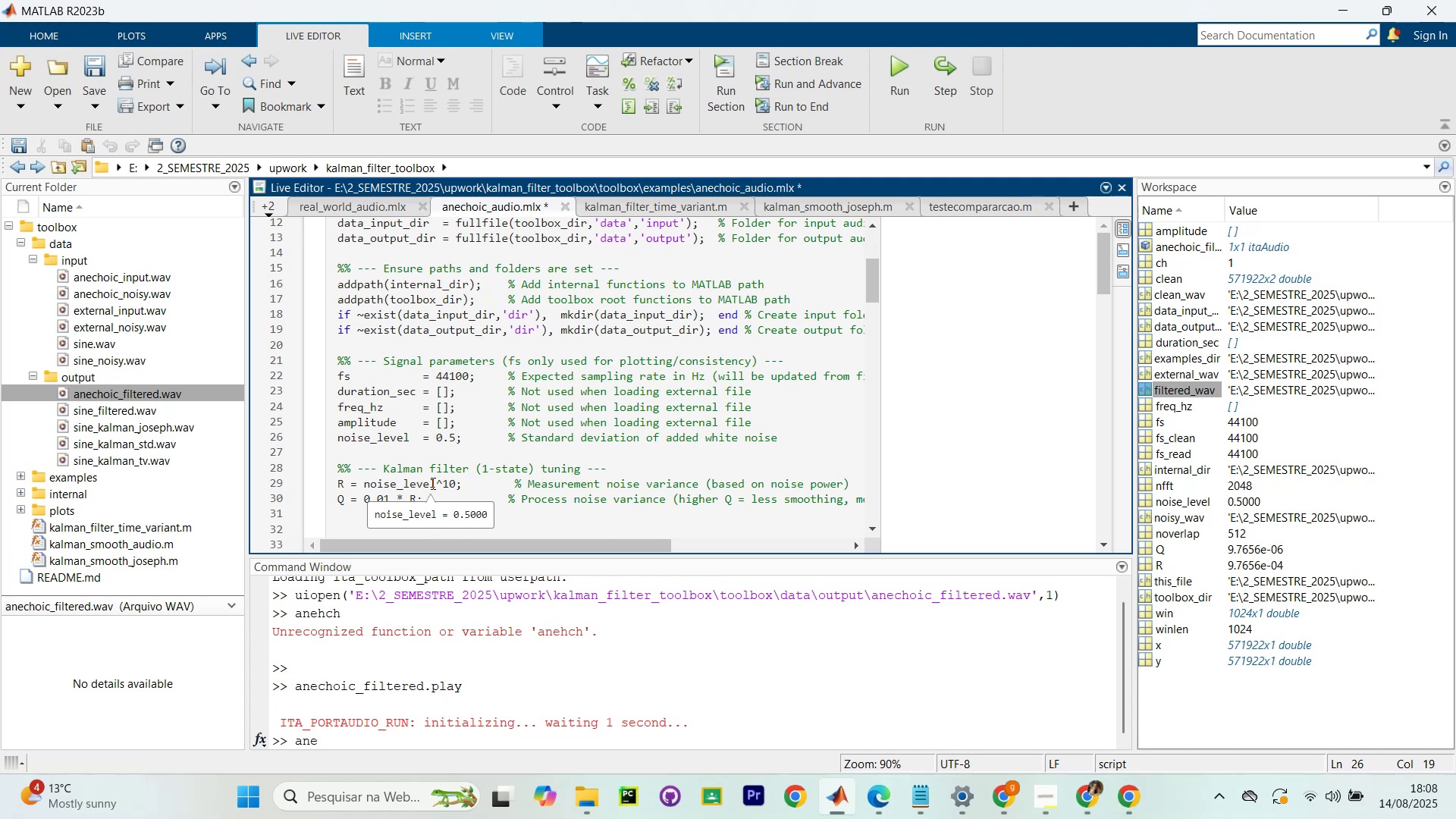 
key(ArrowDown)
 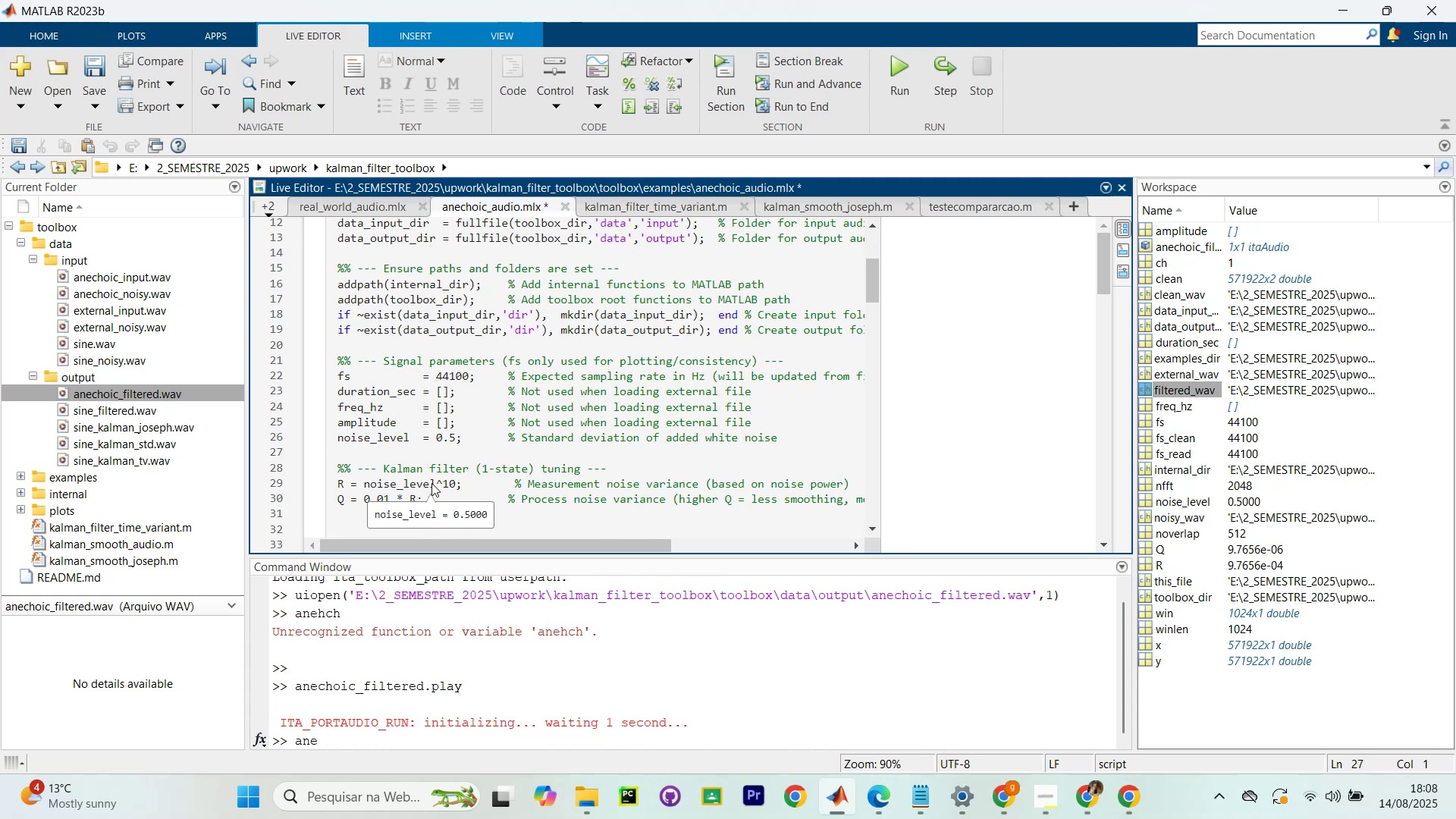 
key(ArrowRight)
 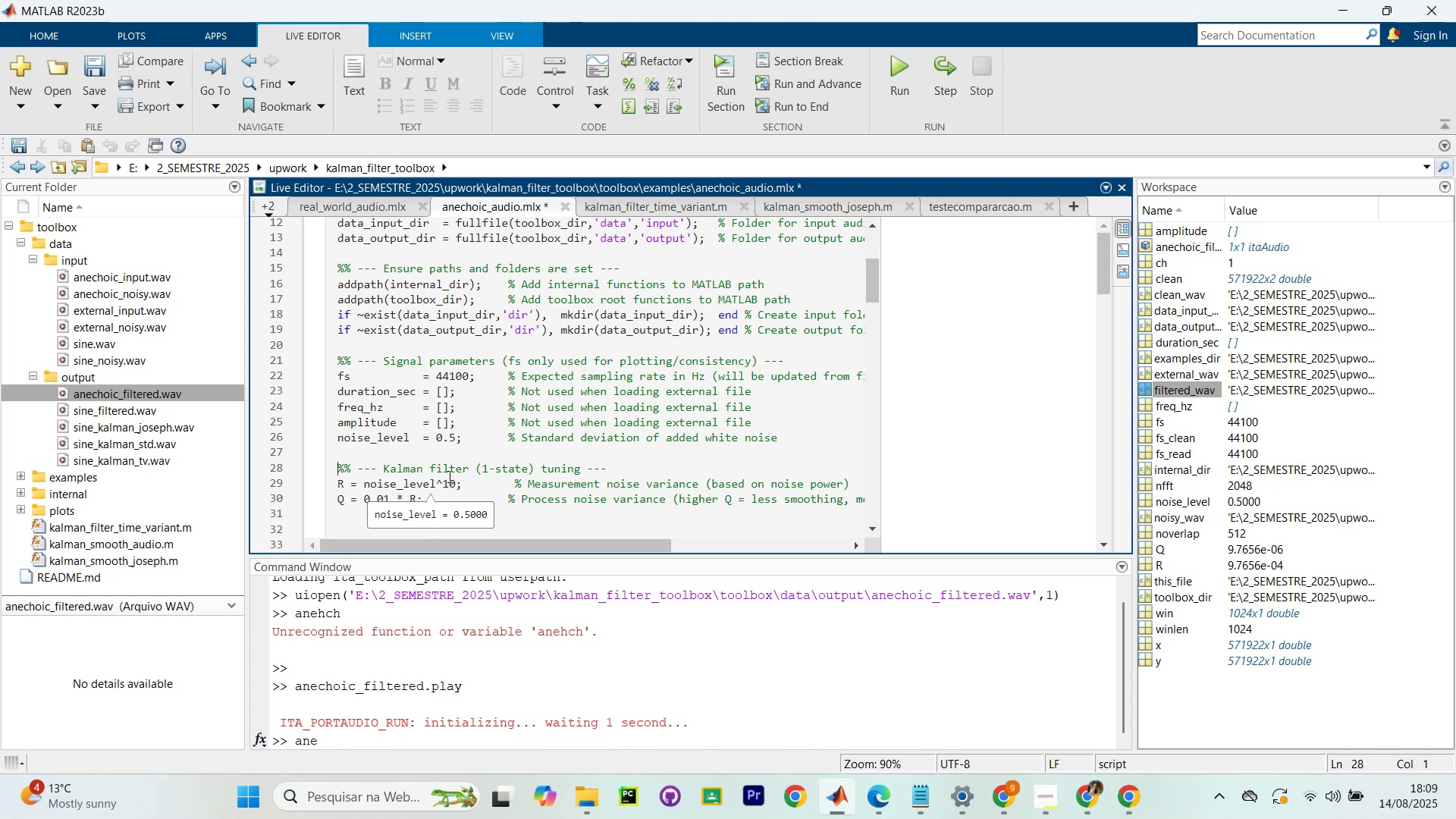 
left_click([457, 481])
 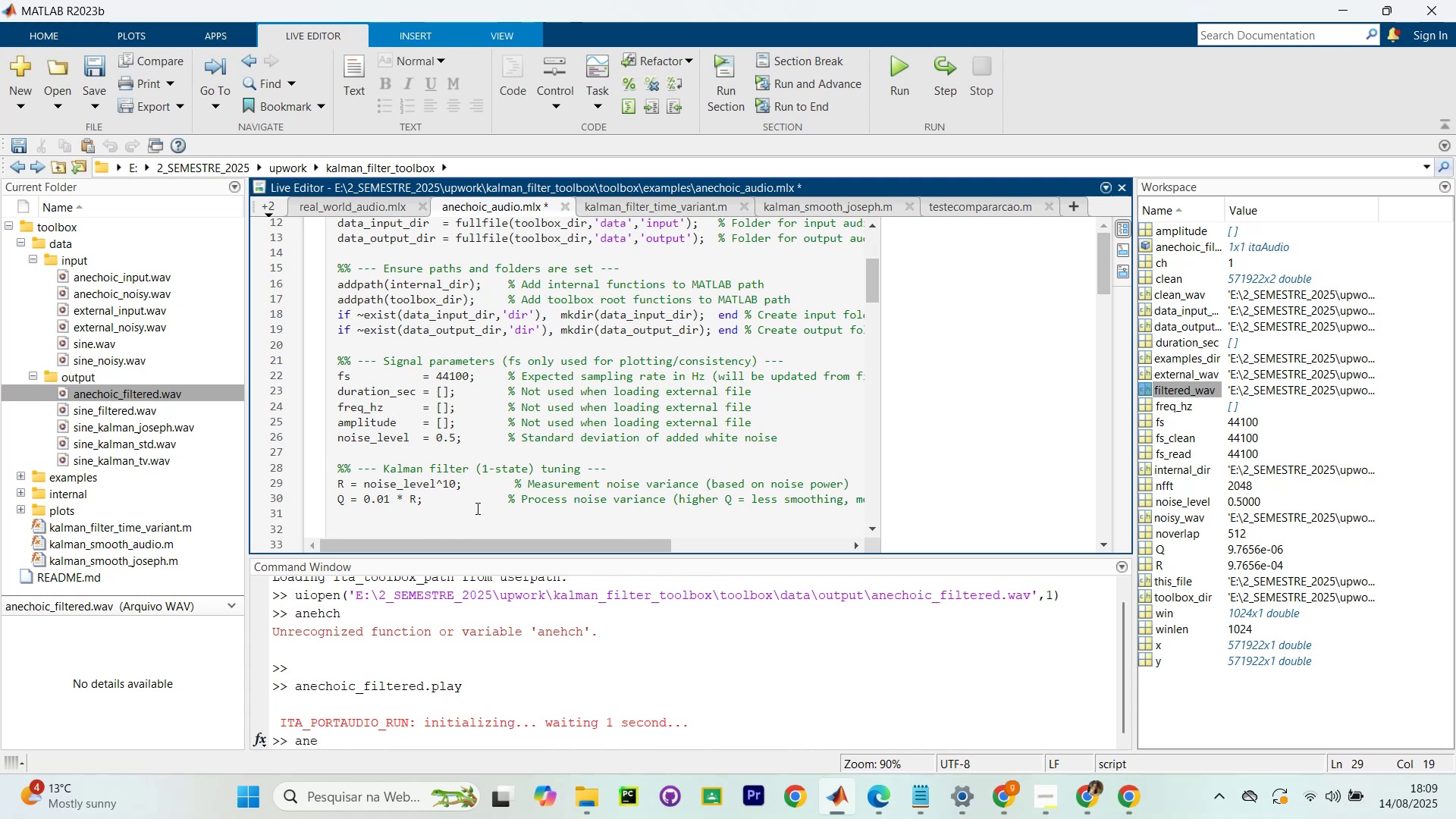 
key(Backspace)
 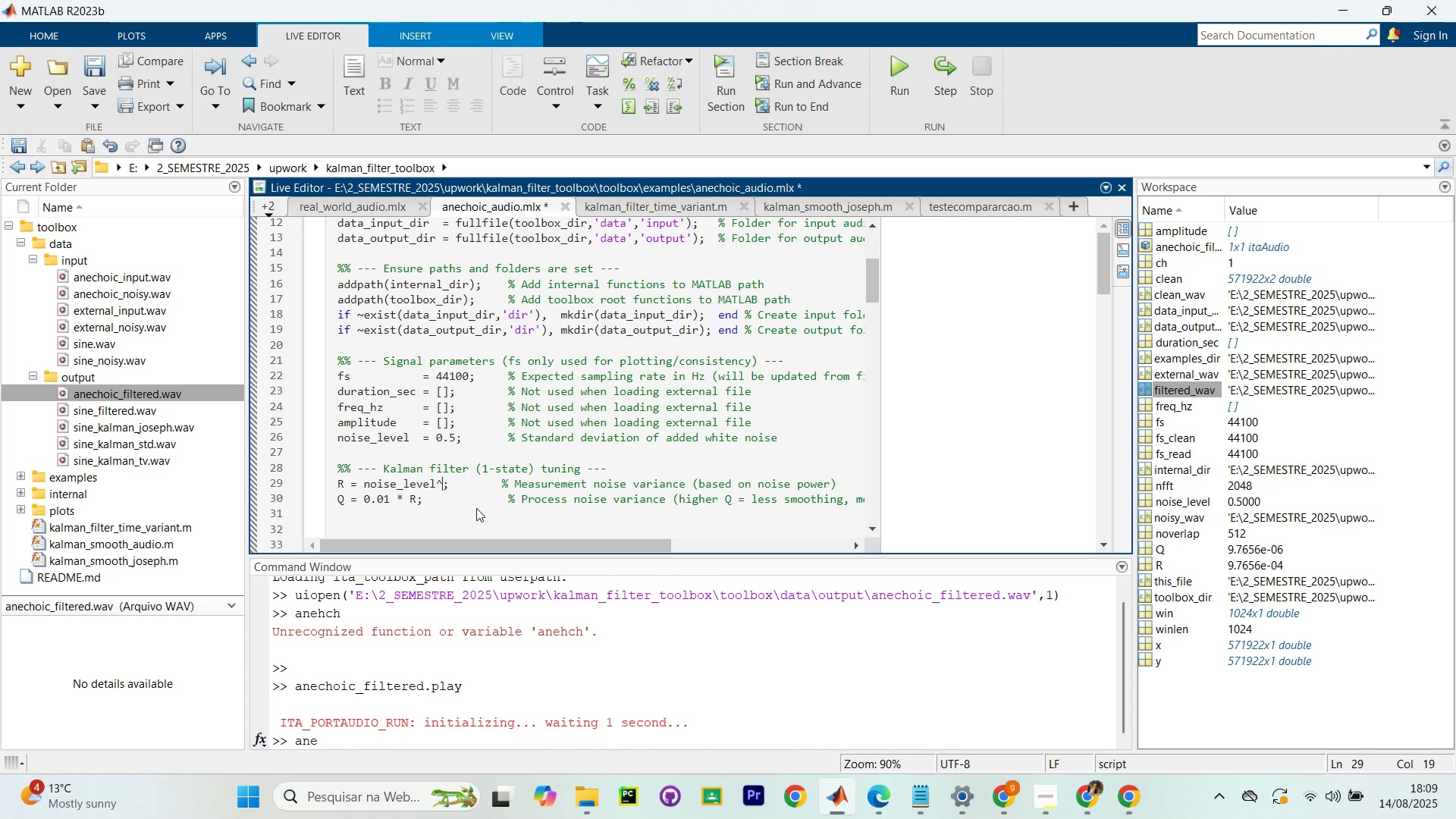 
key(Backspace)
 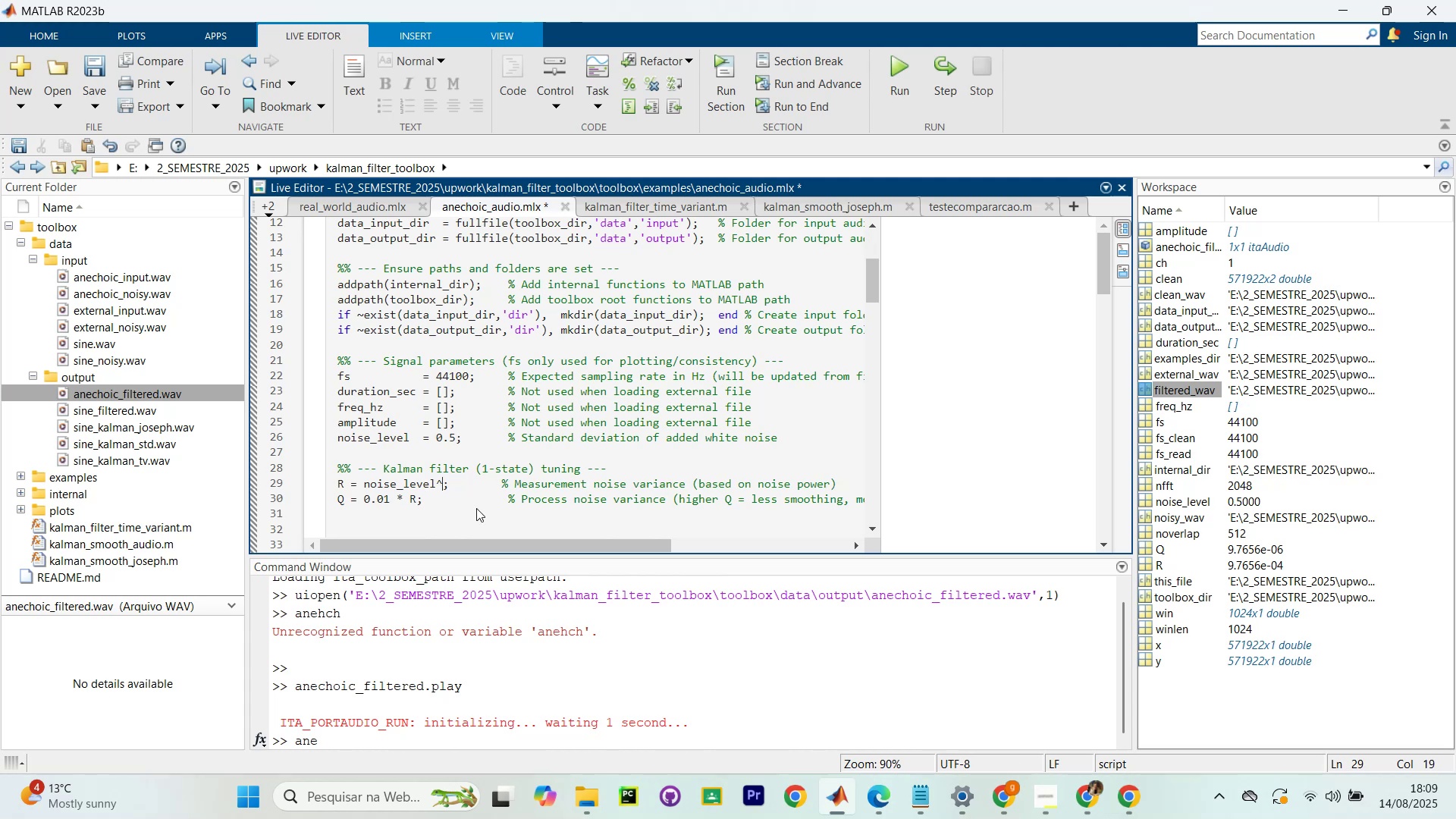 
key(Numpad2)
 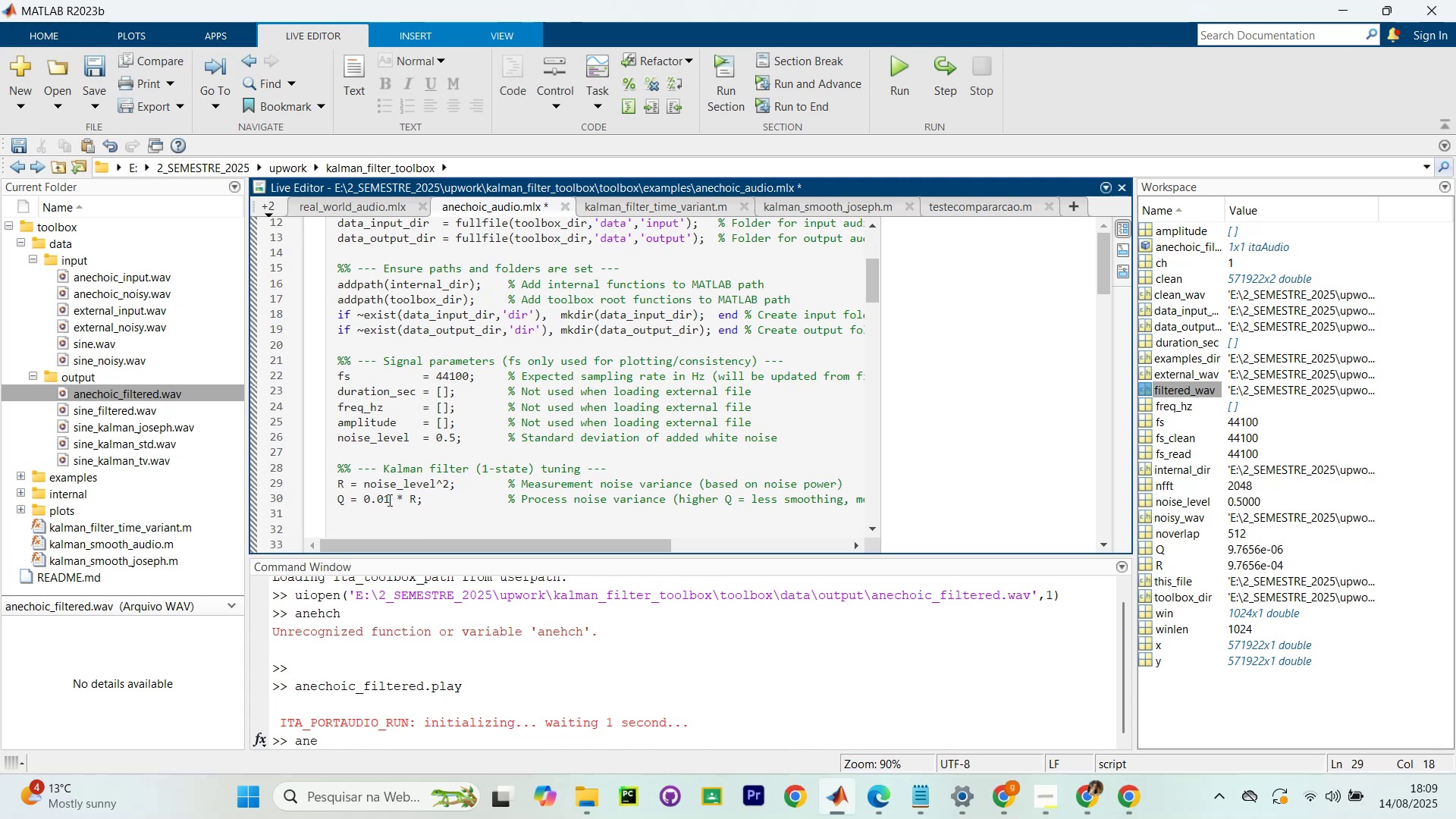 
left_click([416, 494])
 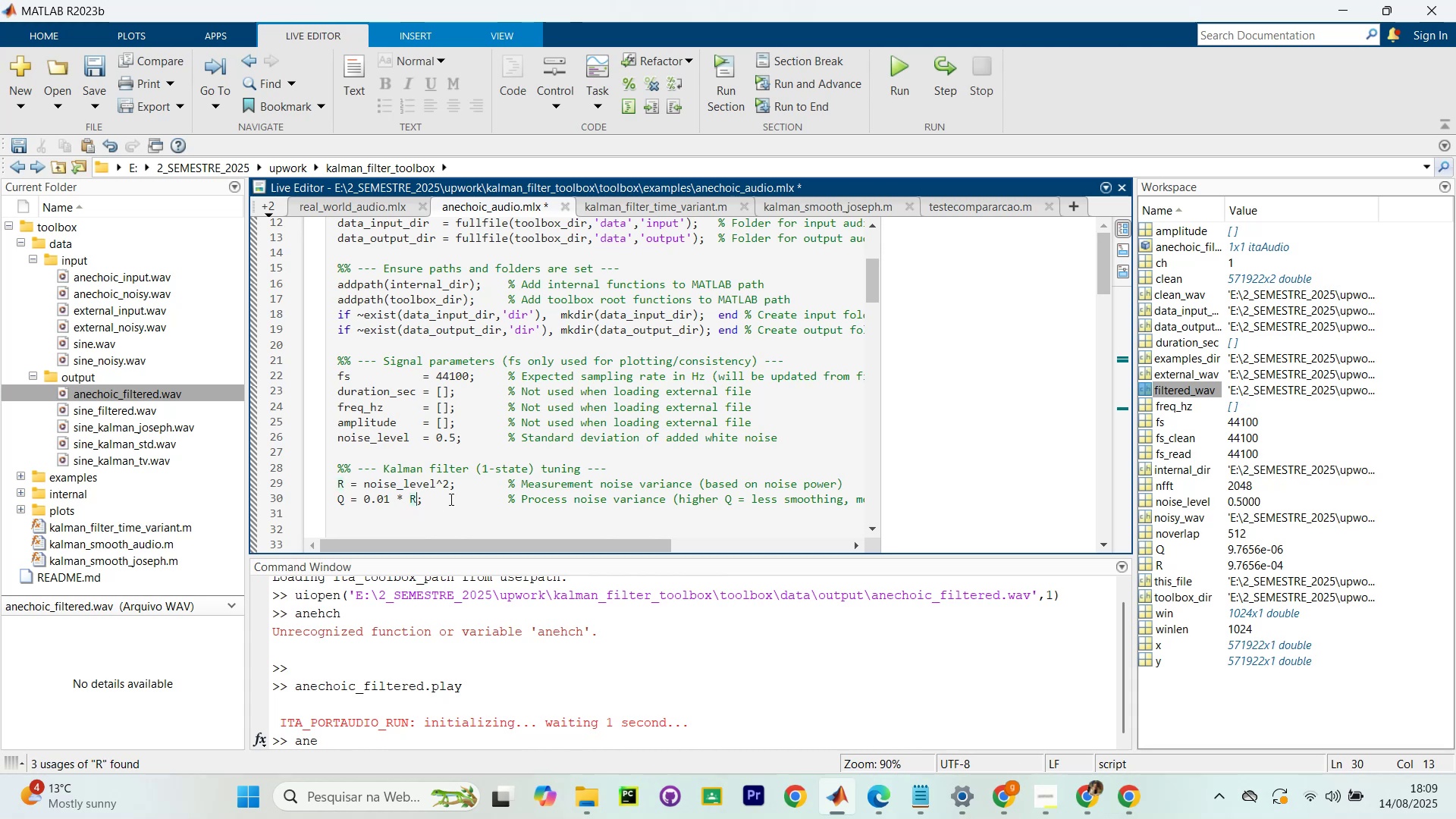 
left_click([450, 499])
 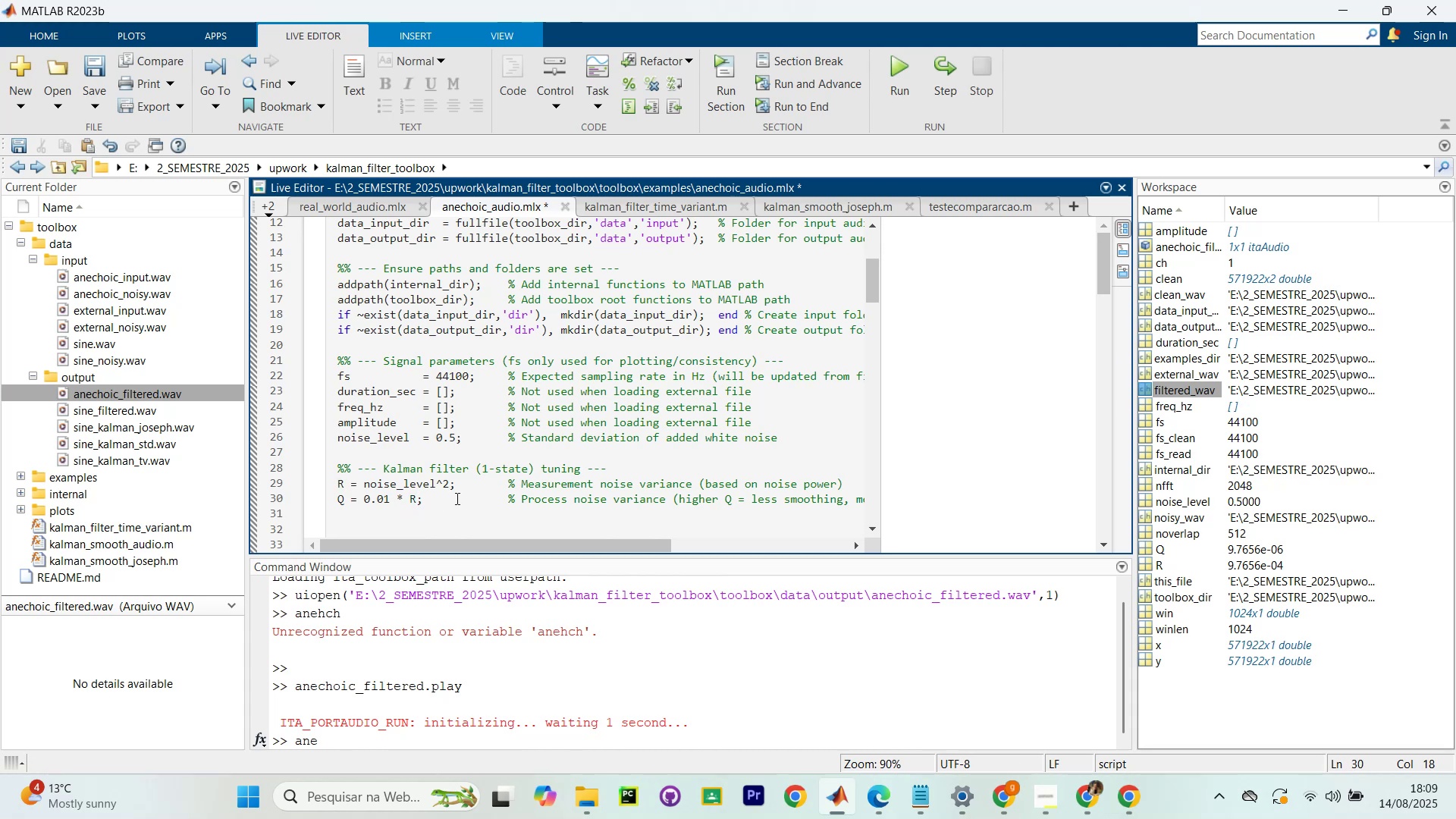 
key(Control+NumpadEnter)
 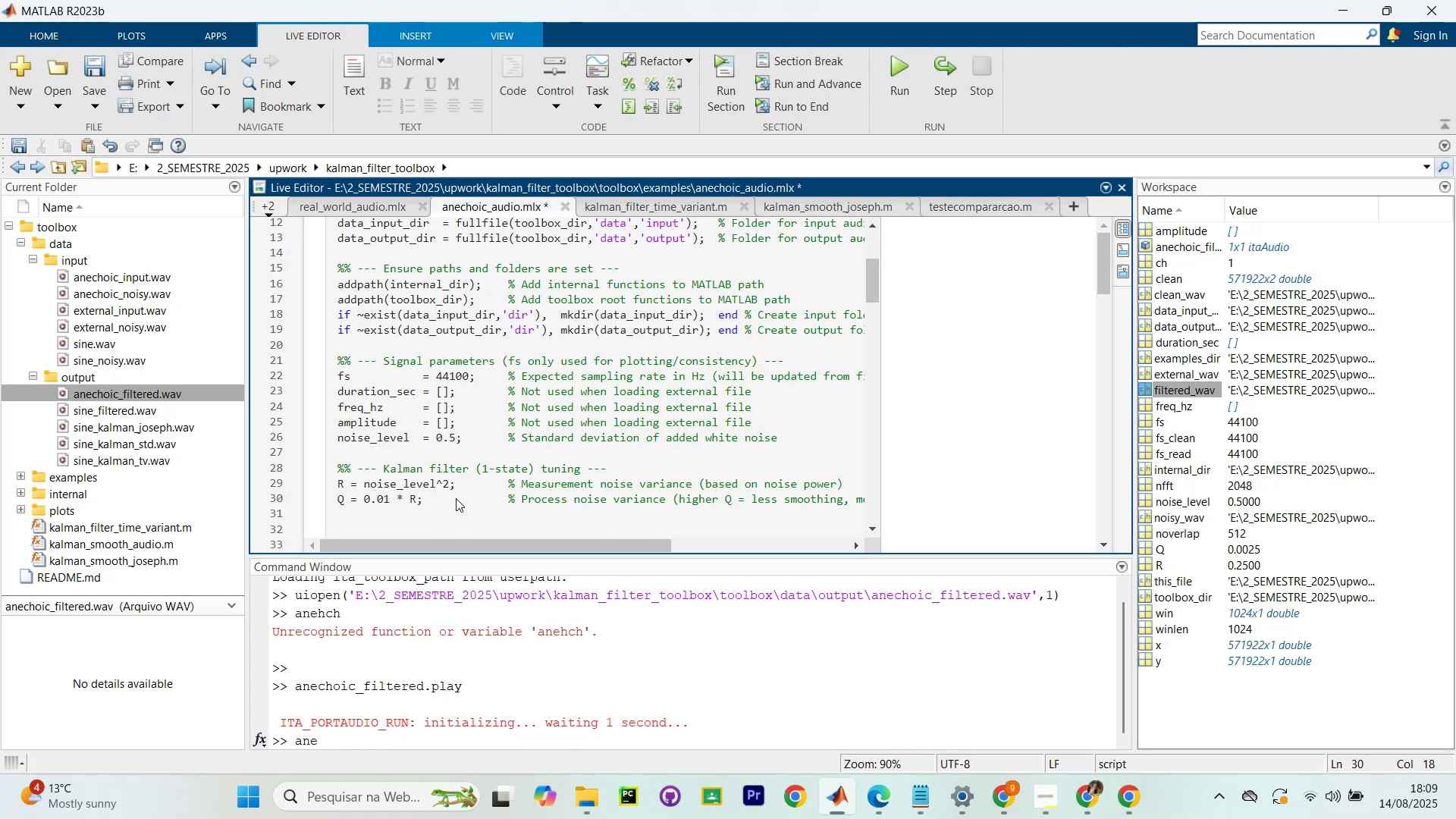 
wait(28.99)
 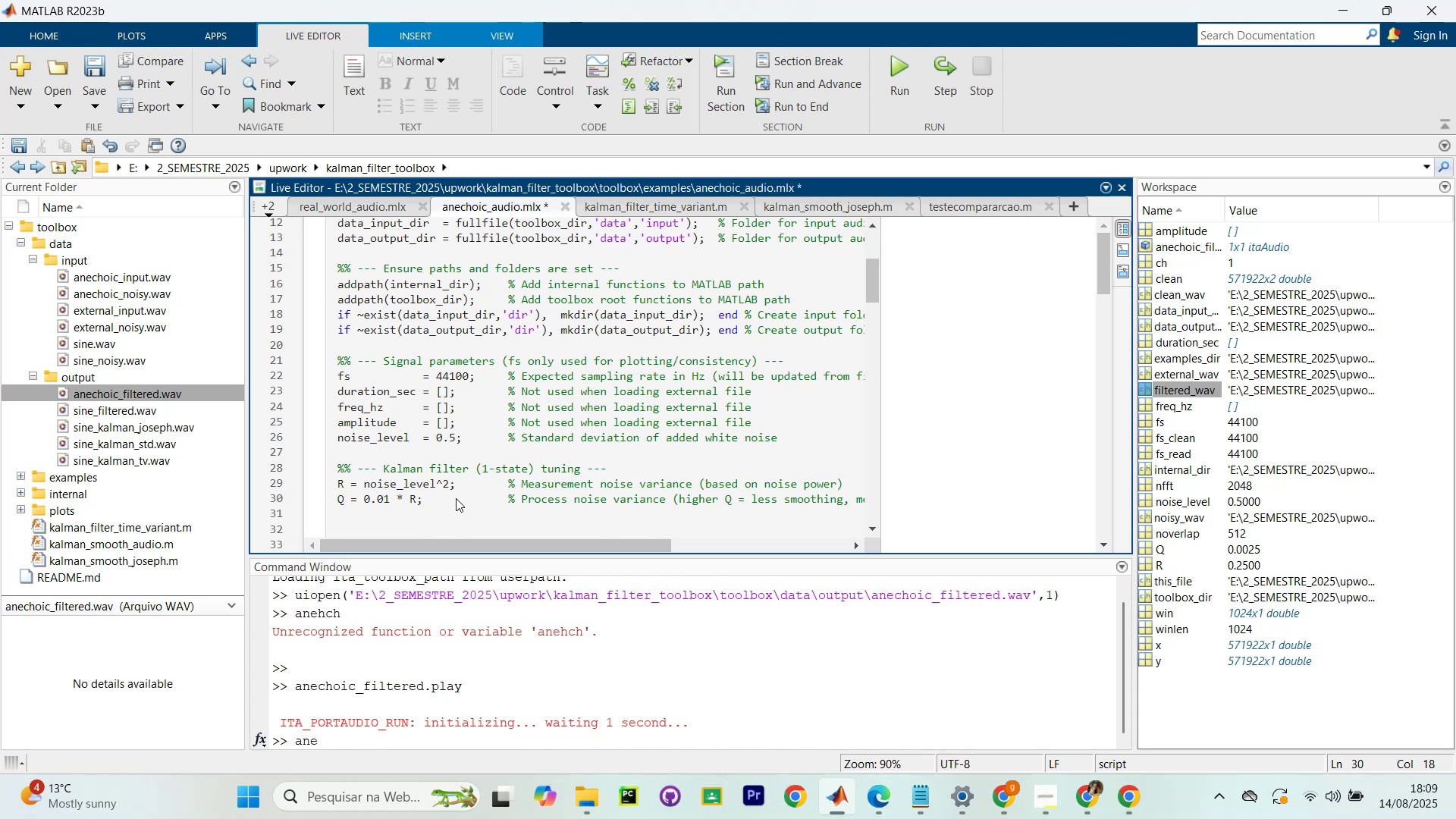 
type(choi)
key(Tab)
type(.pl)
key(Tab)
type(a)
key(Tab)
 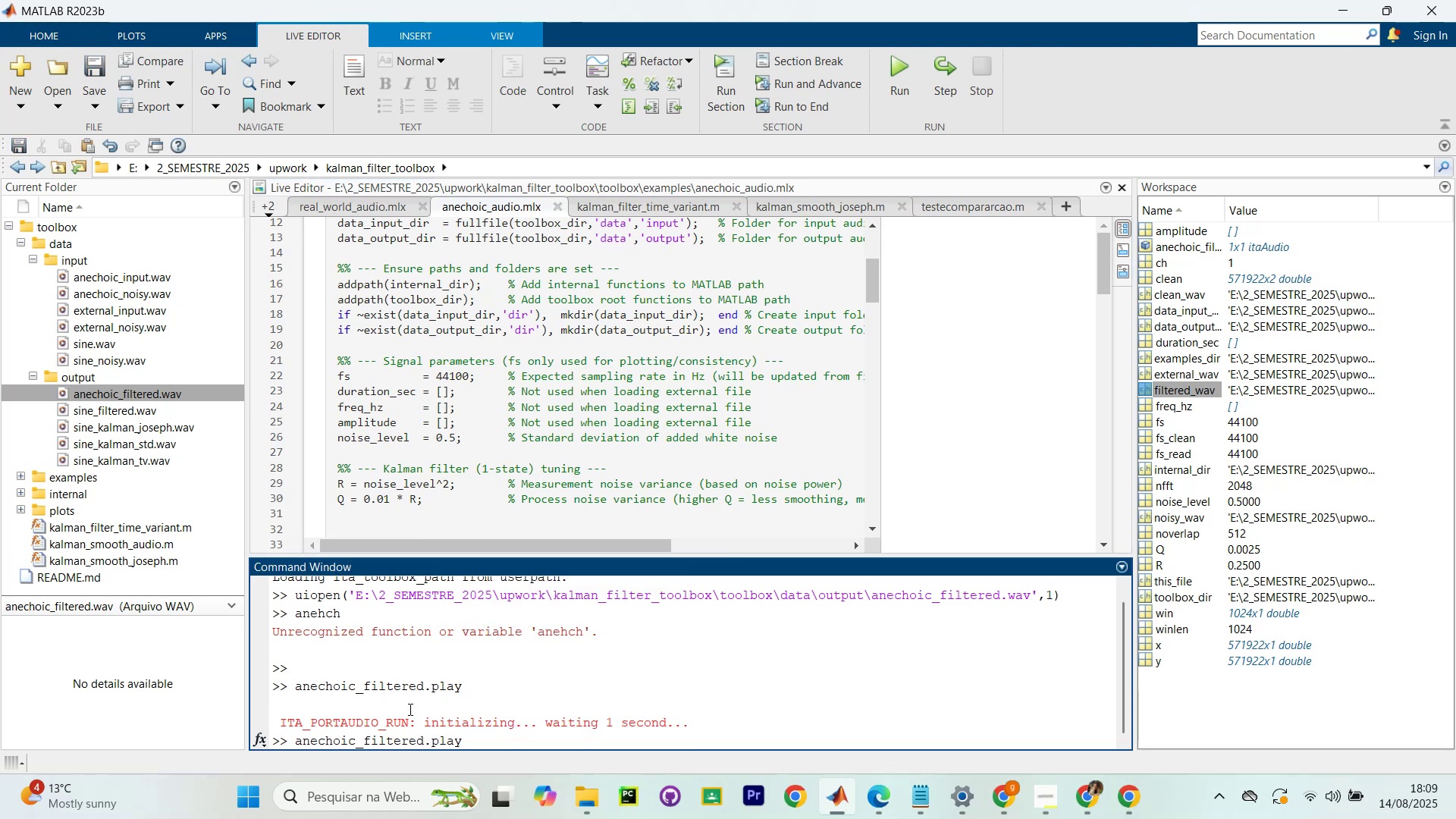 
key(Enter)
 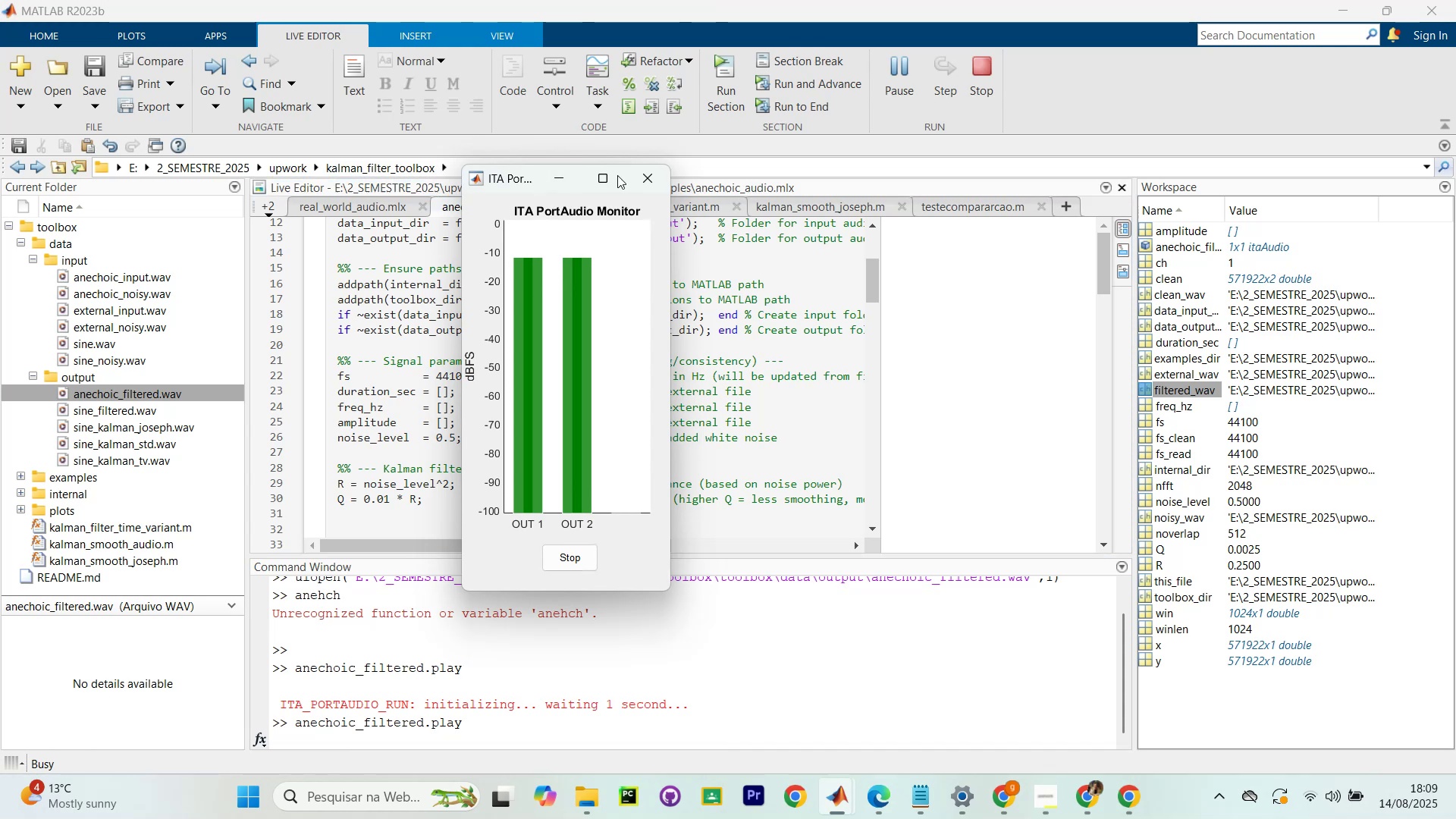 
left_click([646, 189])
 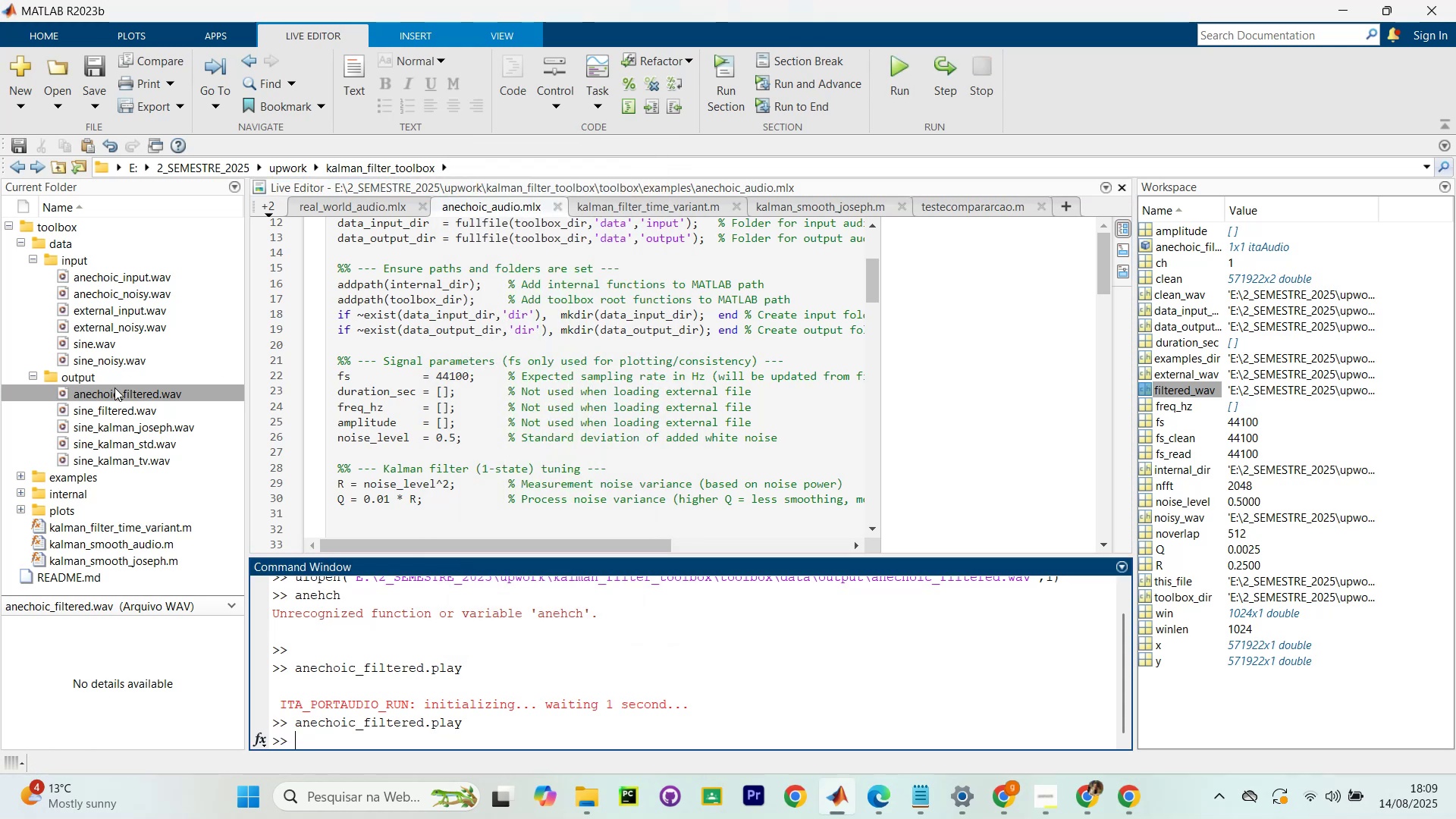 
left_click([115, 388])
 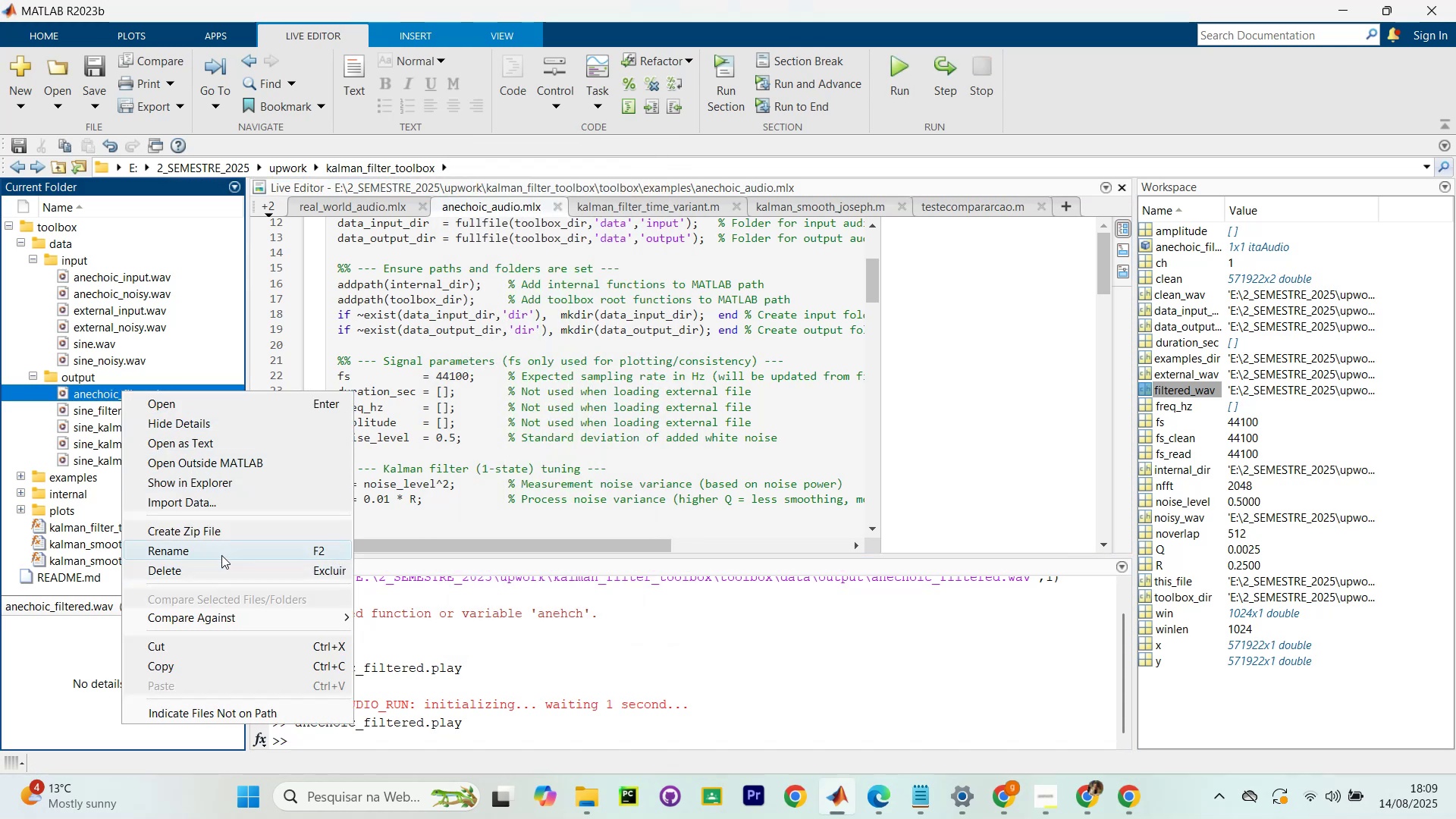 
left_click([224, 576])
 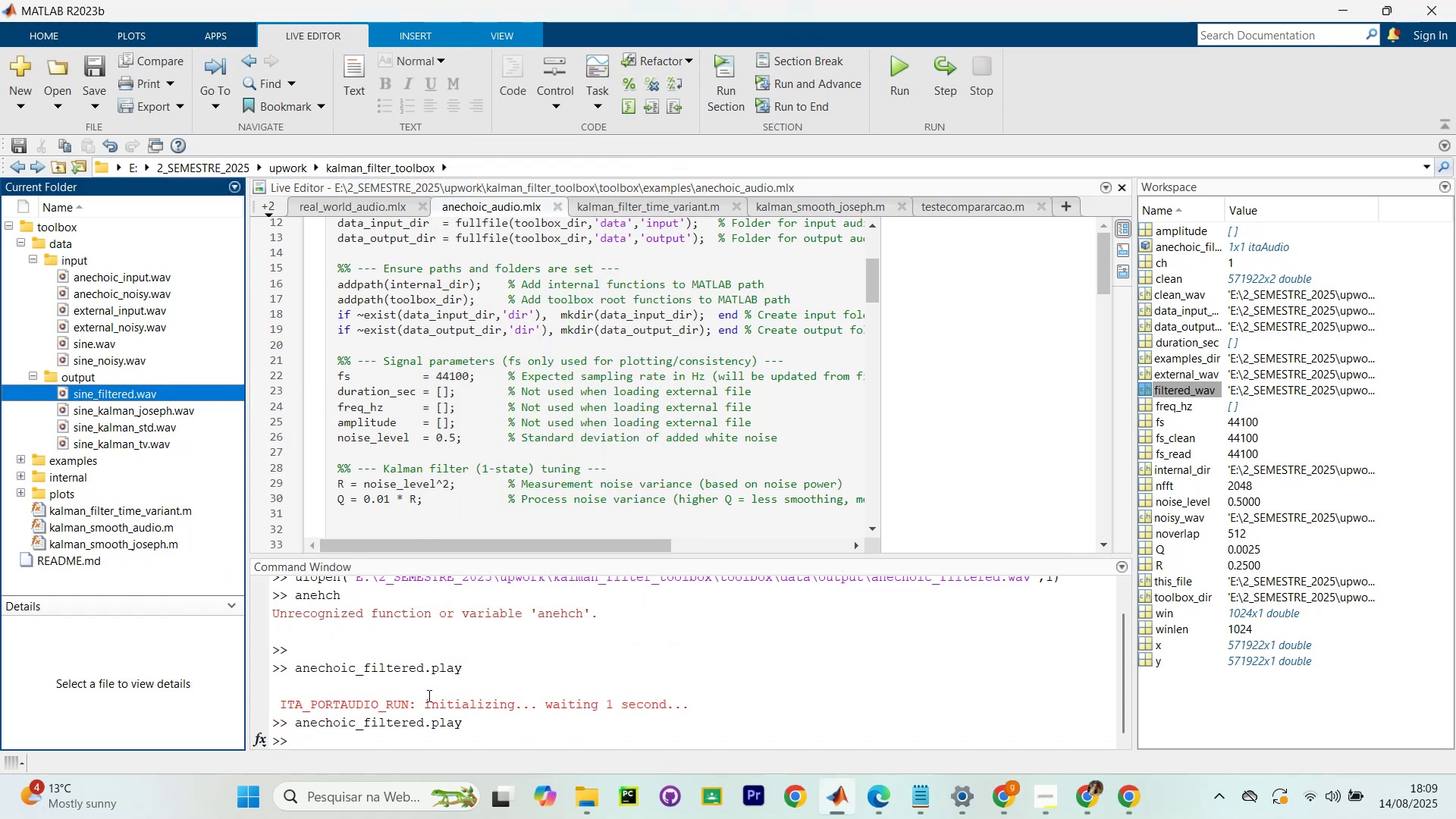 
left_click([427, 722])
 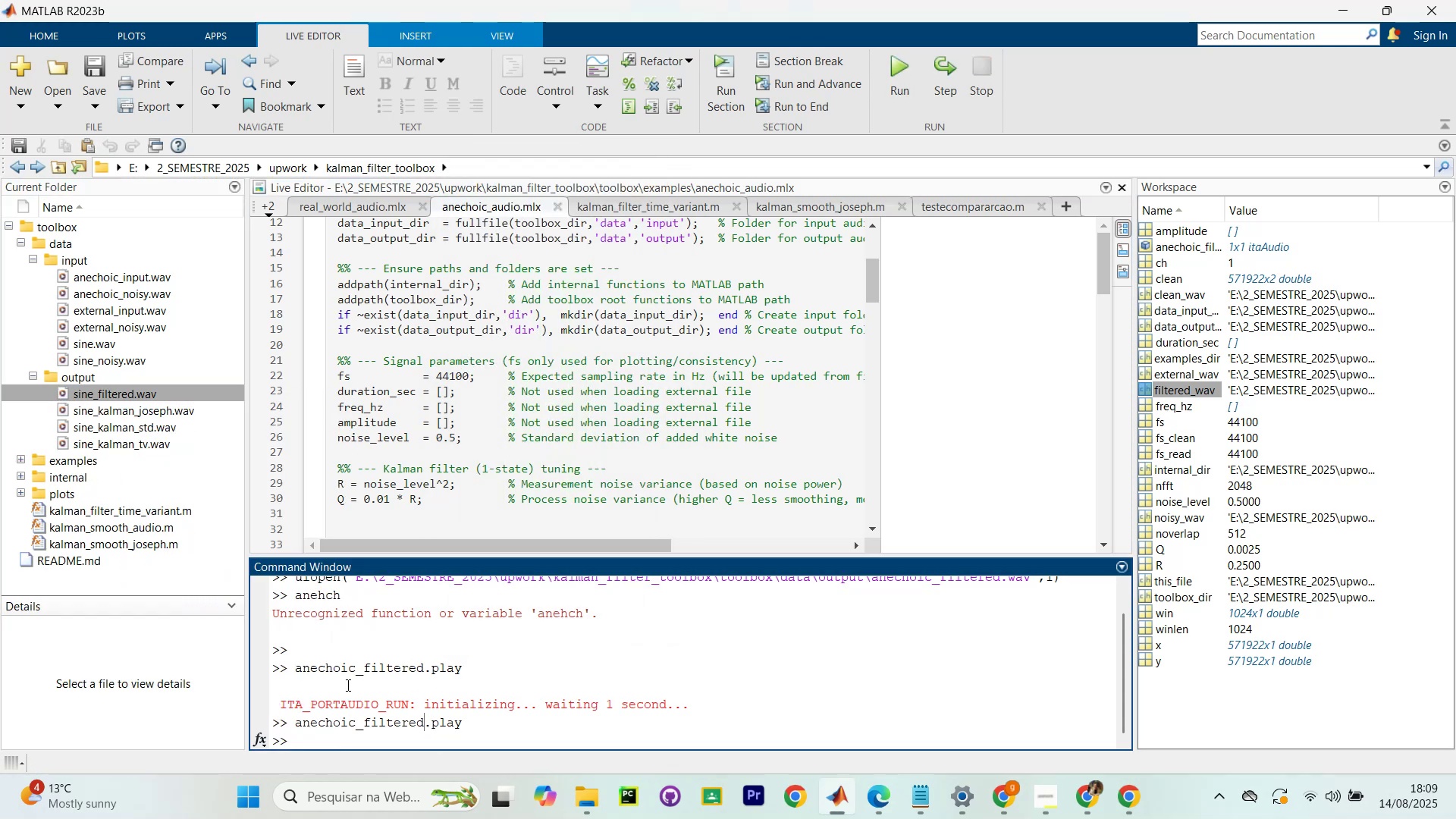 
key(ArrowUp)
 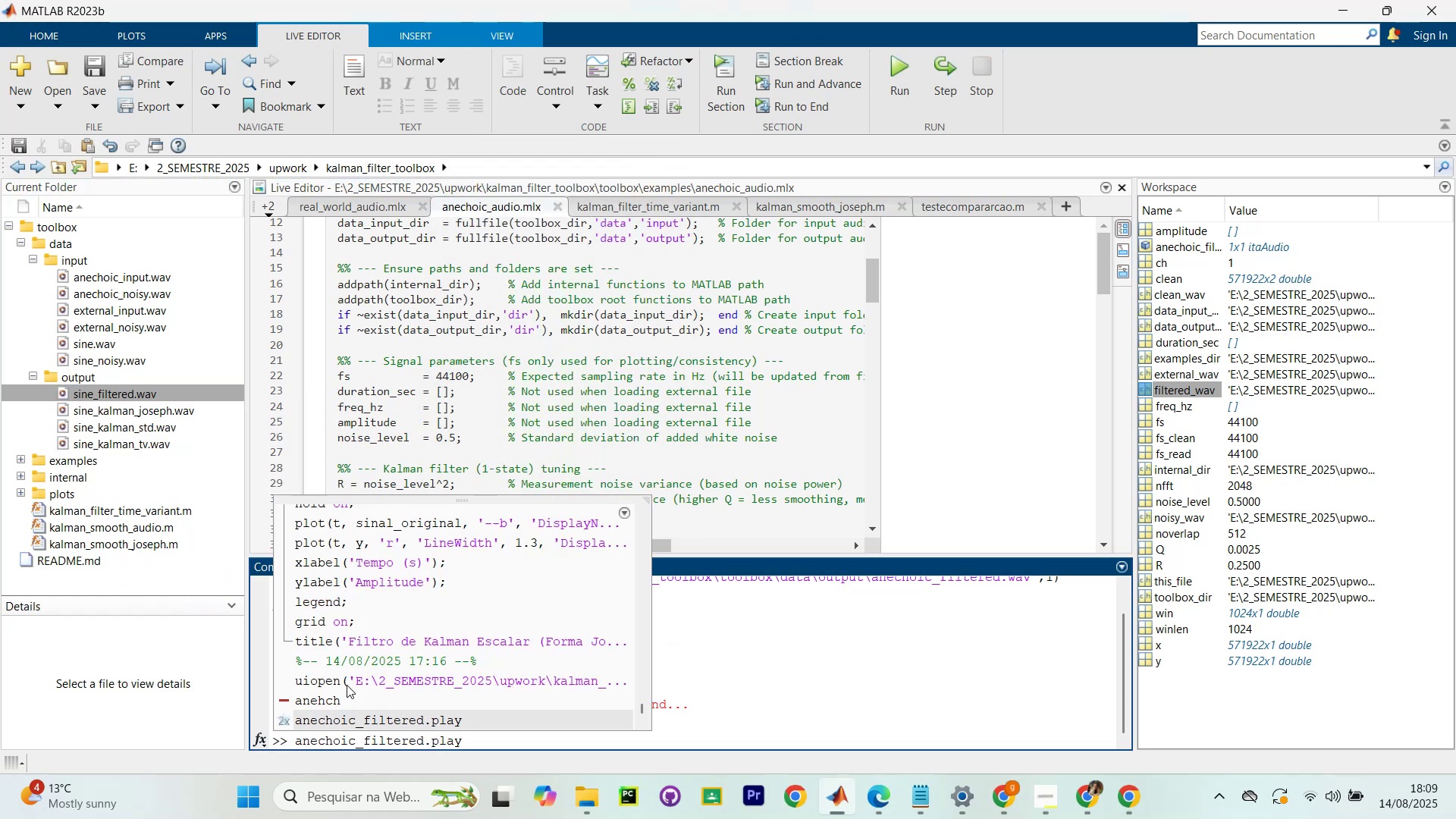 
key(Enter)
 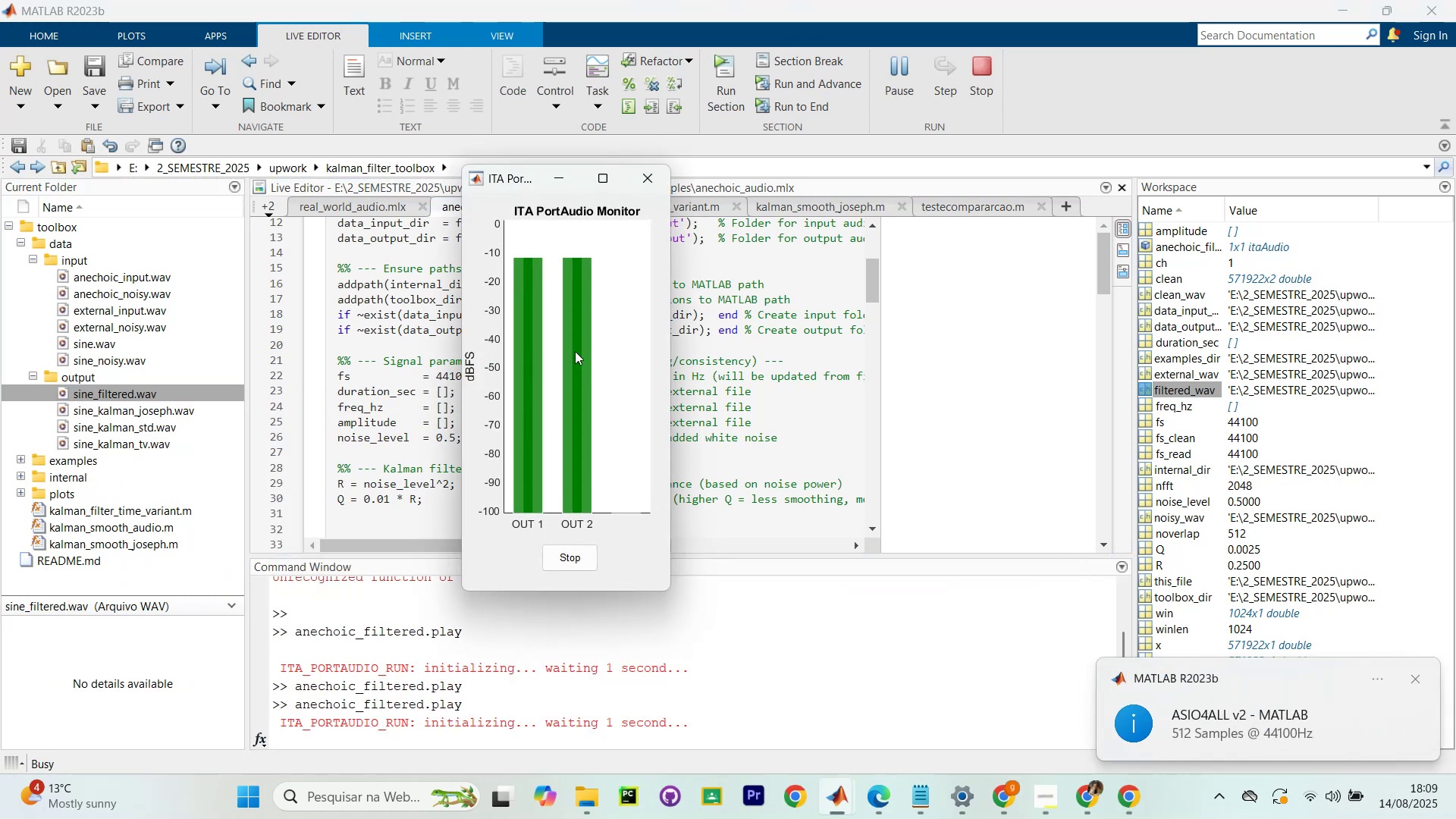 
left_click([659, 187])
 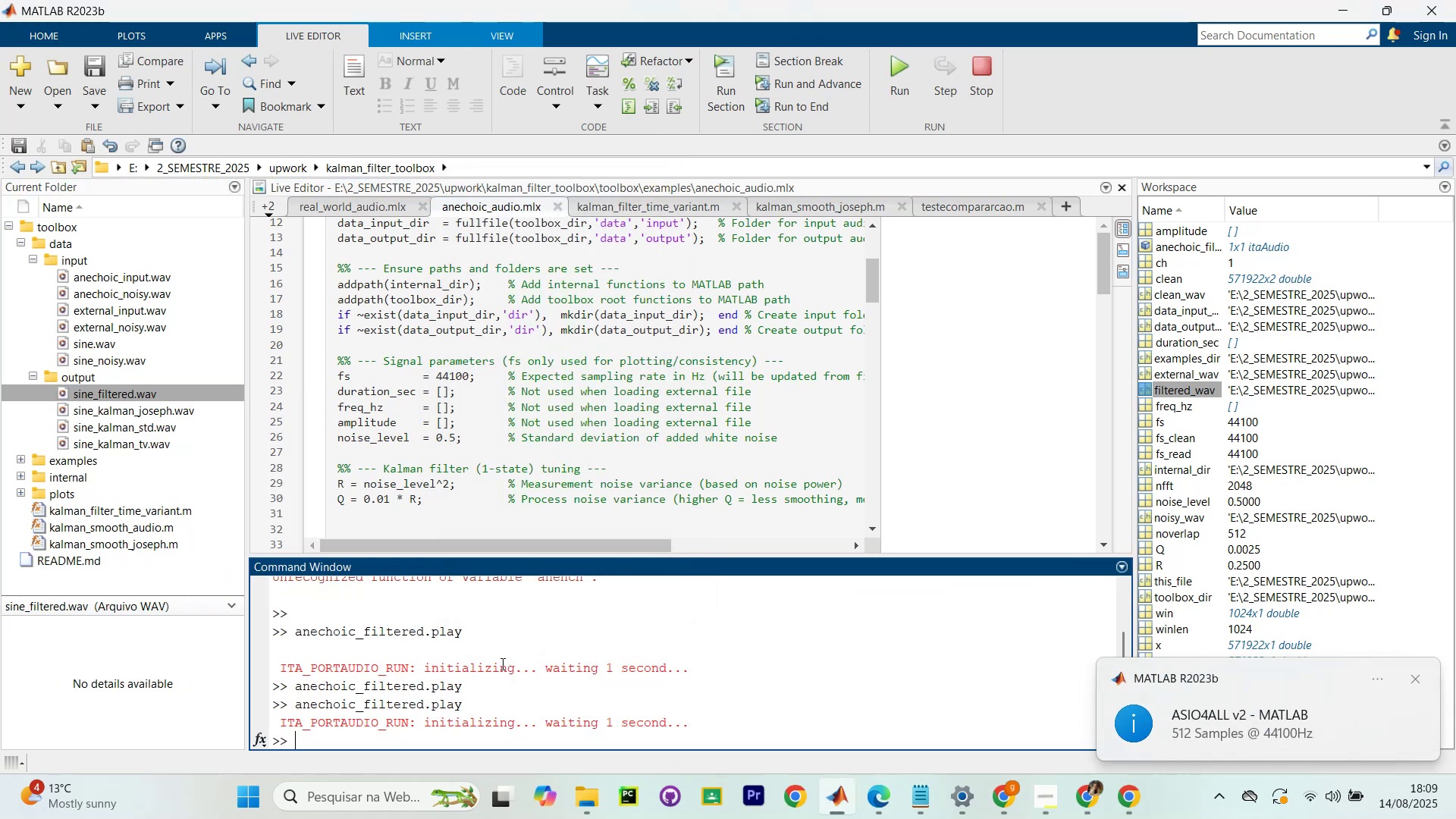 
left_click([507, 678])
 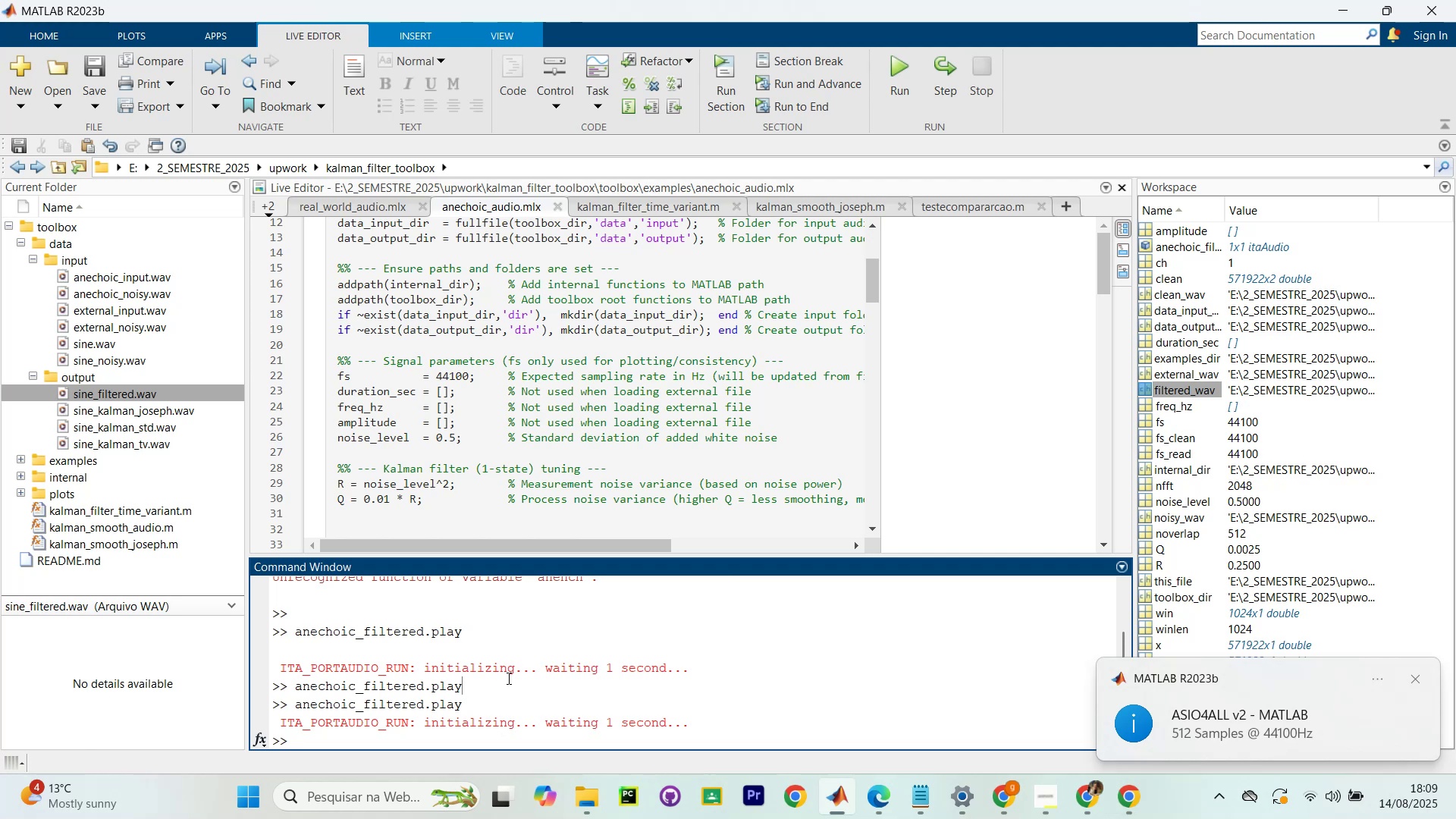 
type(clc)
 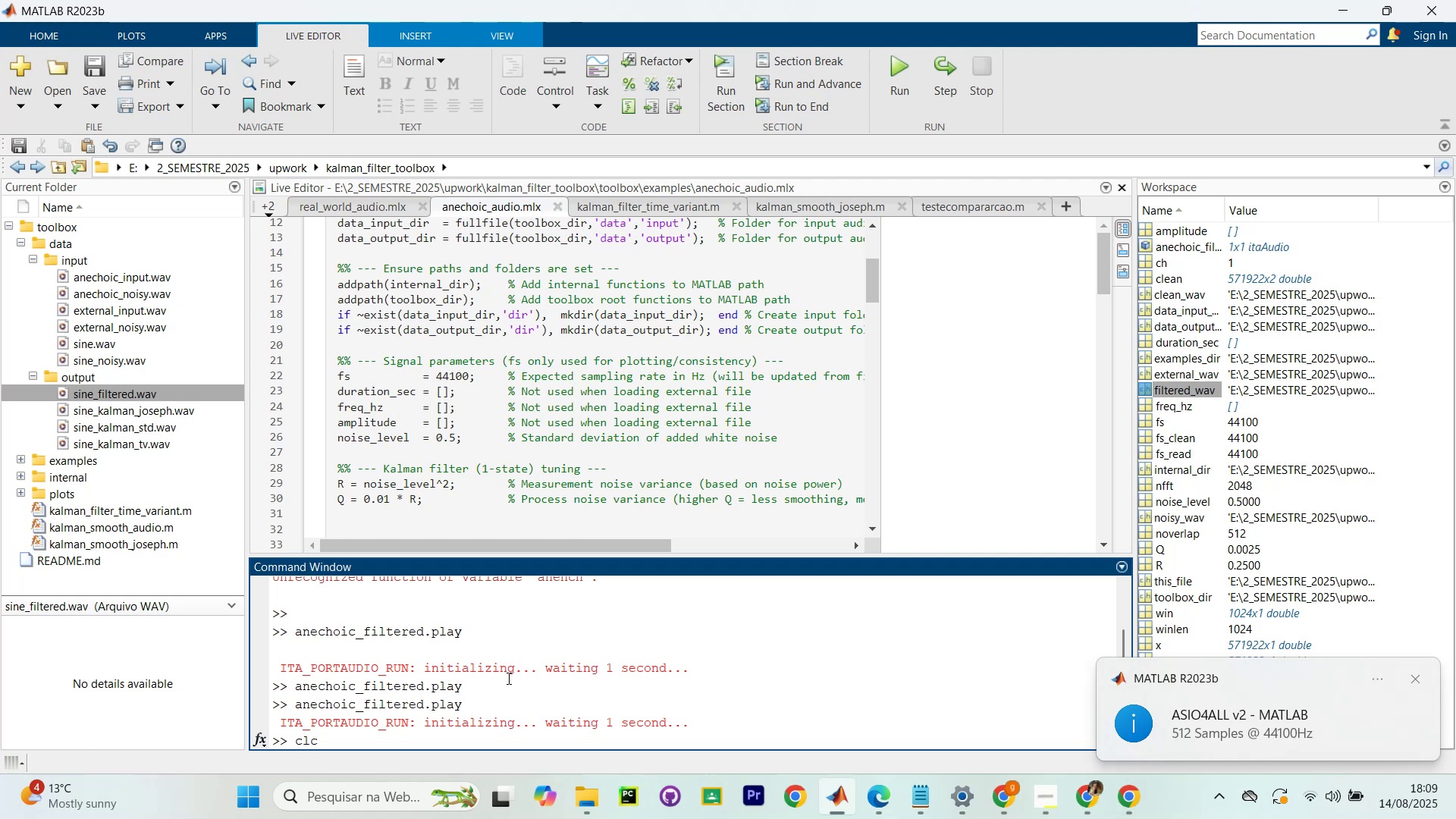 
key(Enter)
 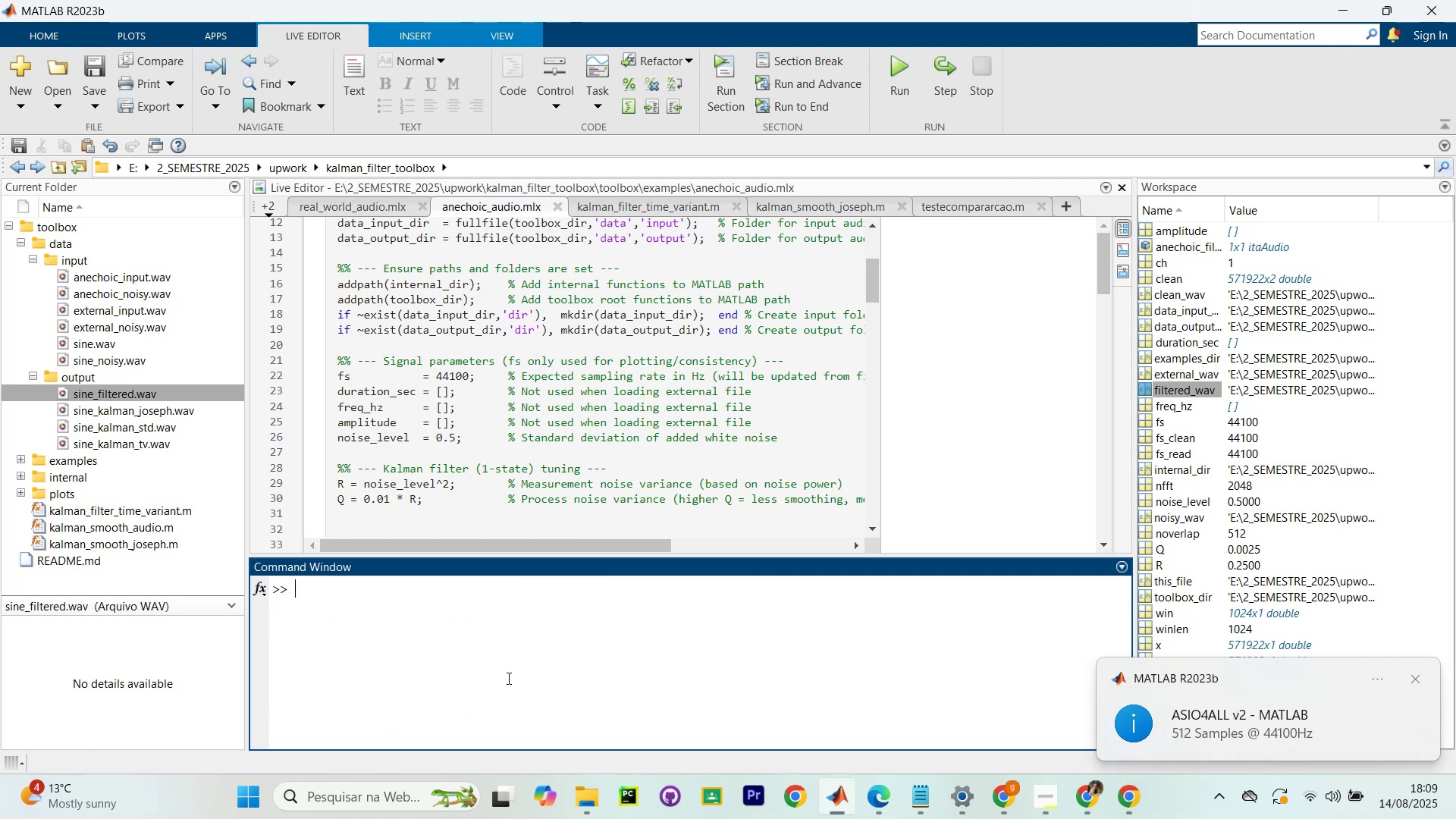 
type(clear)
 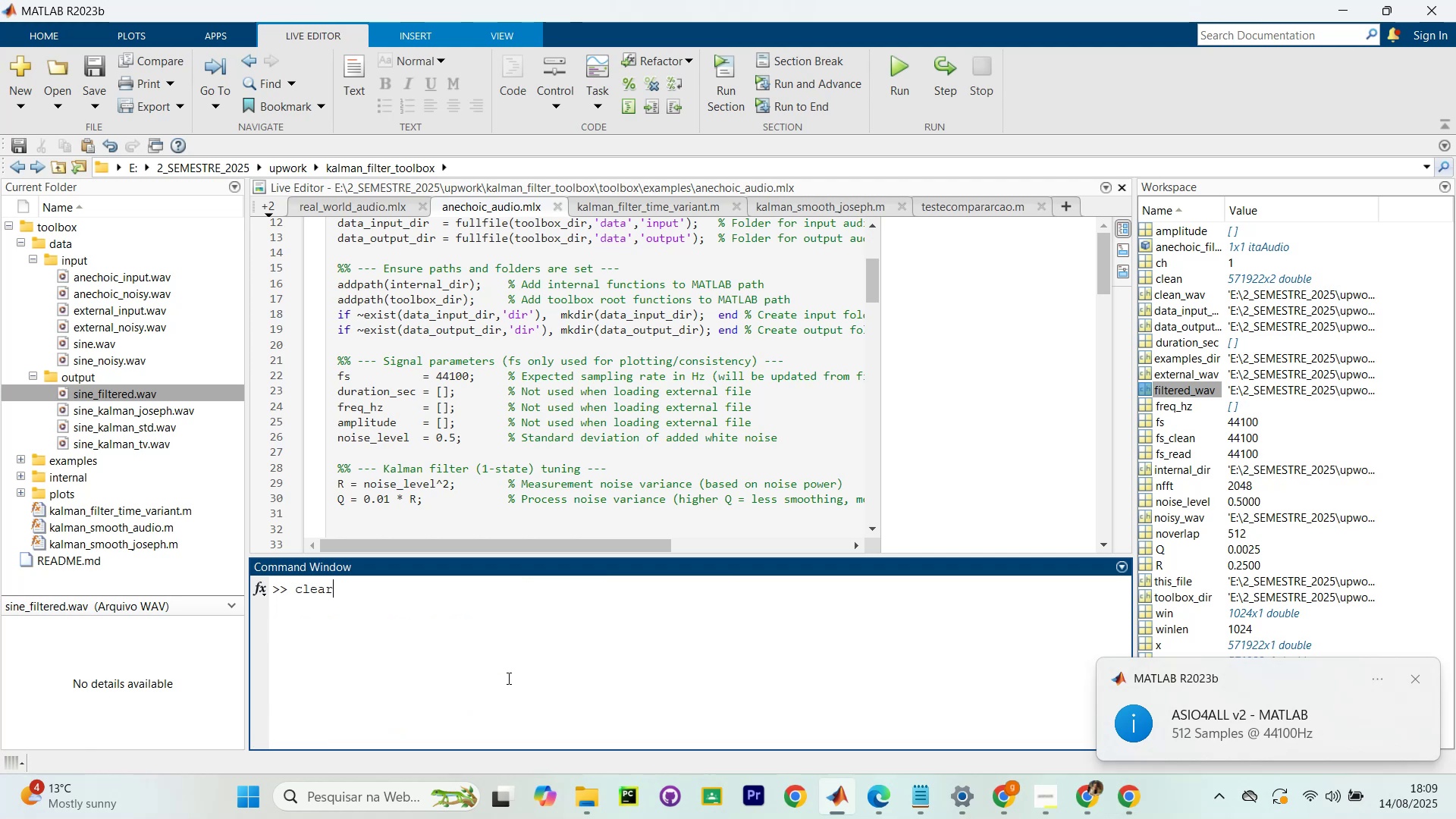 
key(Enter)
 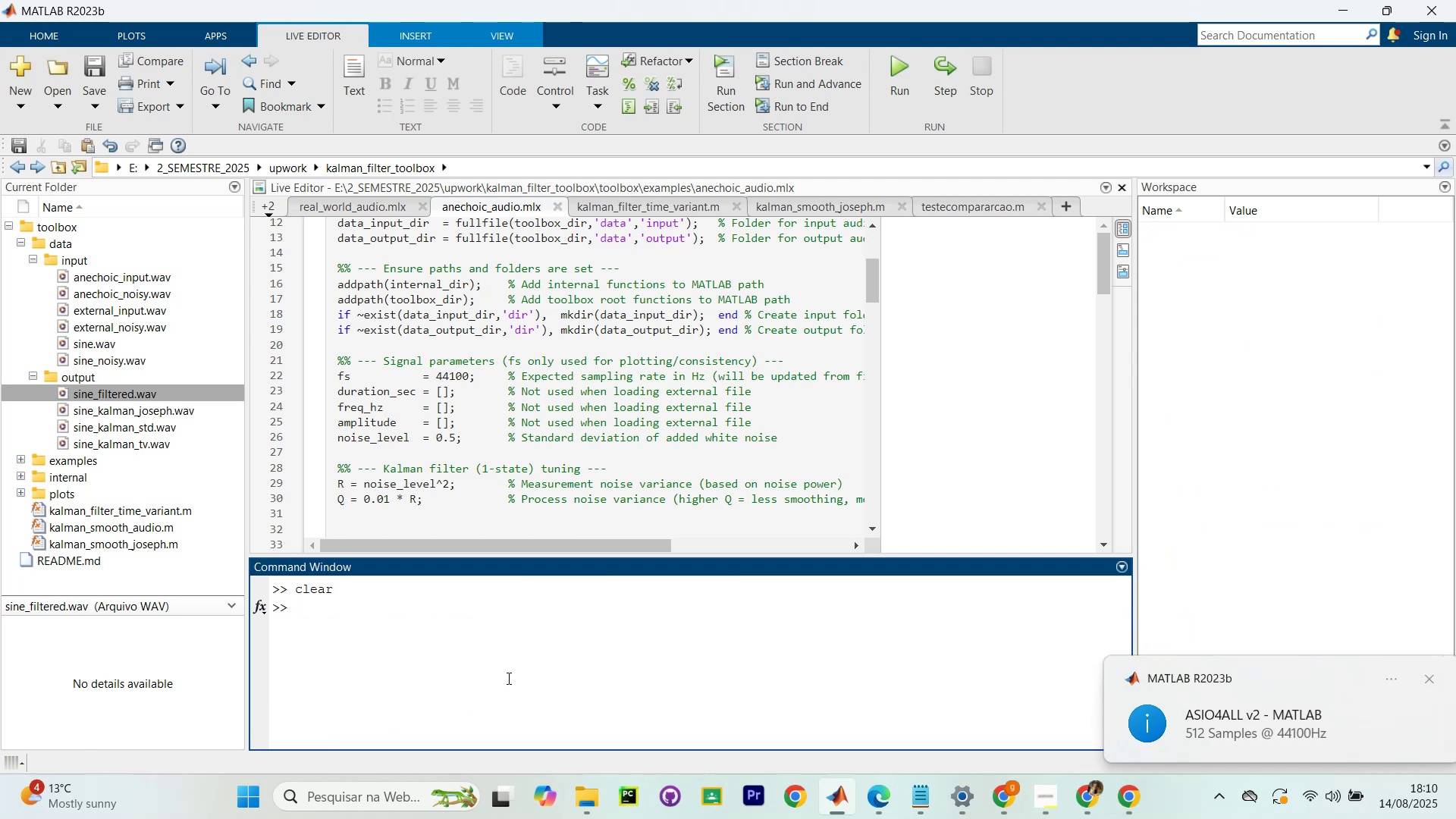 
scroll: coordinate [618, 361], scroll_direction: up, amount: 12.0
 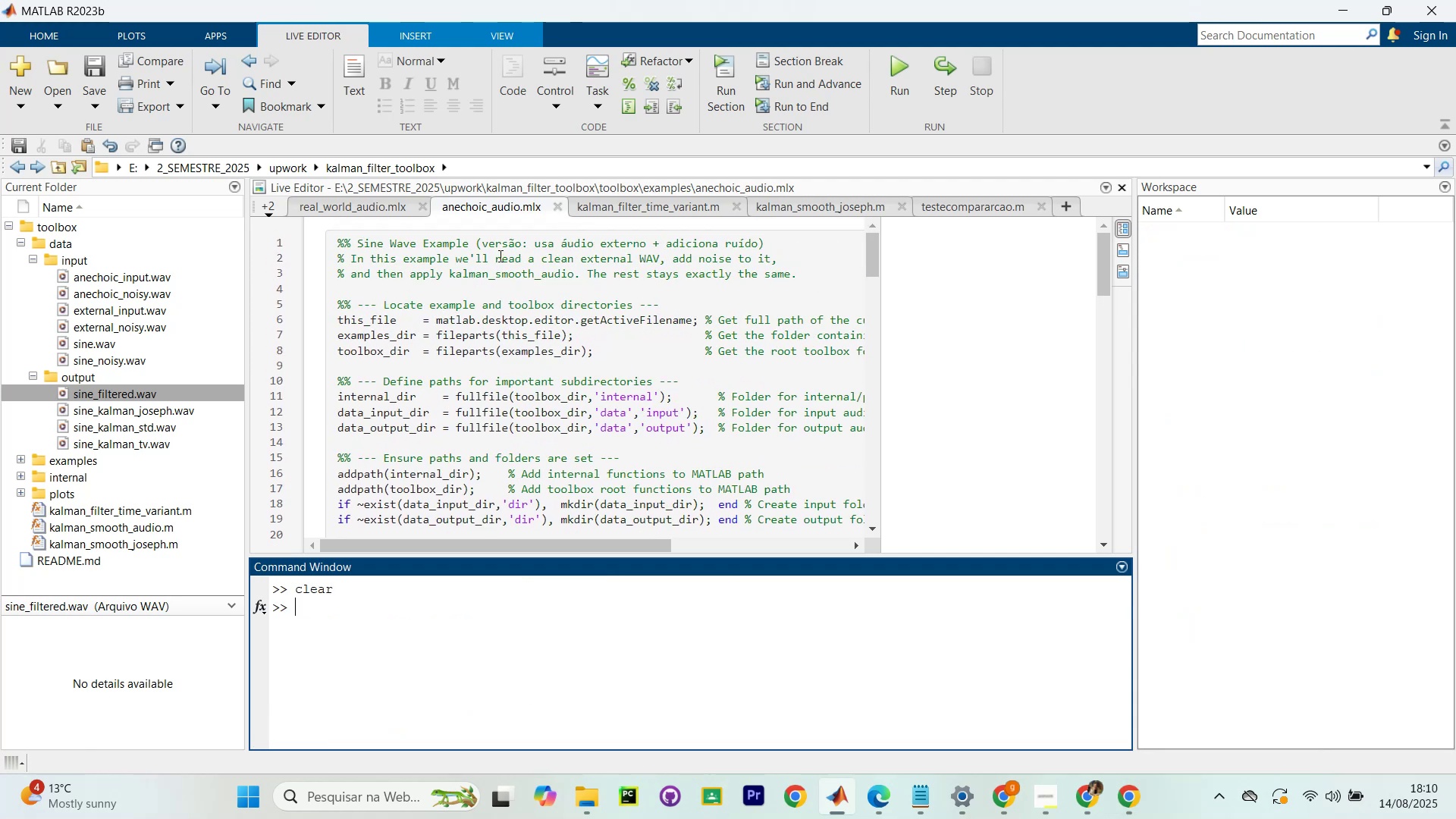 
left_click([496, 249])
 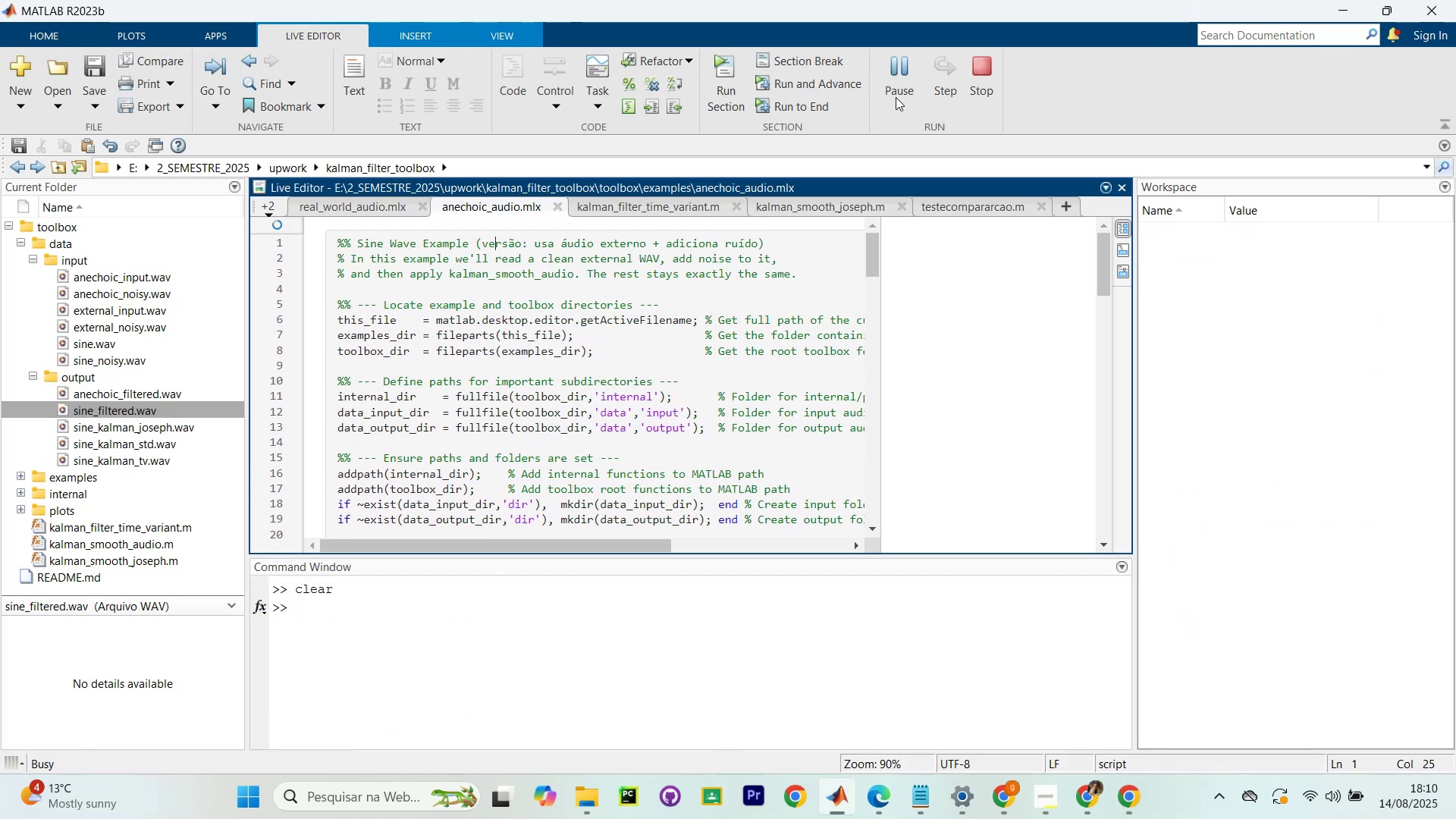 
wait(9.68)
 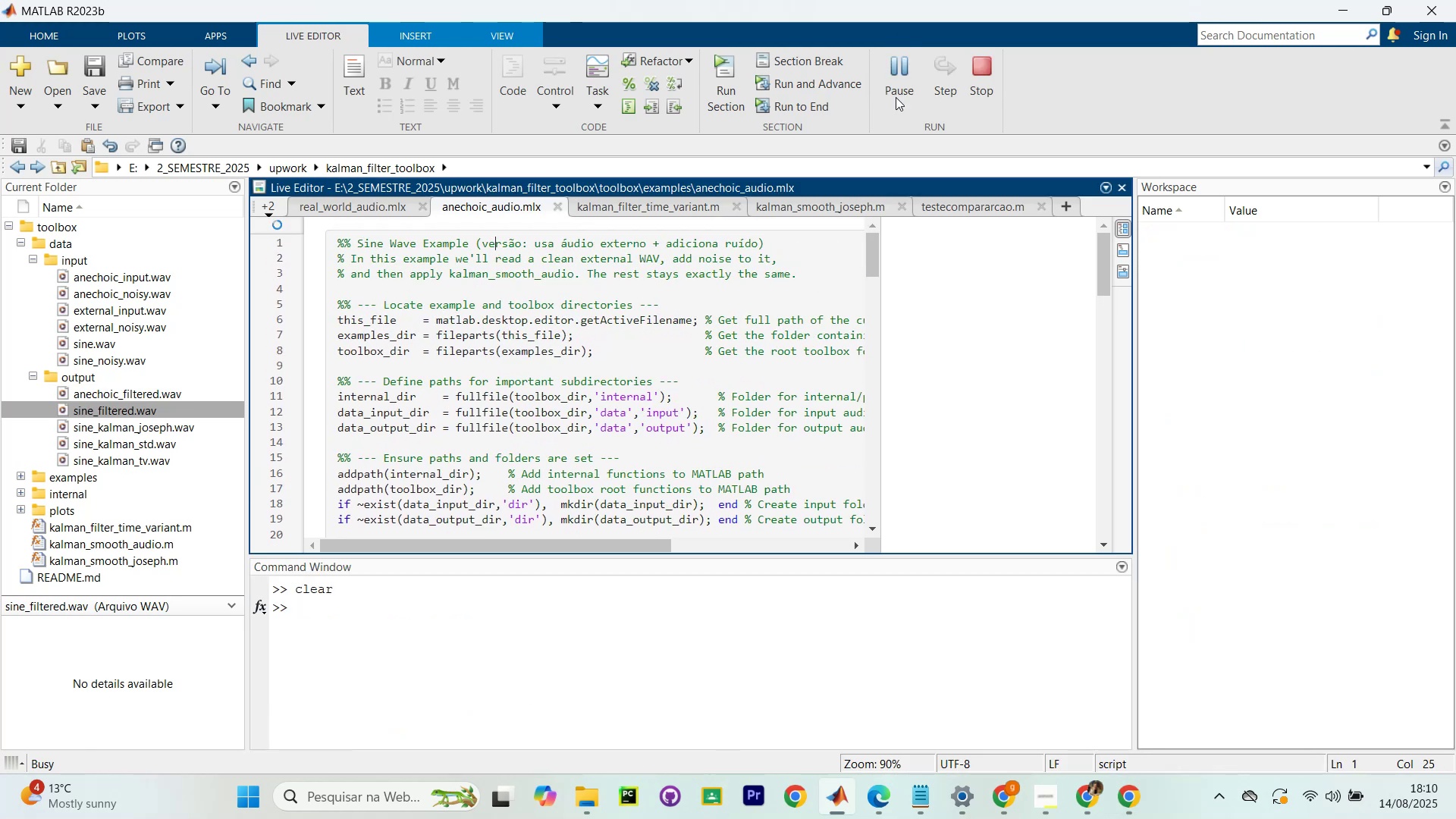 
left_click_drag(start_coordinate=[149, 391], to_coordinate=[349, 618])
 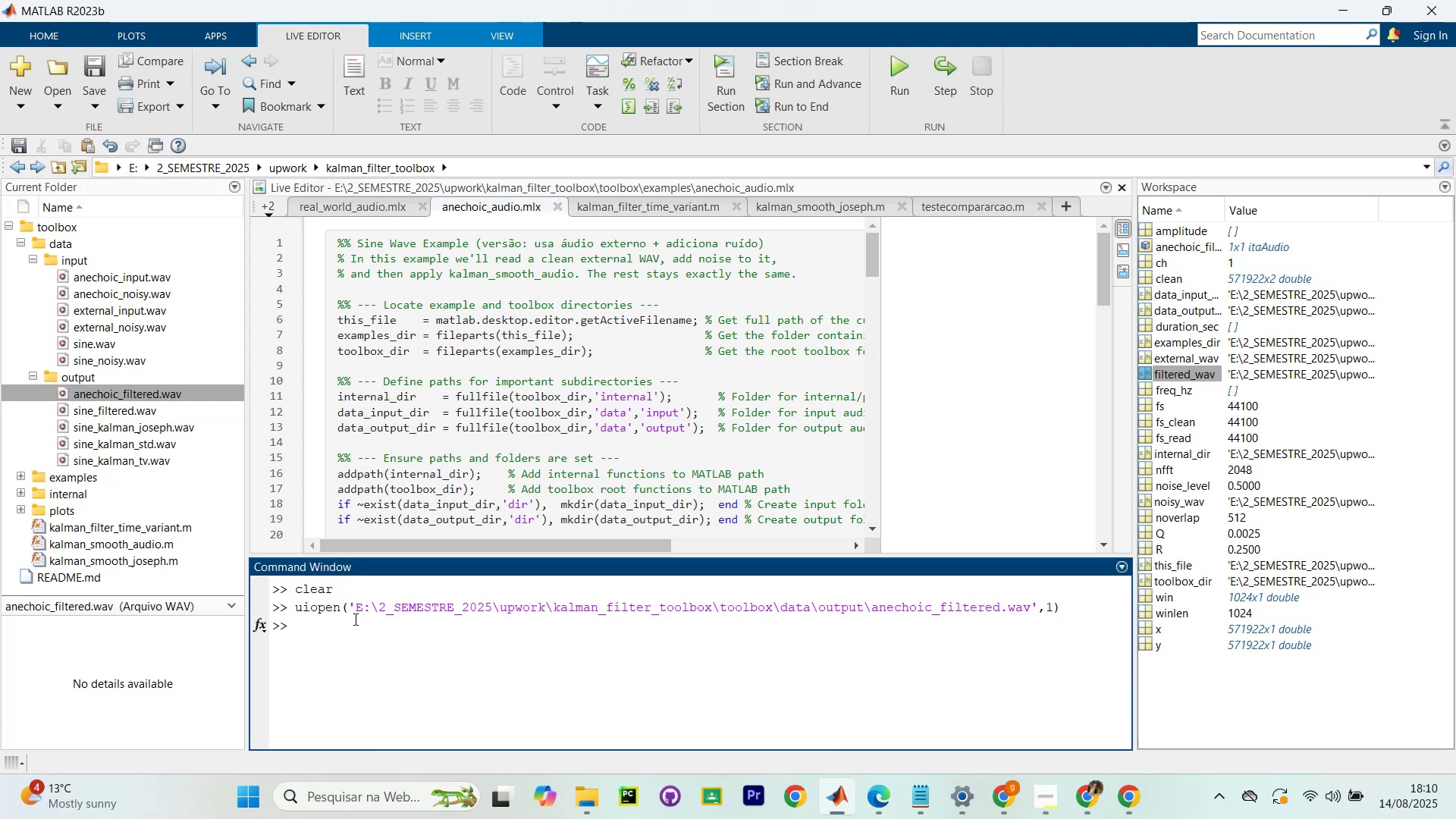 
type(ane)
key(Tab)
type(.pl)
key(Tab)
key(Tab)
 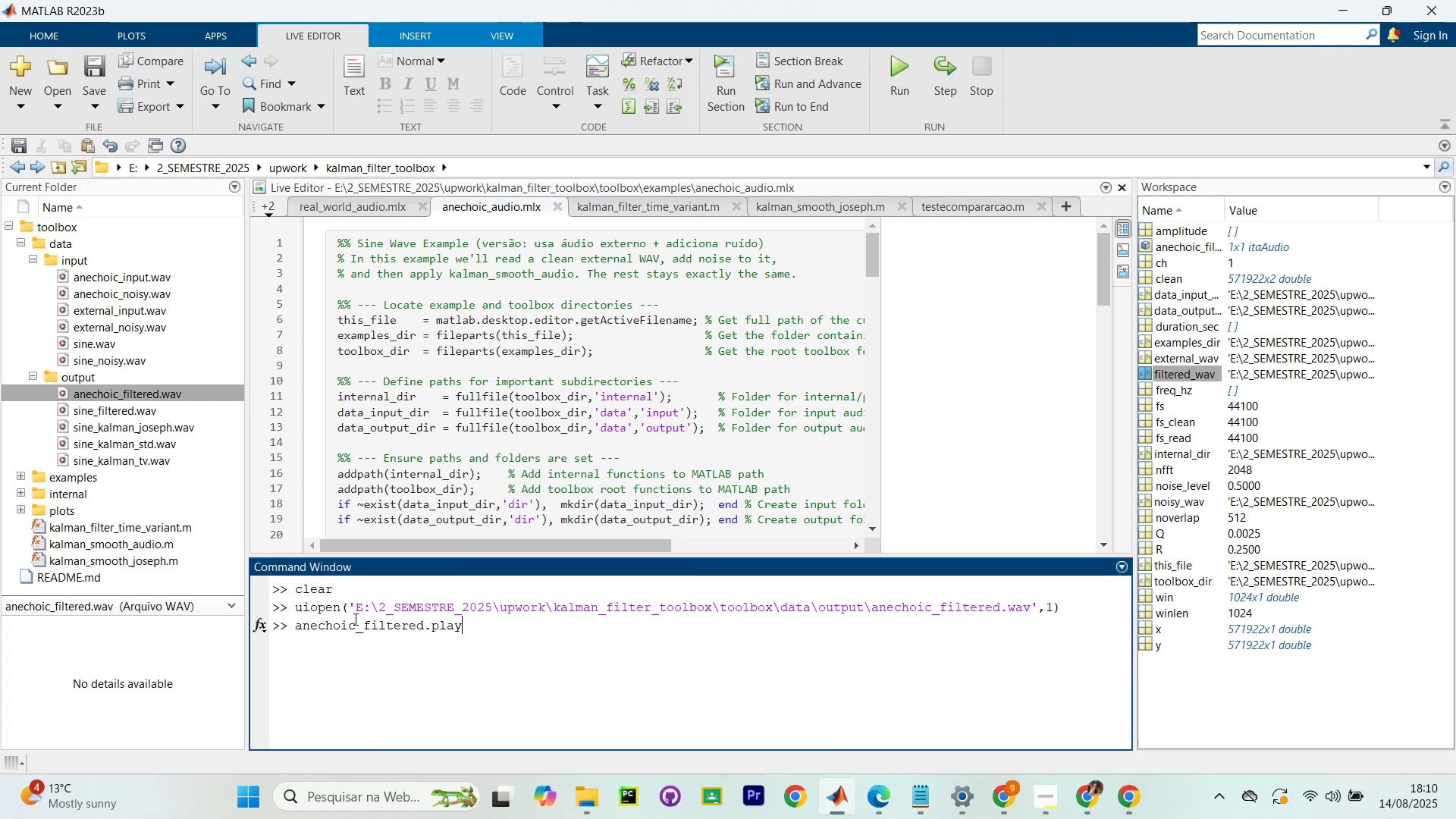 
key(Enter)
 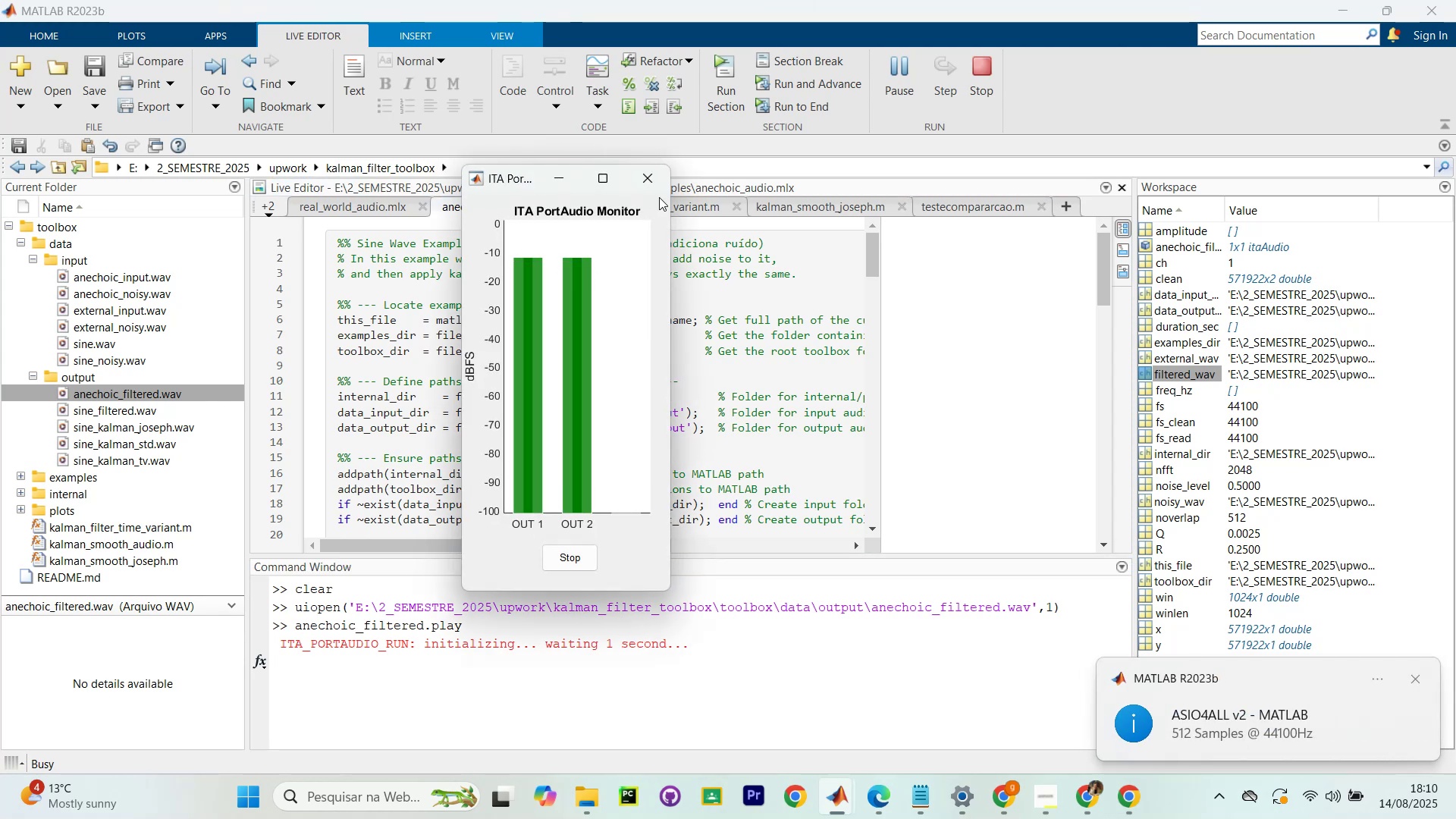 
scroll: coordinate [623, 301], scroll_direction: up, amount: 3.0
 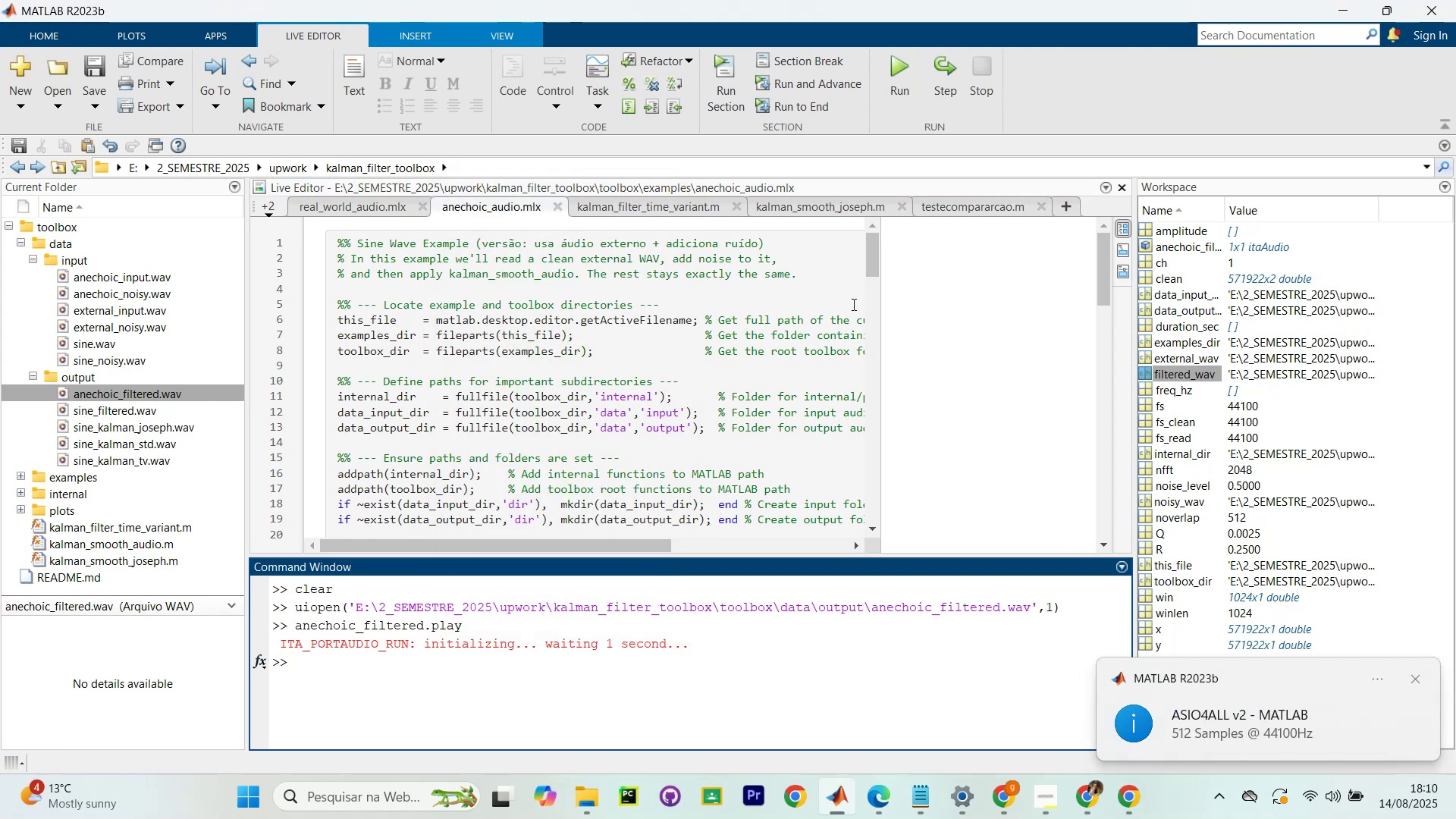 
left_click_drag(start_coordinate=[869, 264], to_coordinate=[879, 307])
 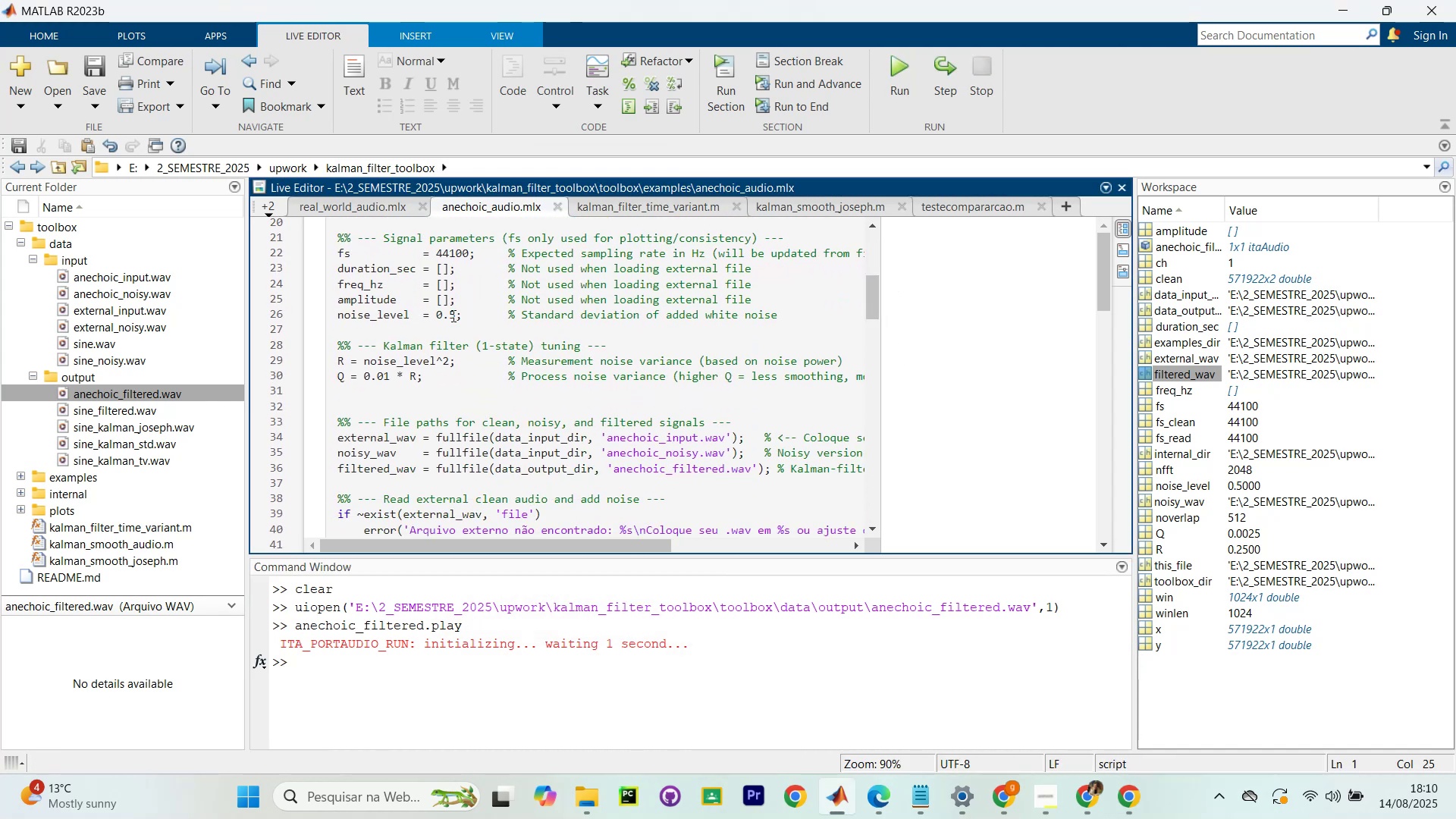 
left_click([451, 315])
 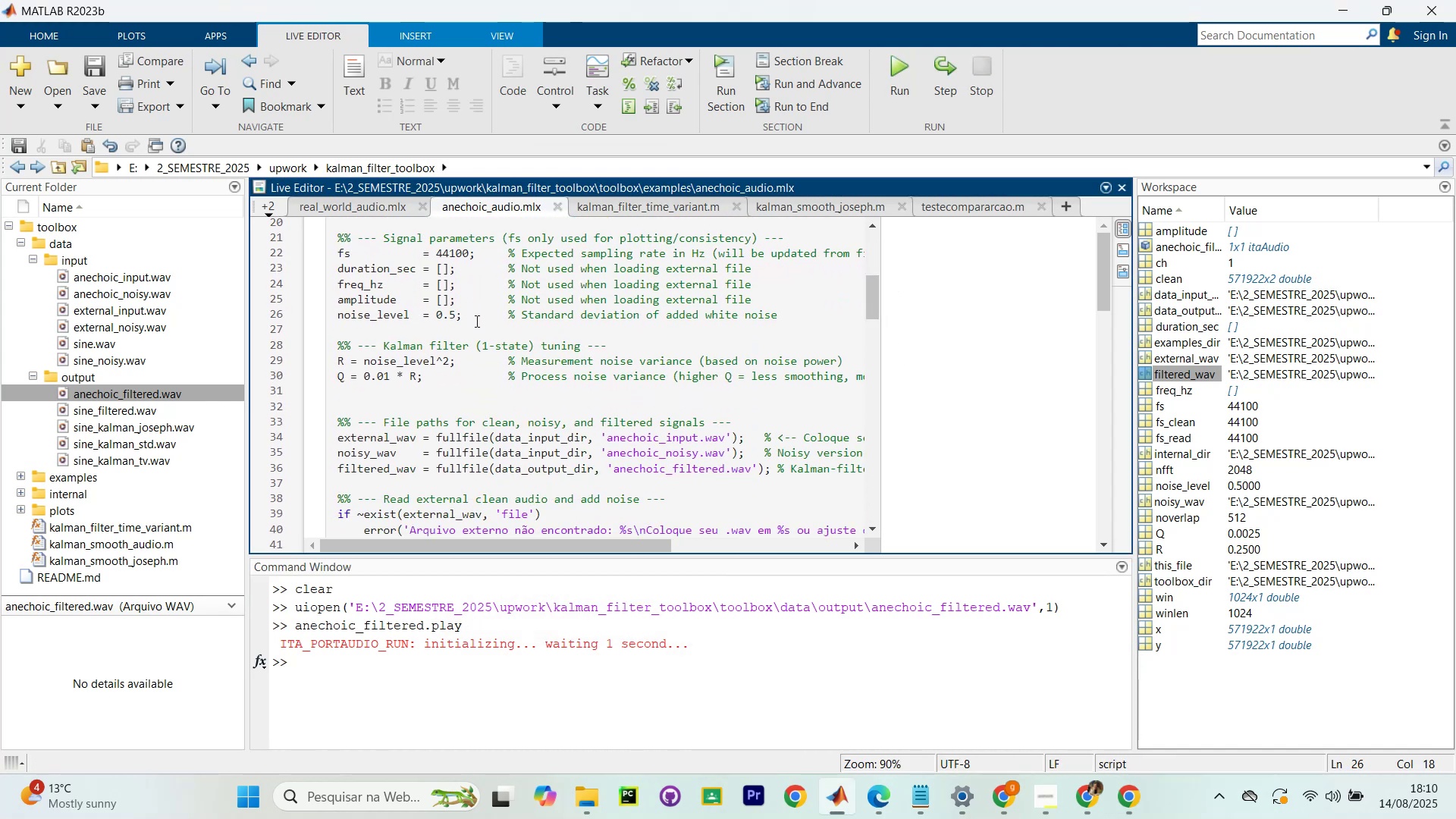 
key(ArrowRight)
 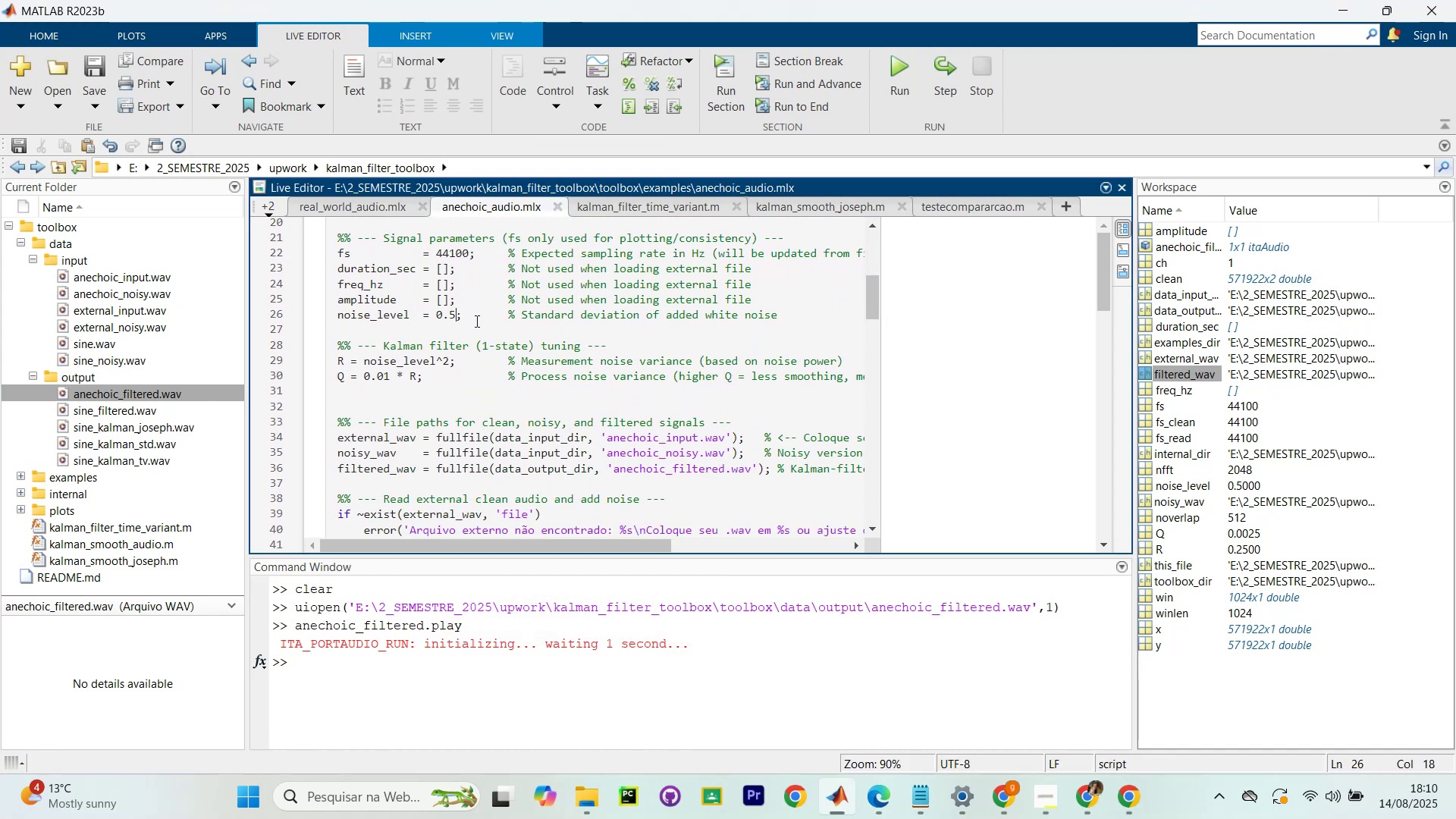 
key(Backspace)
 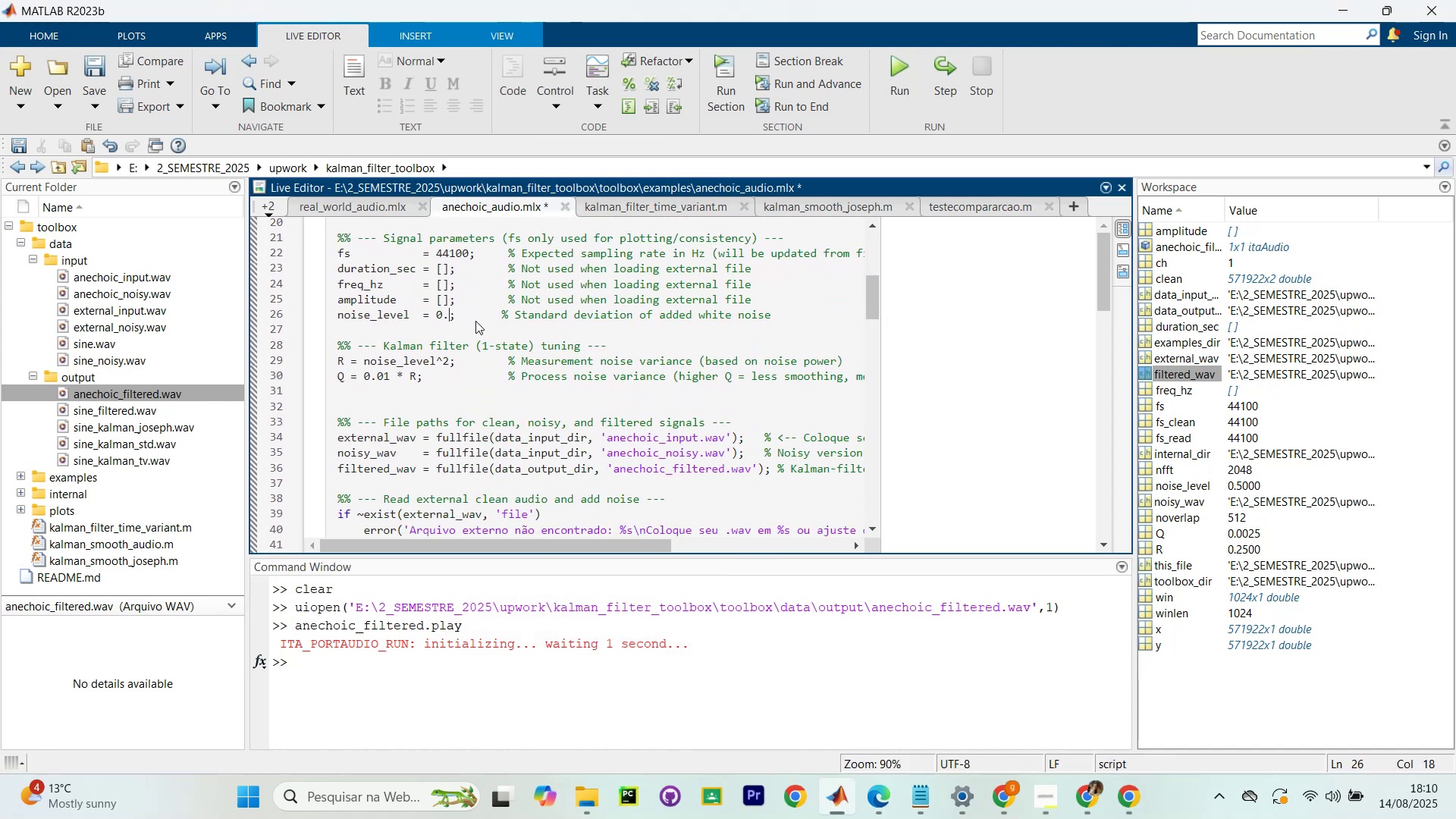 
key(0)
 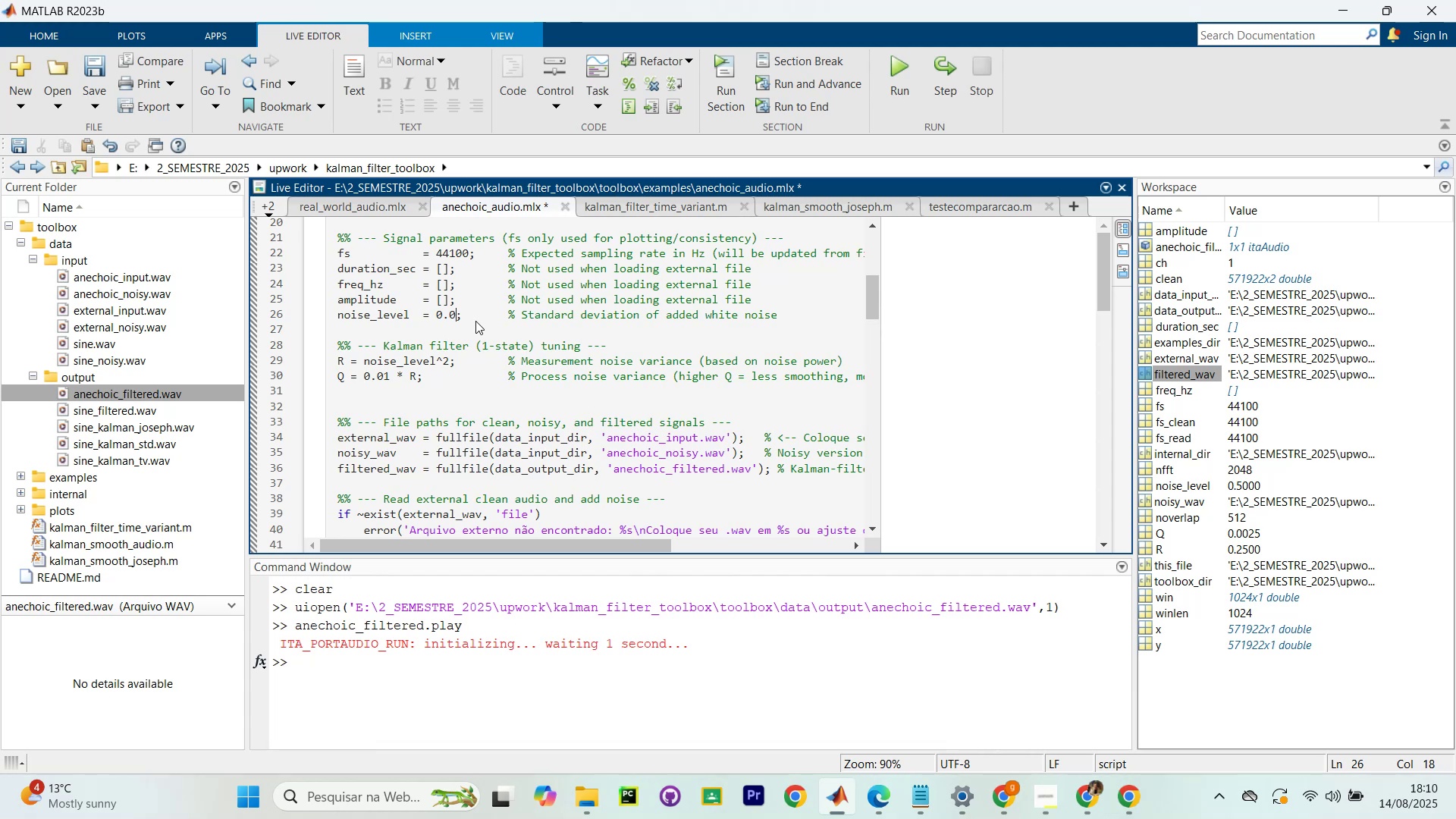 
key(Period)
 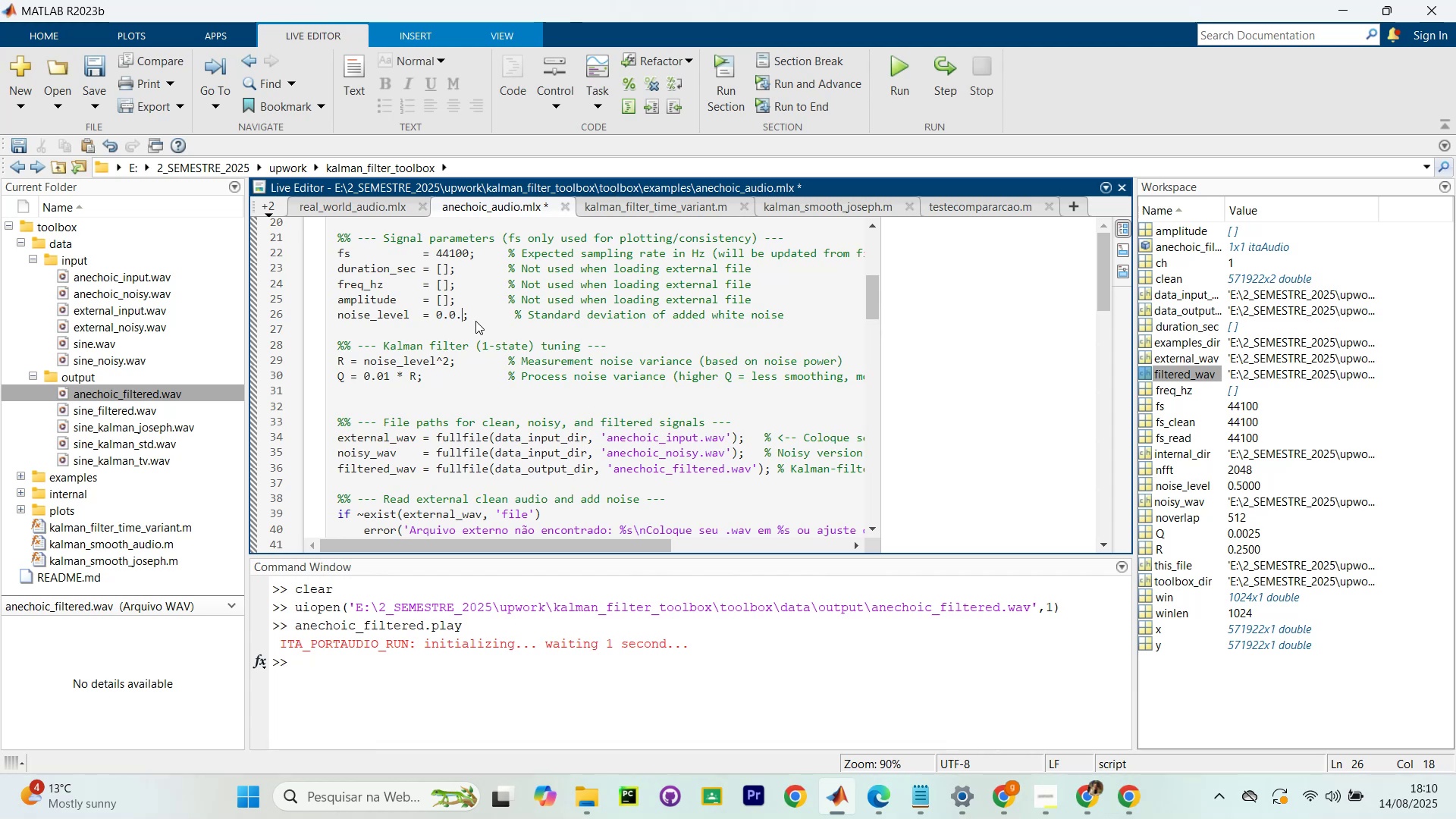 
key(1)
 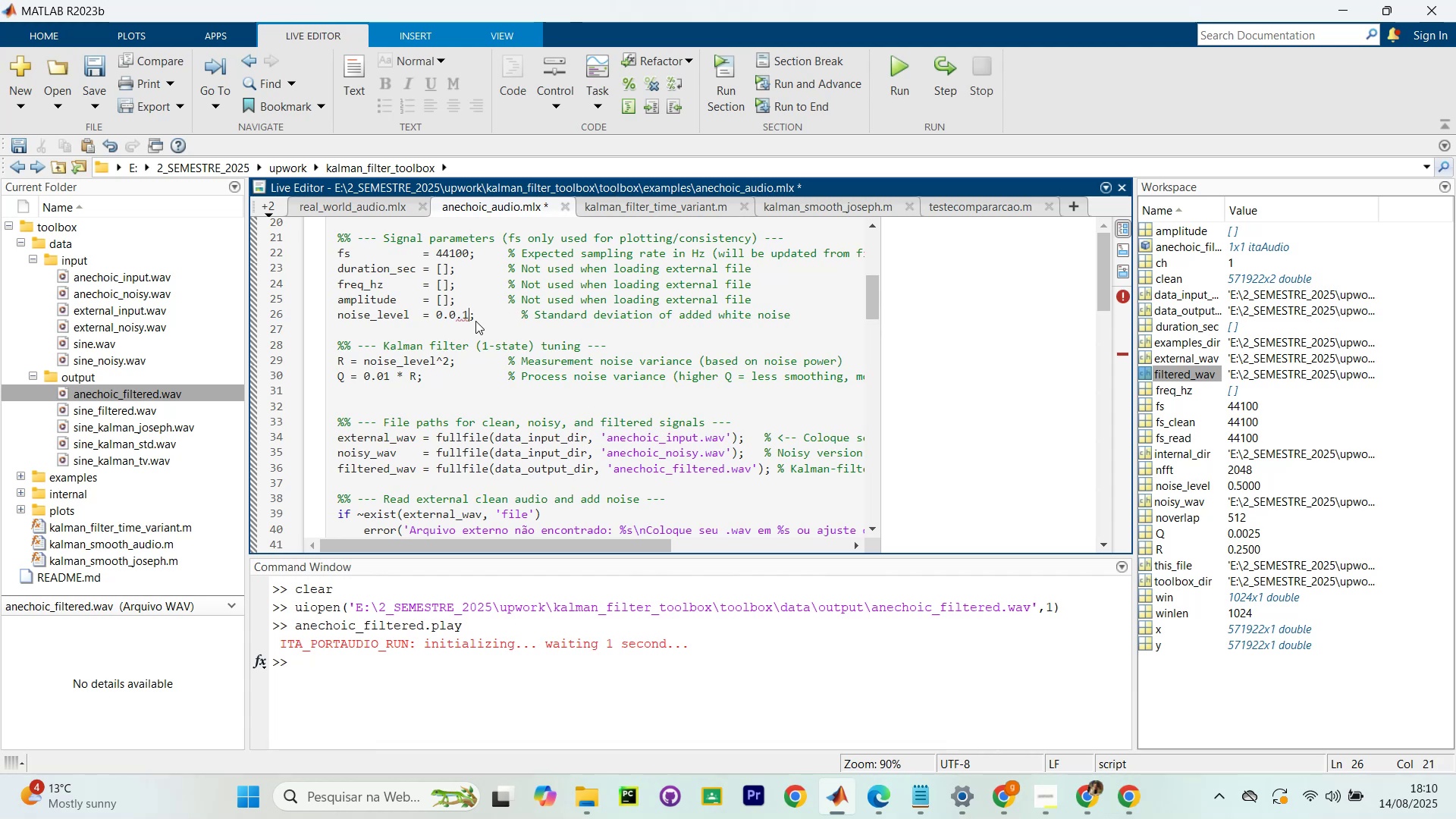 
key(Backspace)
 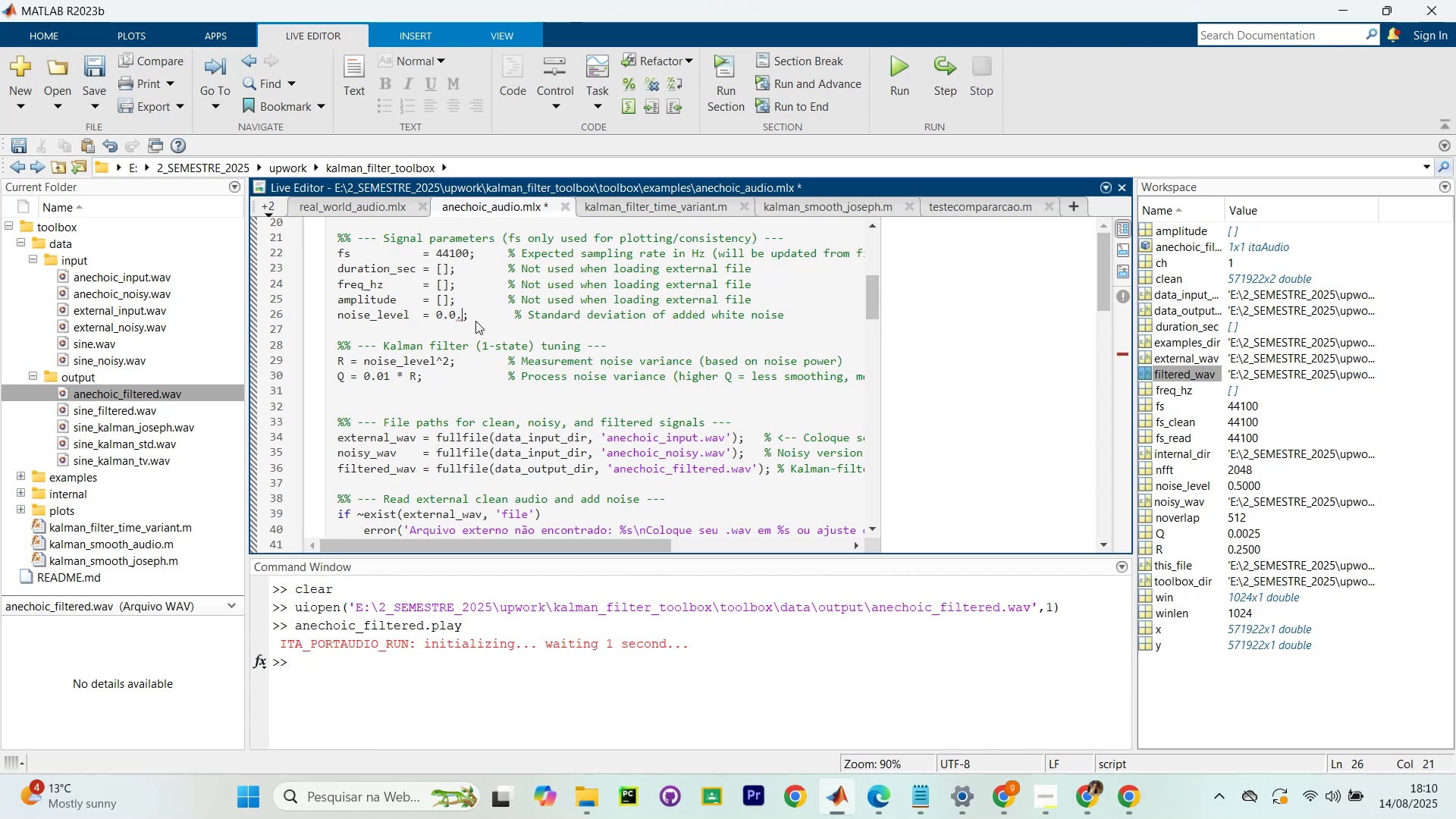 
key(Backspace)
 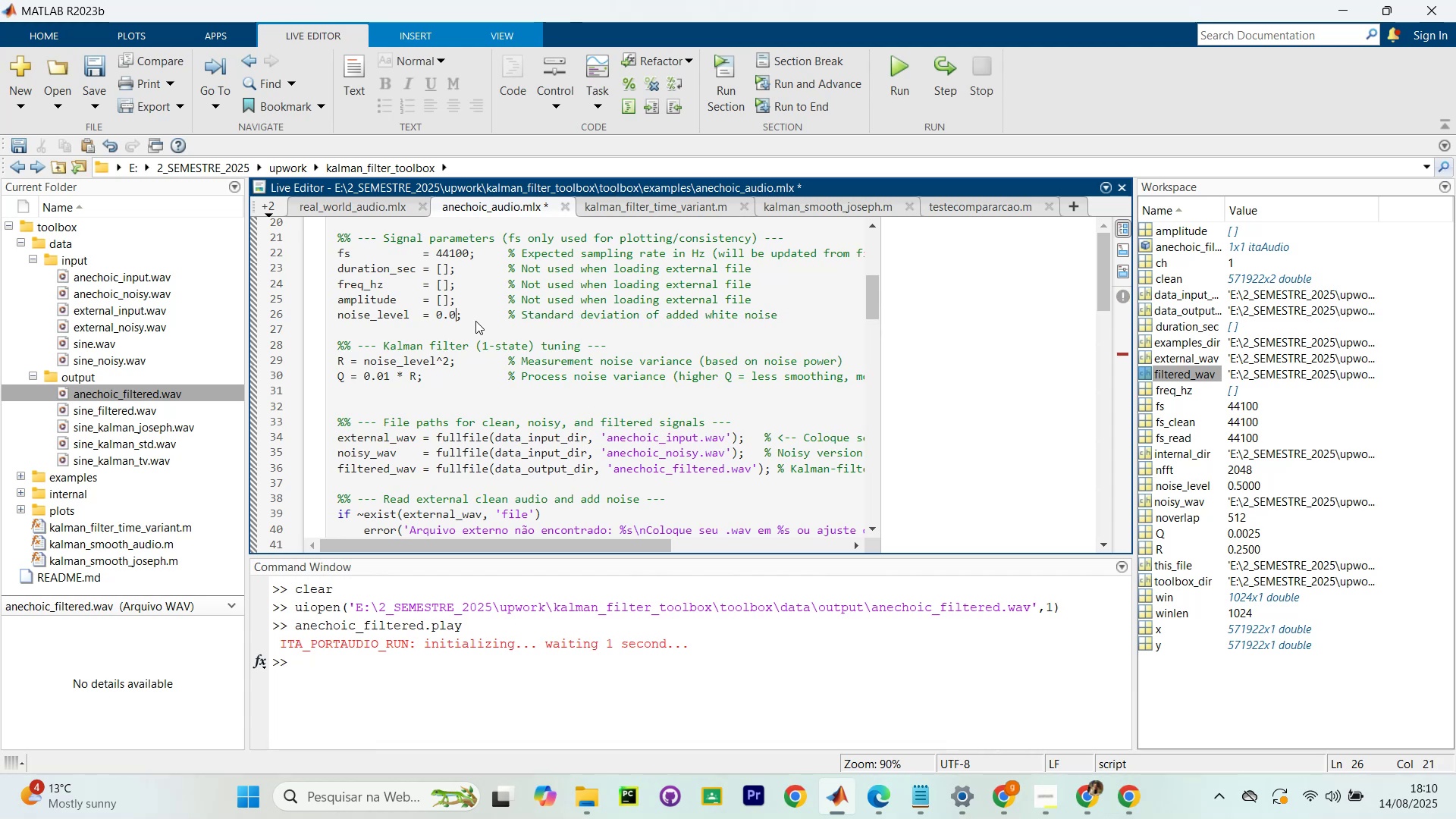 
key(1)
 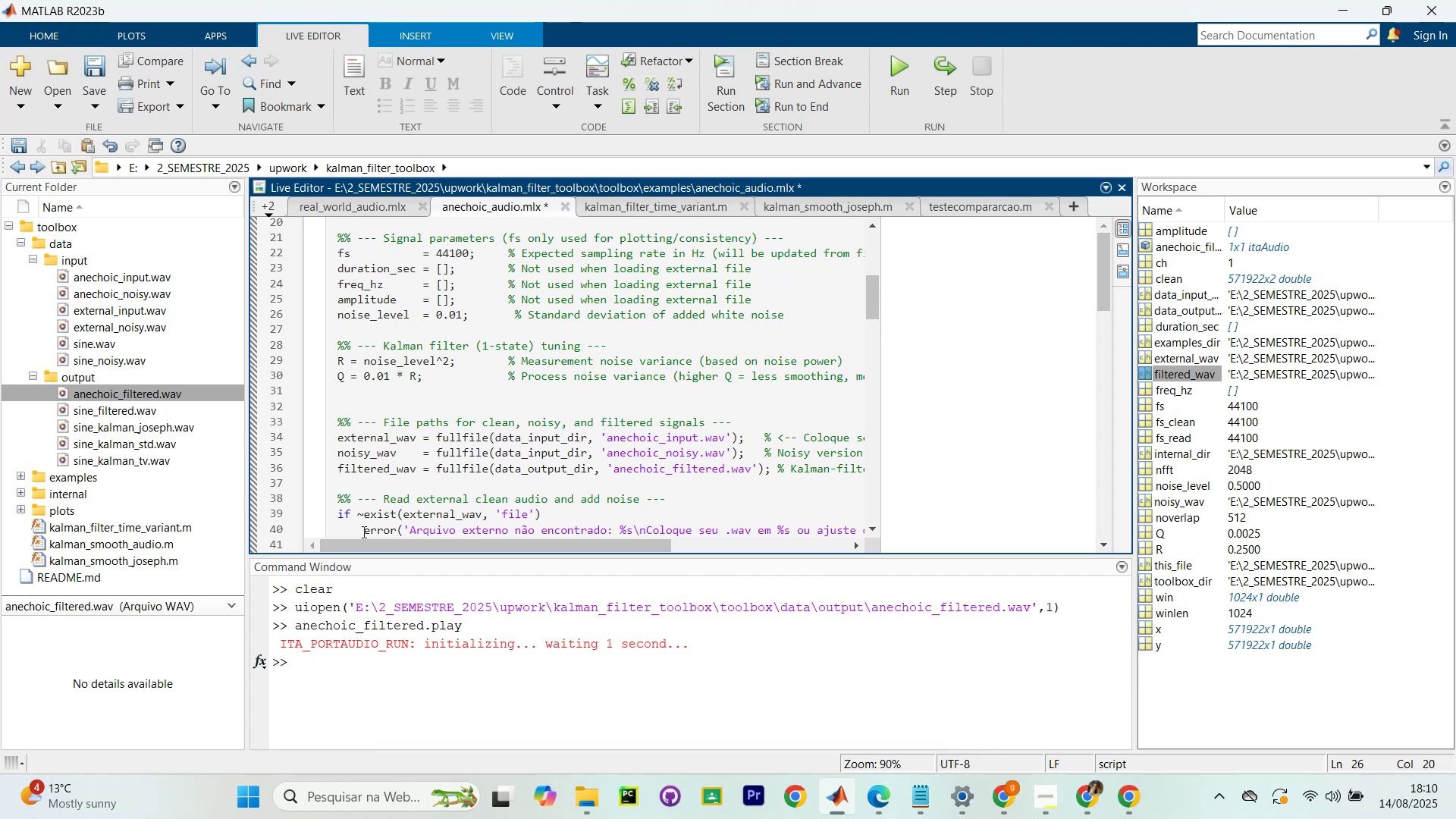 
scroll: coordinate [387, 410], scroll_direction: up, amount: 5.0
 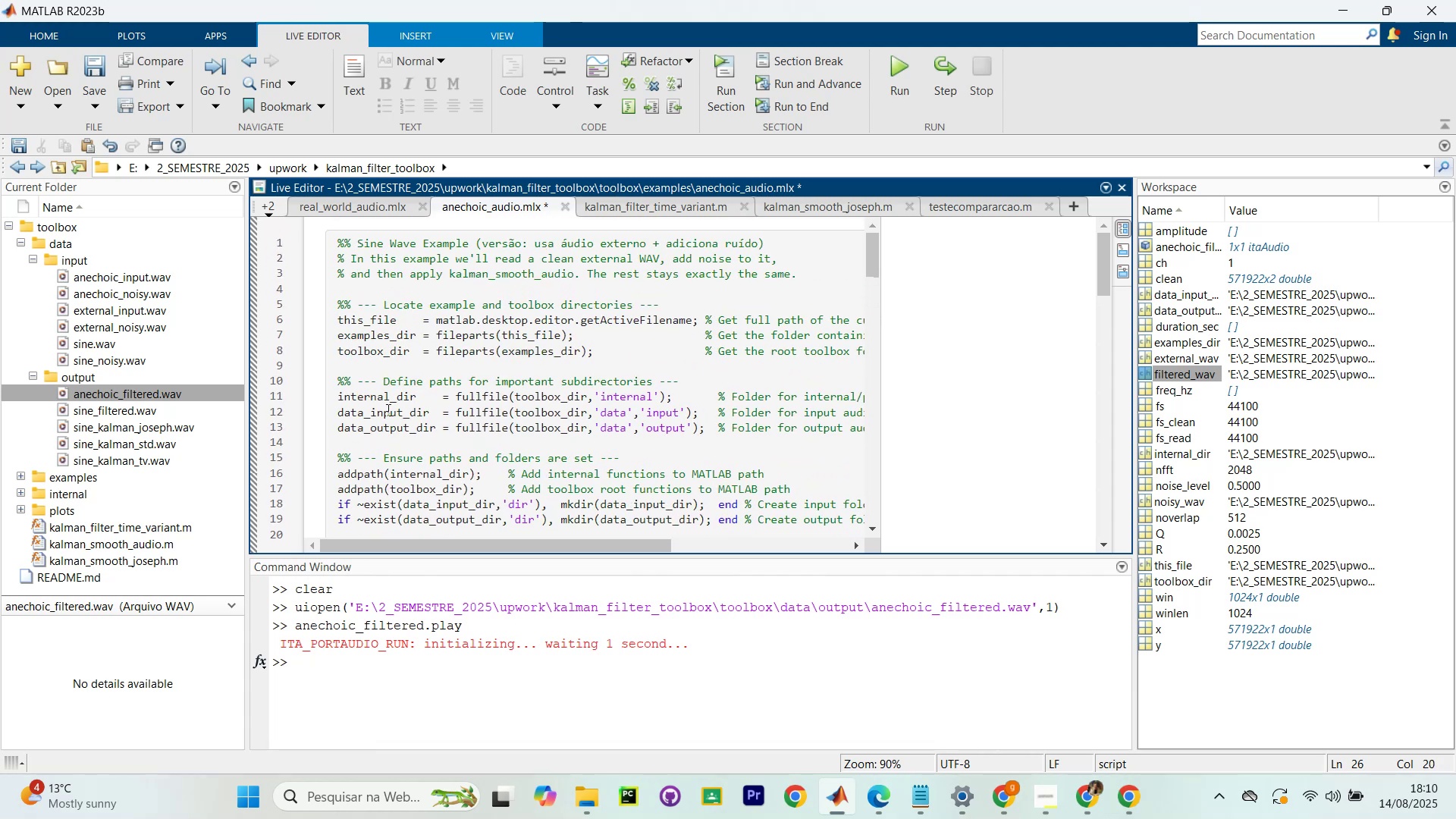 
scroll: coordinate [385, 417], scroll_direction: down, amount: 5.0
 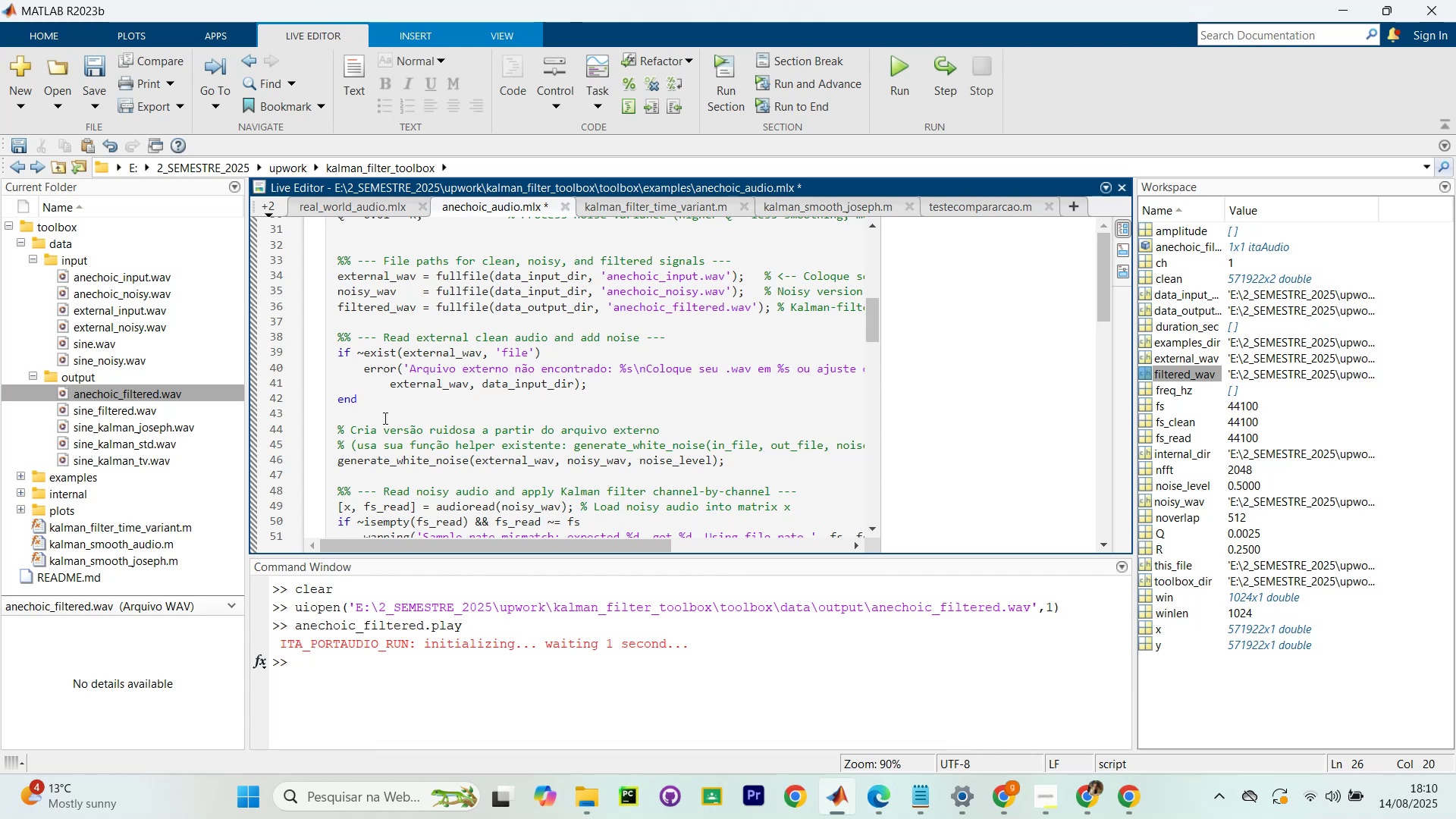 
scroll: coordinate [383, 421], scroll_direction: up, amount: 3.0
 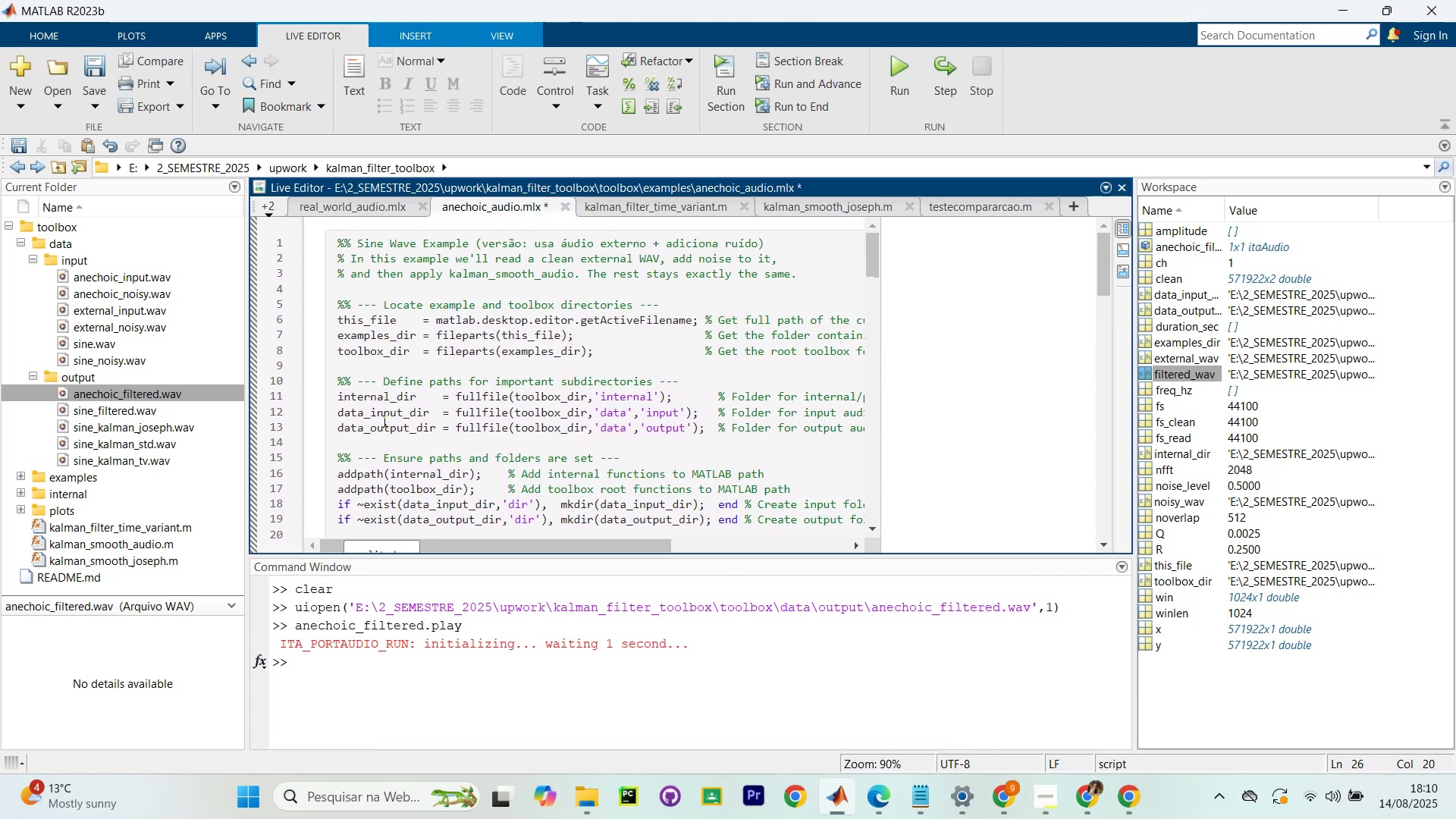 
scroll: coordinate [386, 410], scroll_direction: down, amount: 6.0
 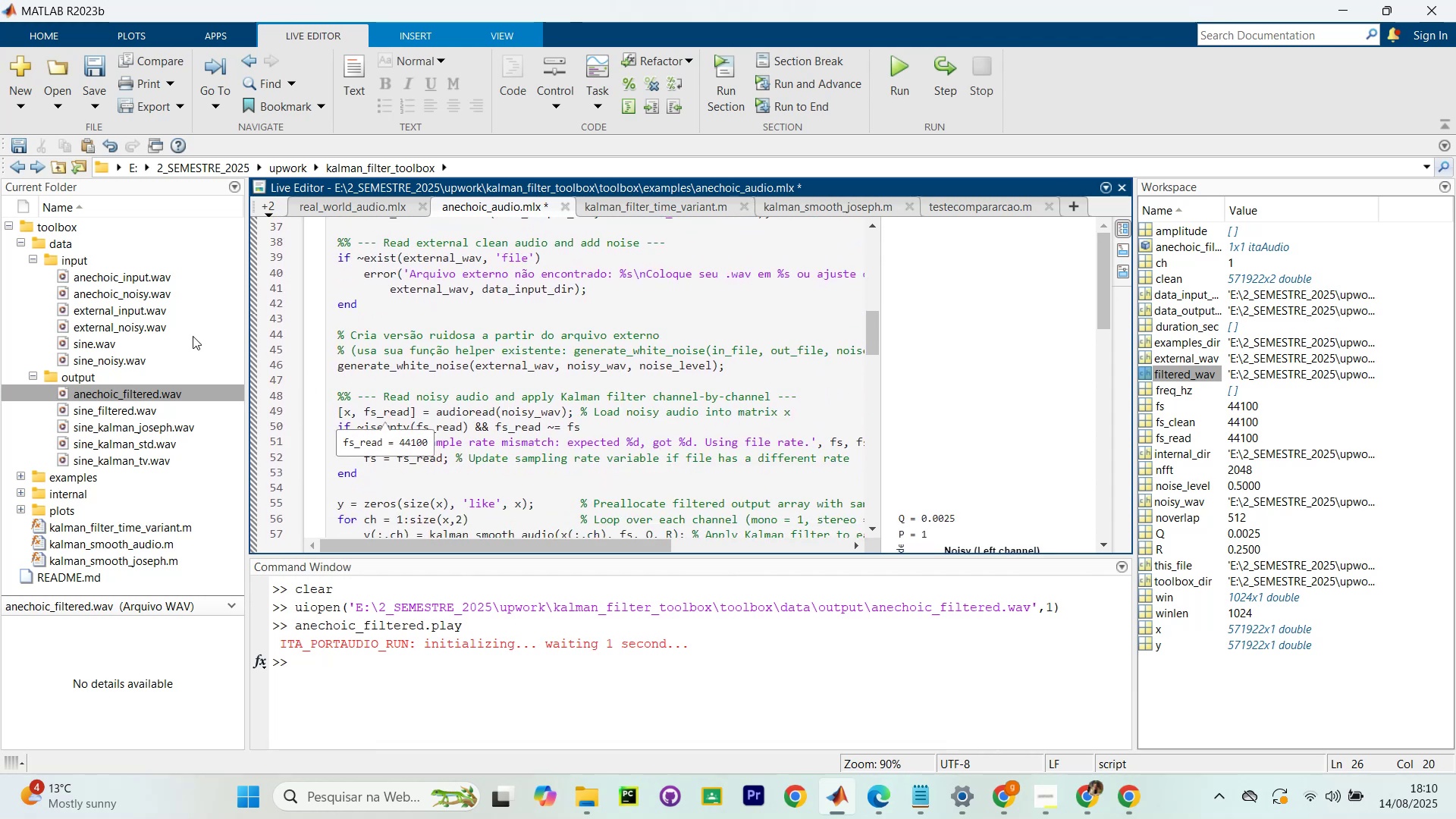 
right_click([147, 293])
 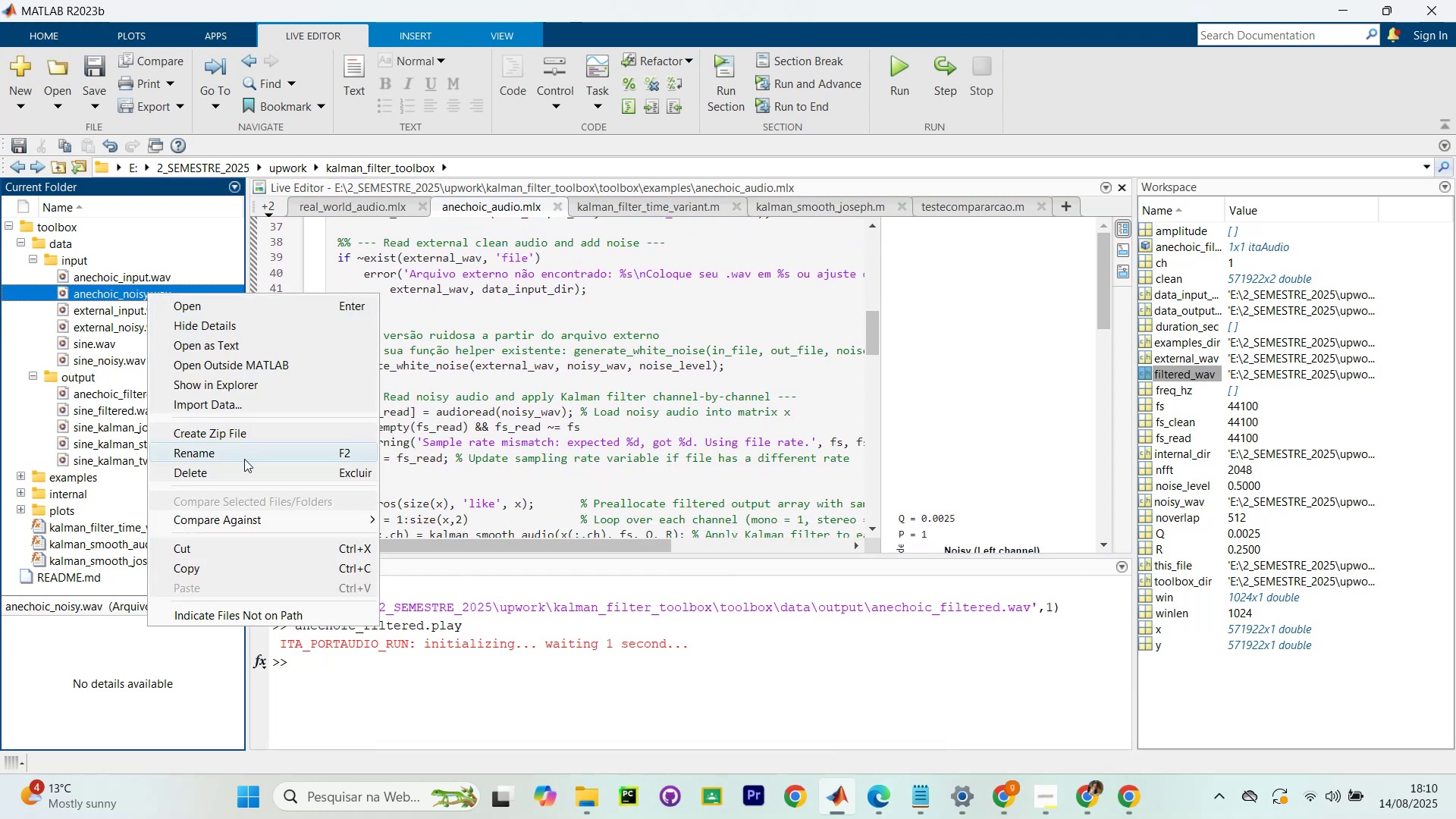 
left_click([242, 470])
 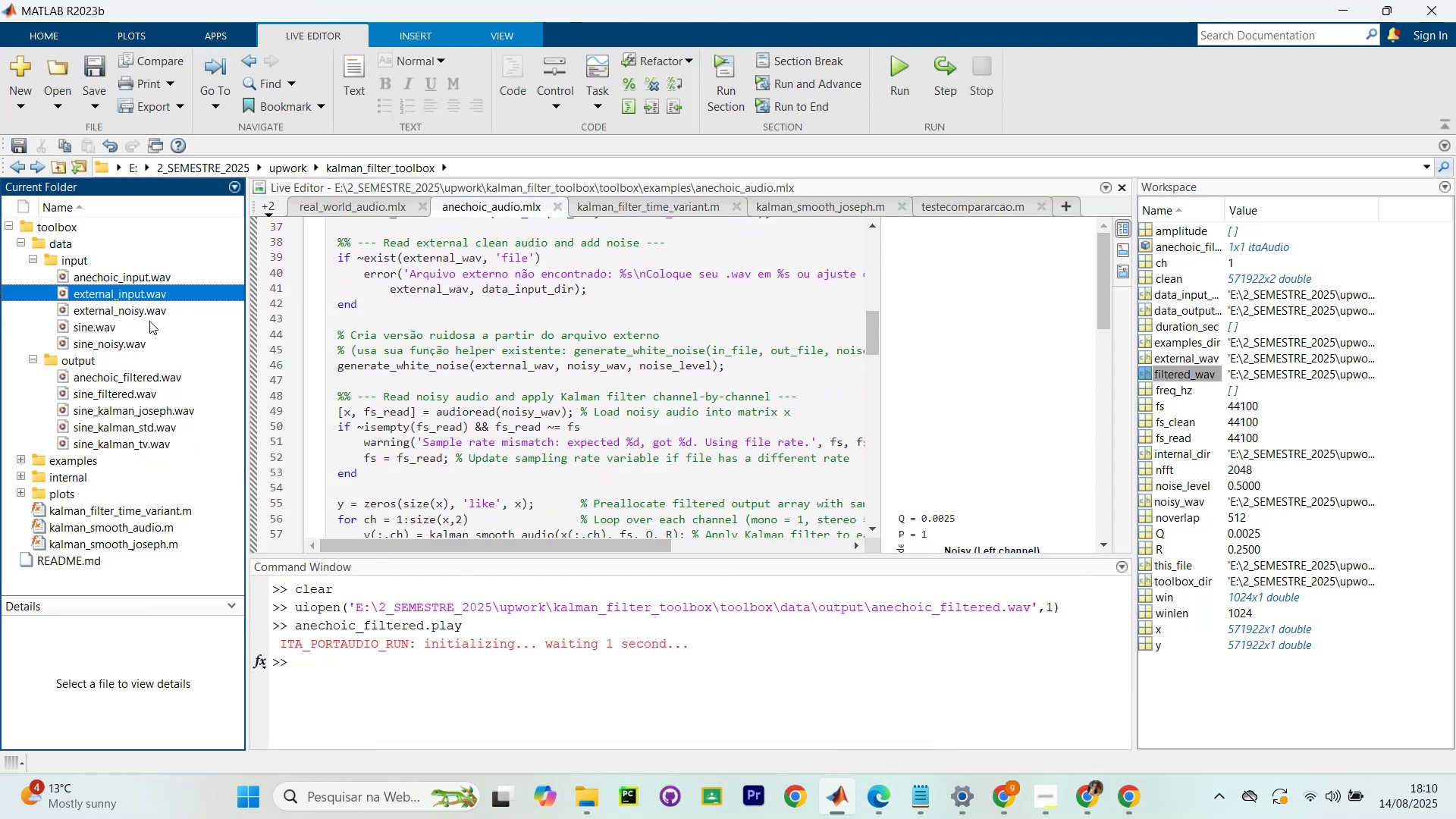 
mouse_move([167, 300])
 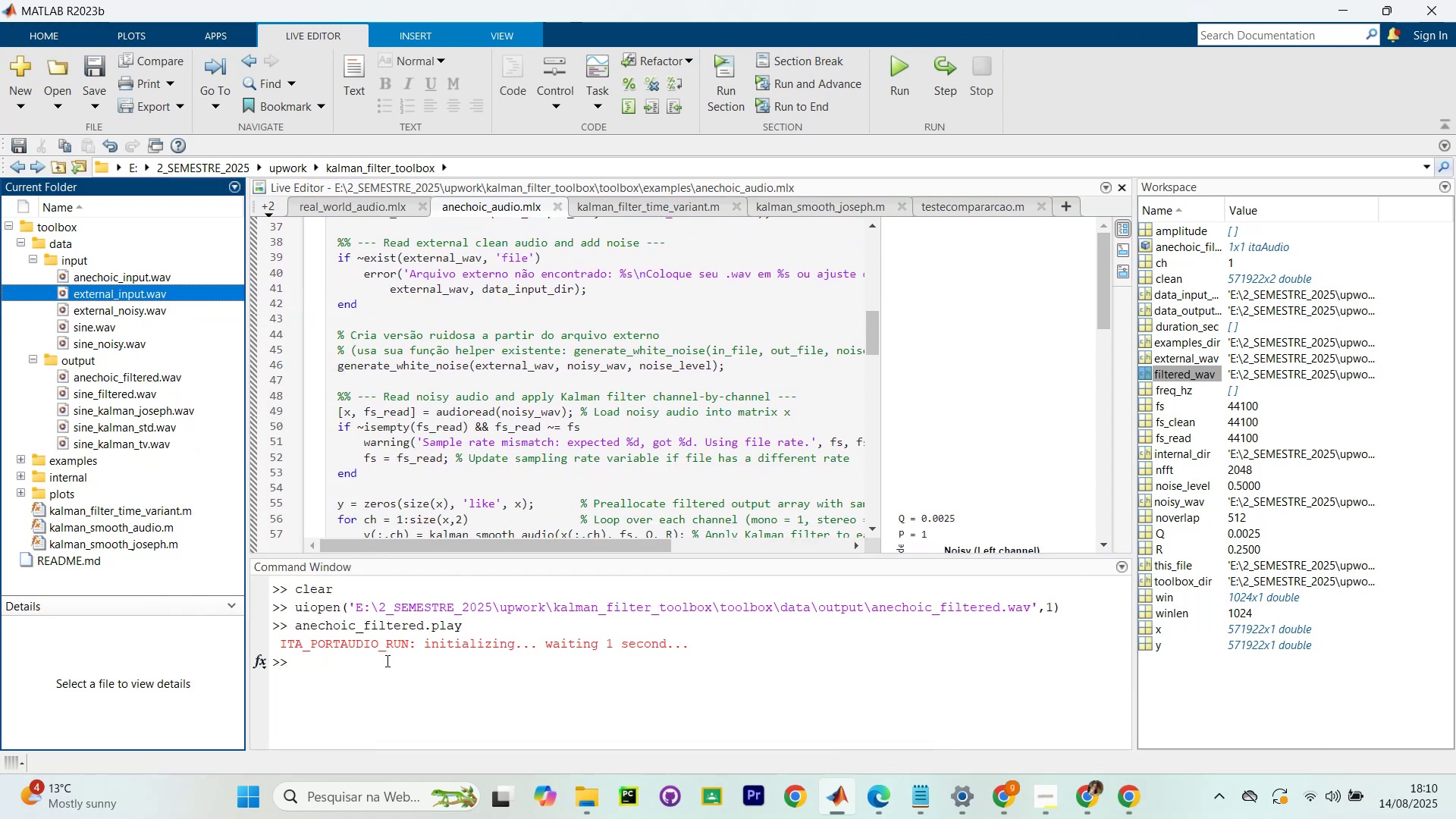 
left_click([386, 661])
 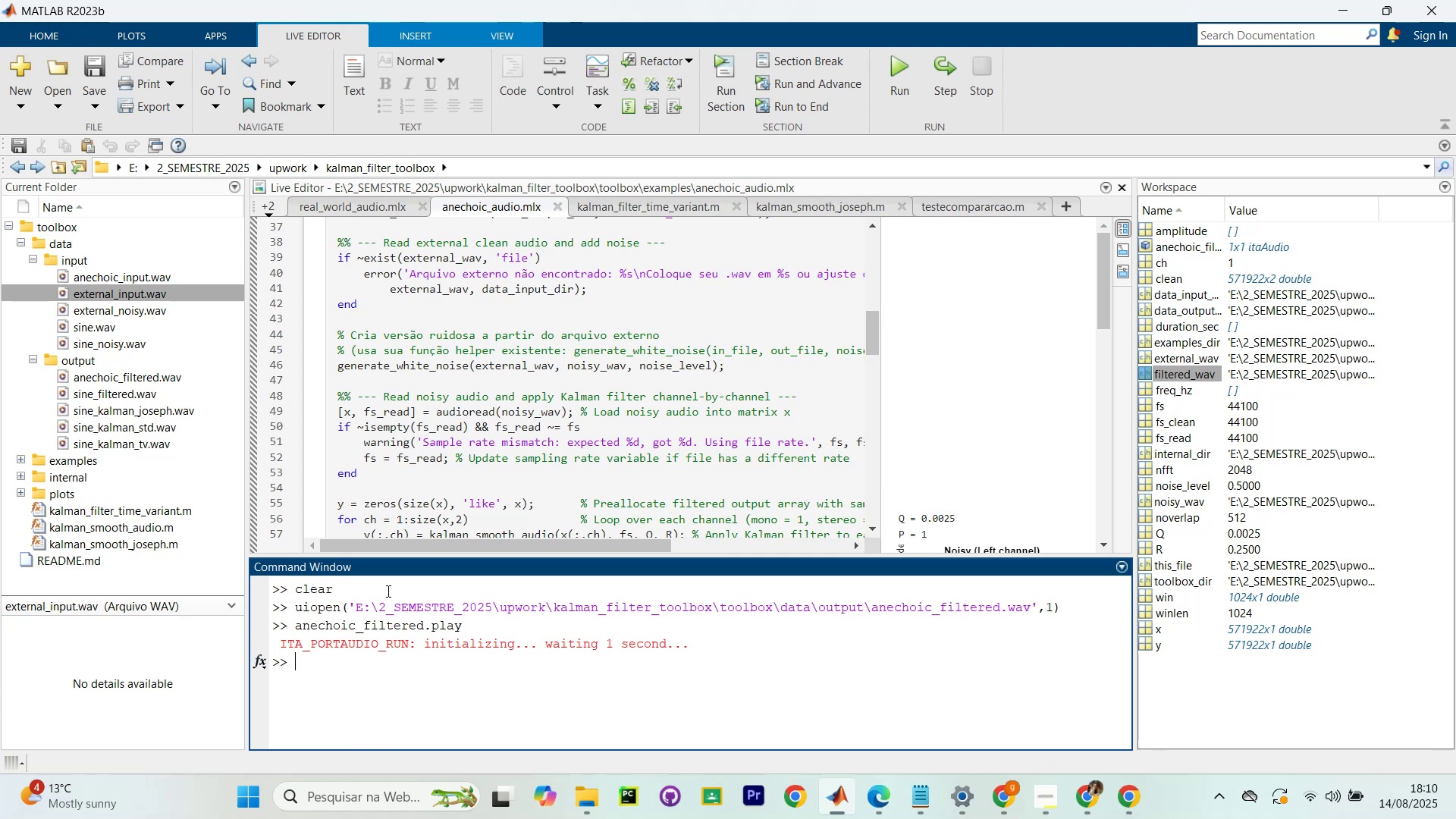 
scroll: coordinate [390, 429], scroll_direction: up, amount: 9.0
 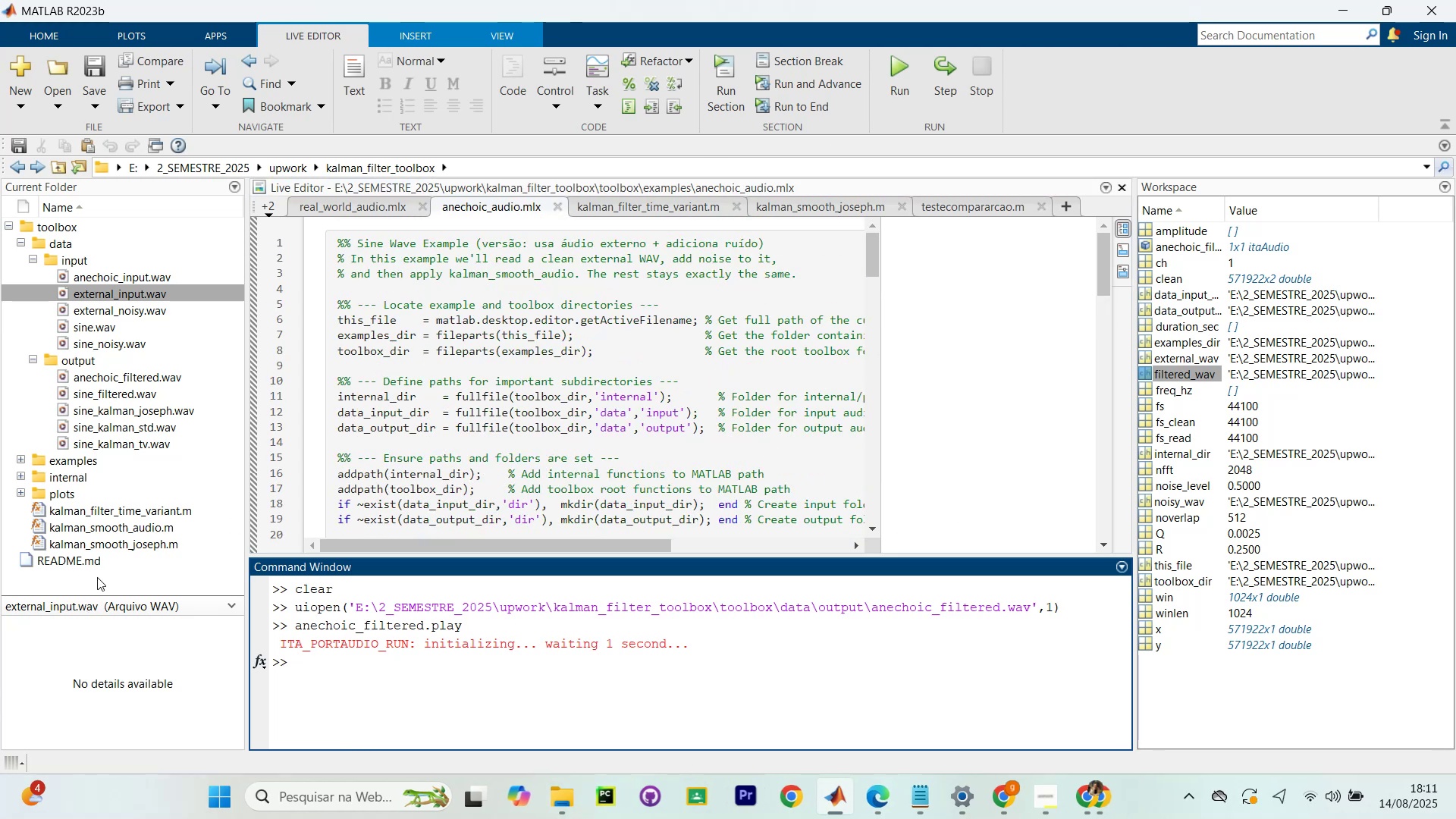 
left_click([159, 375])
 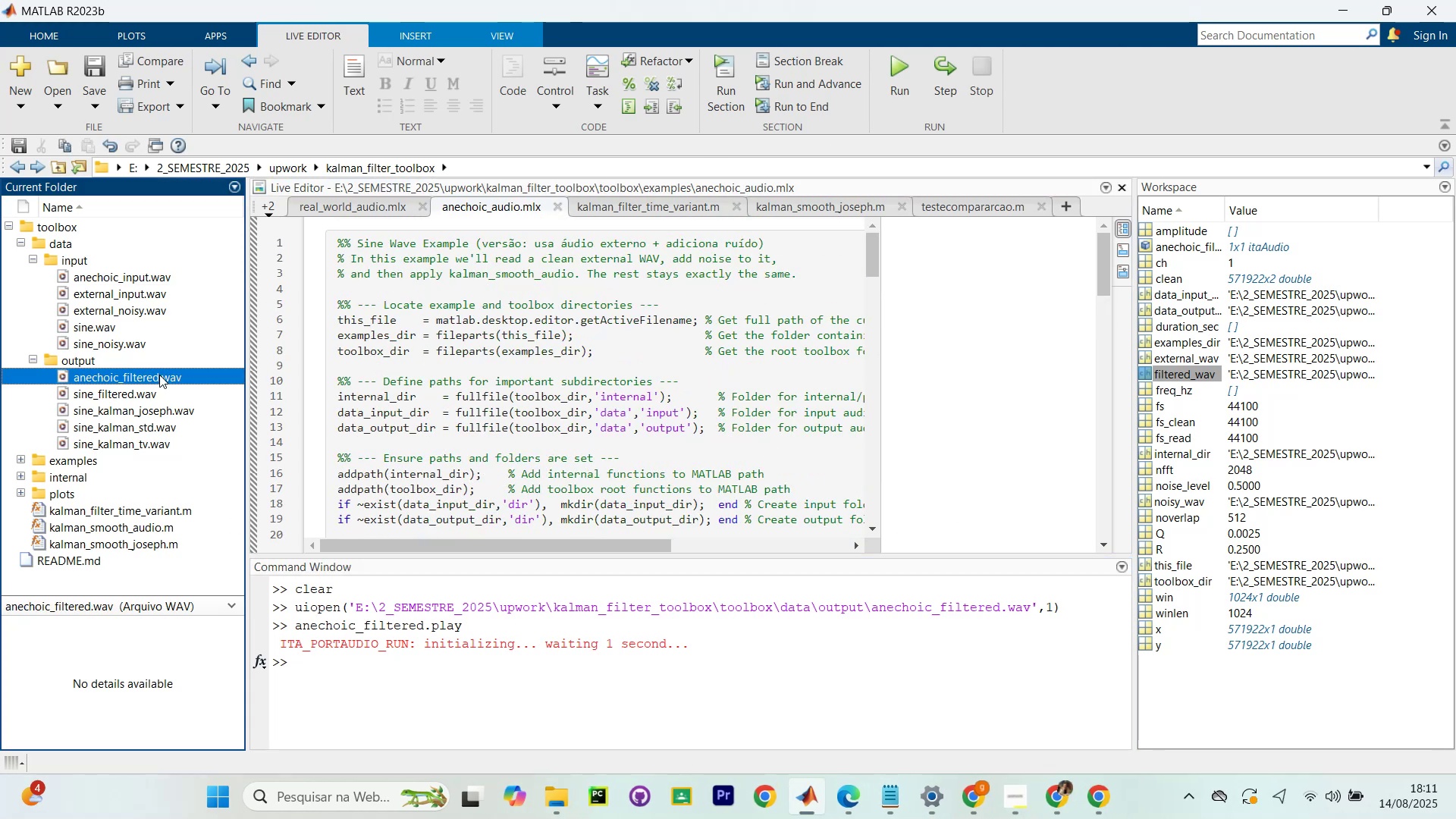 
right_click([159, 375])
 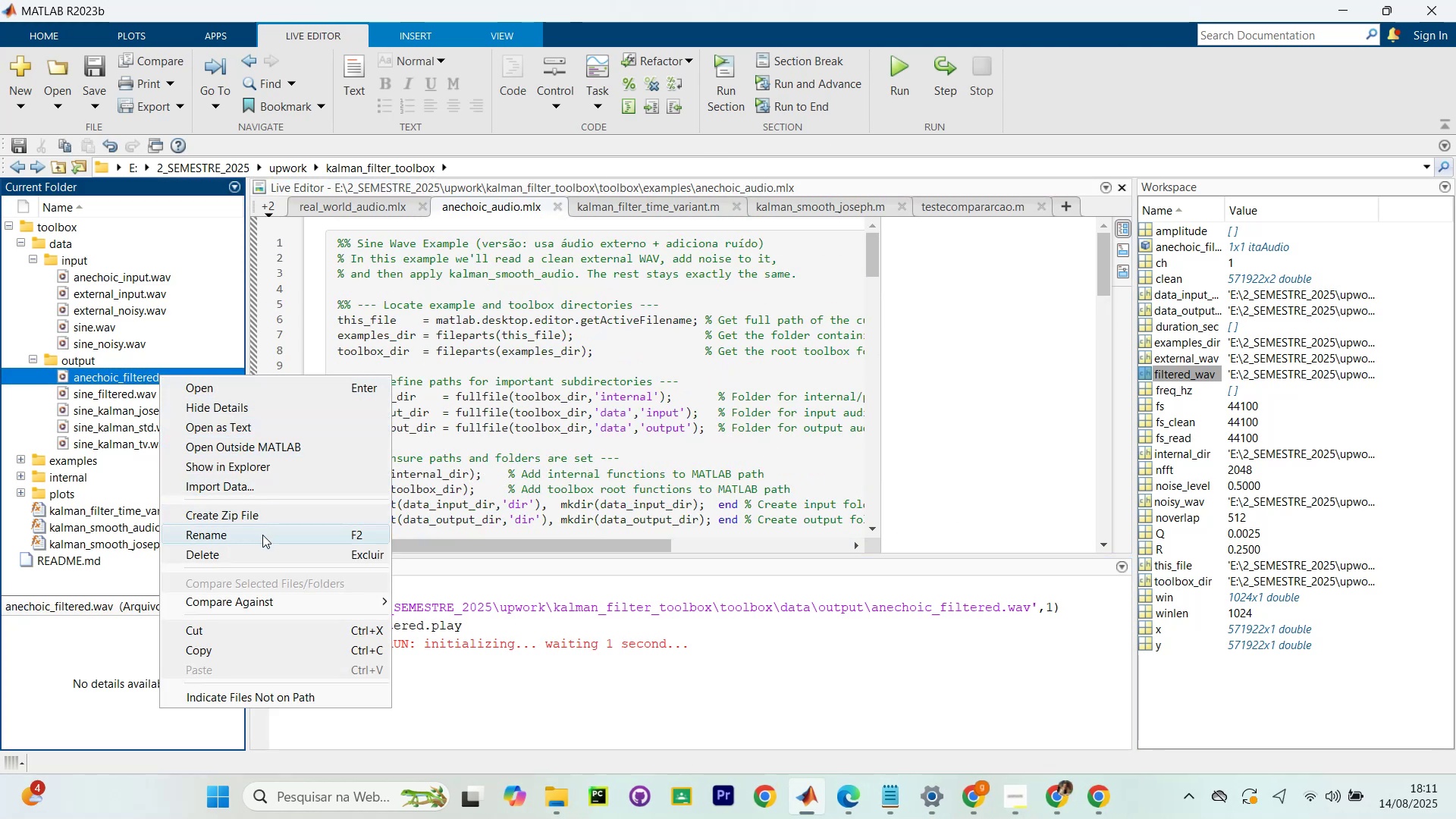 
left_click([259, 554])
 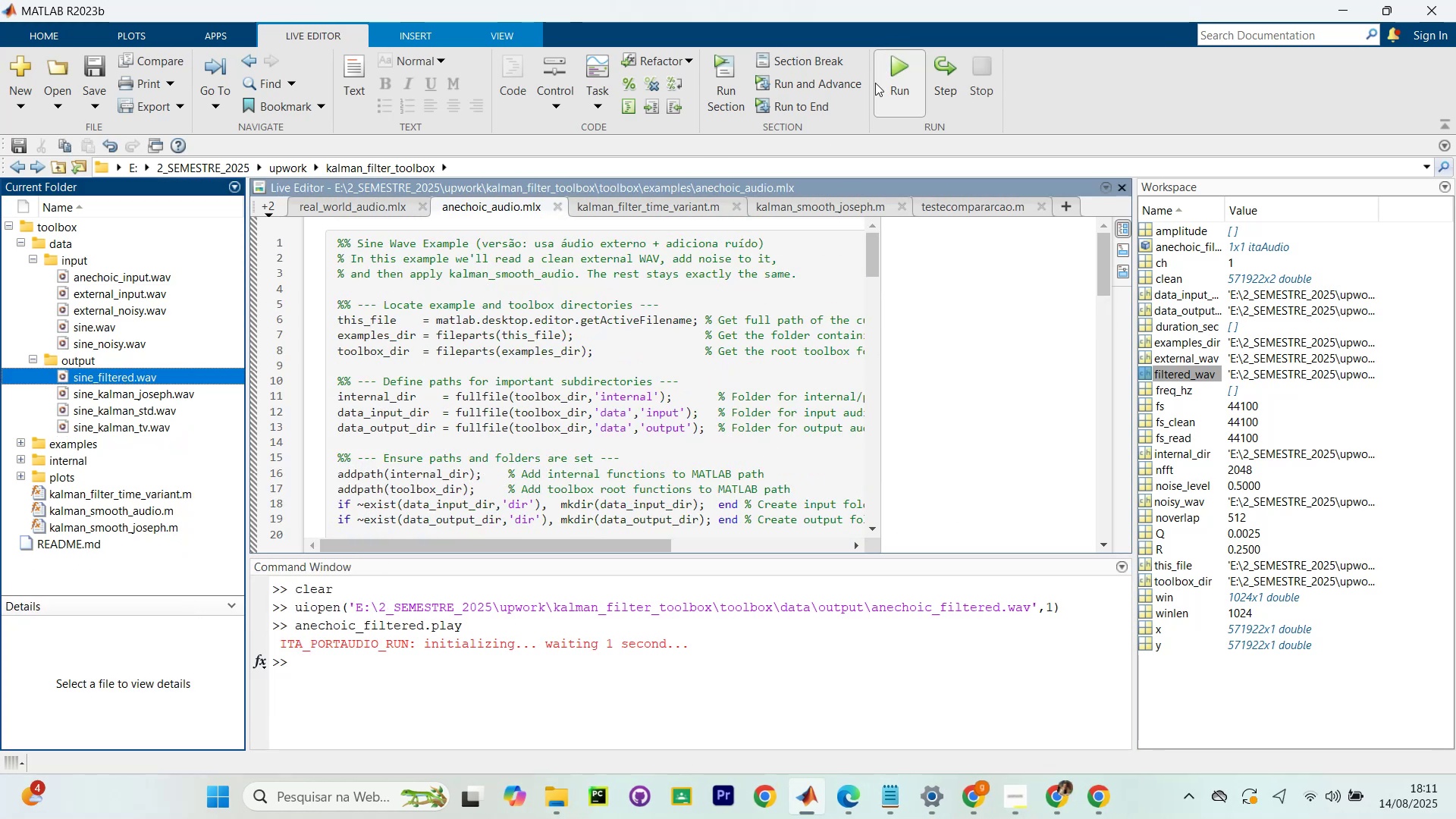 
left_click([676, 310])
 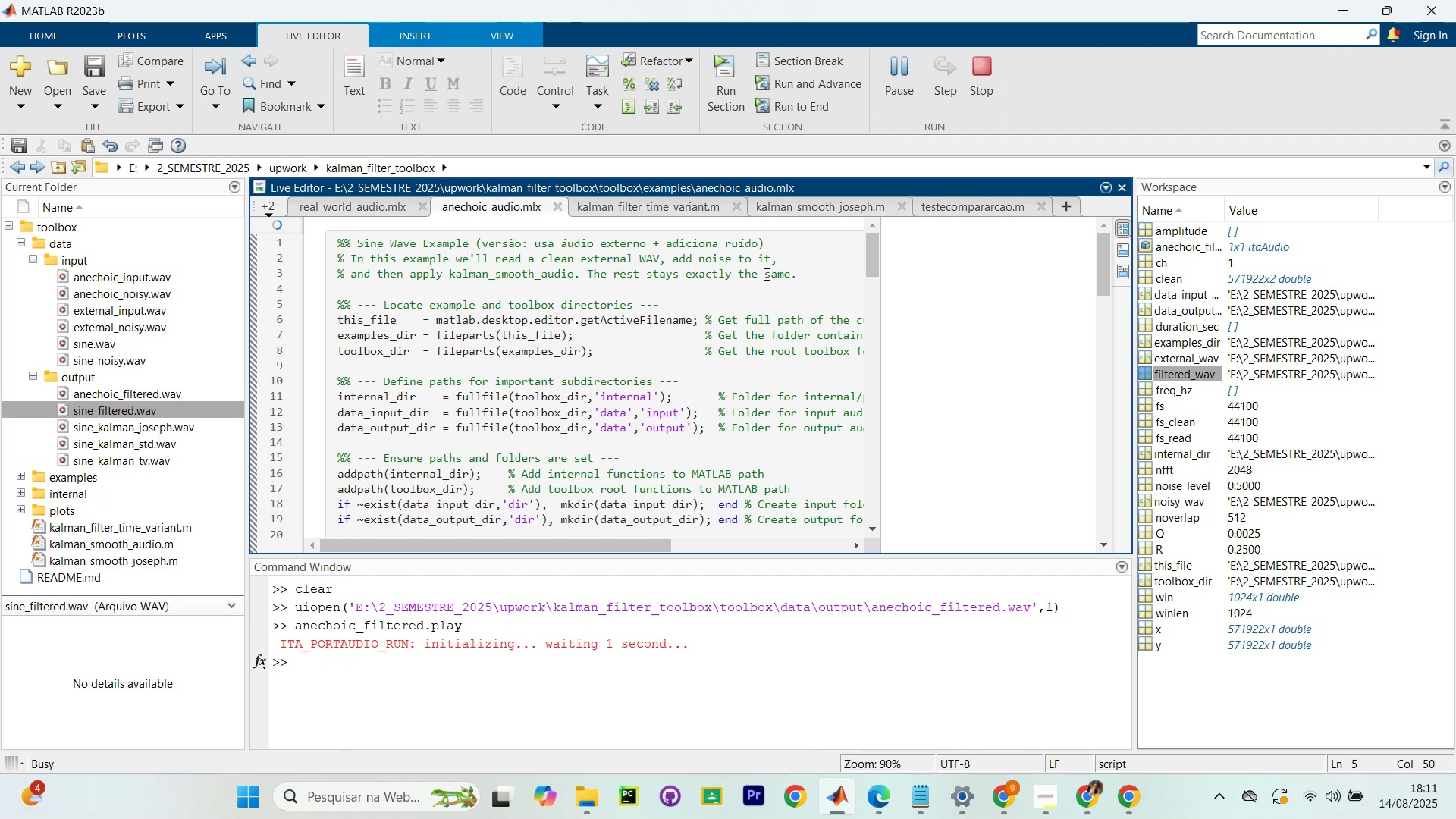 
wait(5.61)
 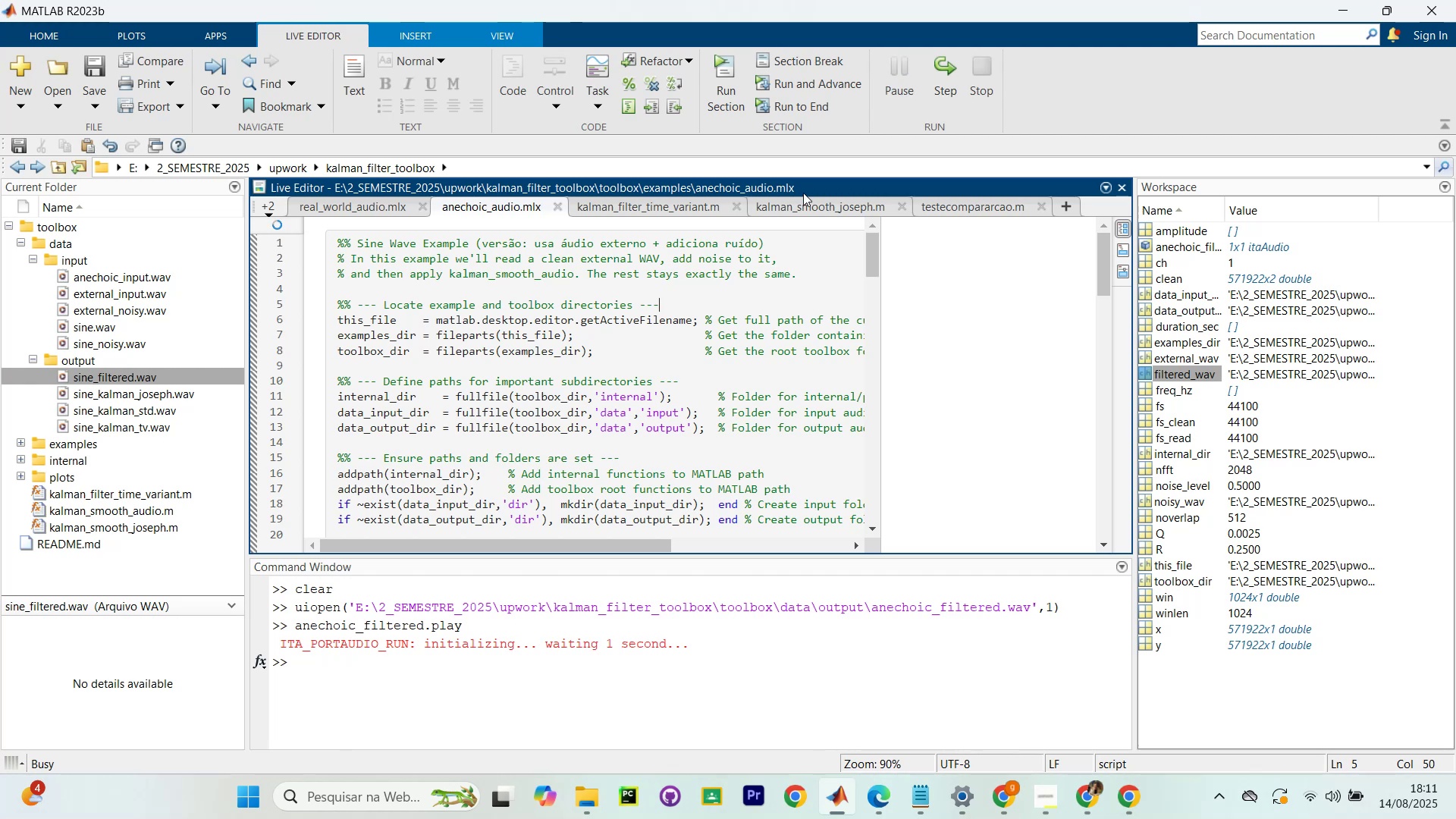 
left_click_drag(start_coordinate=[128, 294], to_coordinate=[408, 651])
 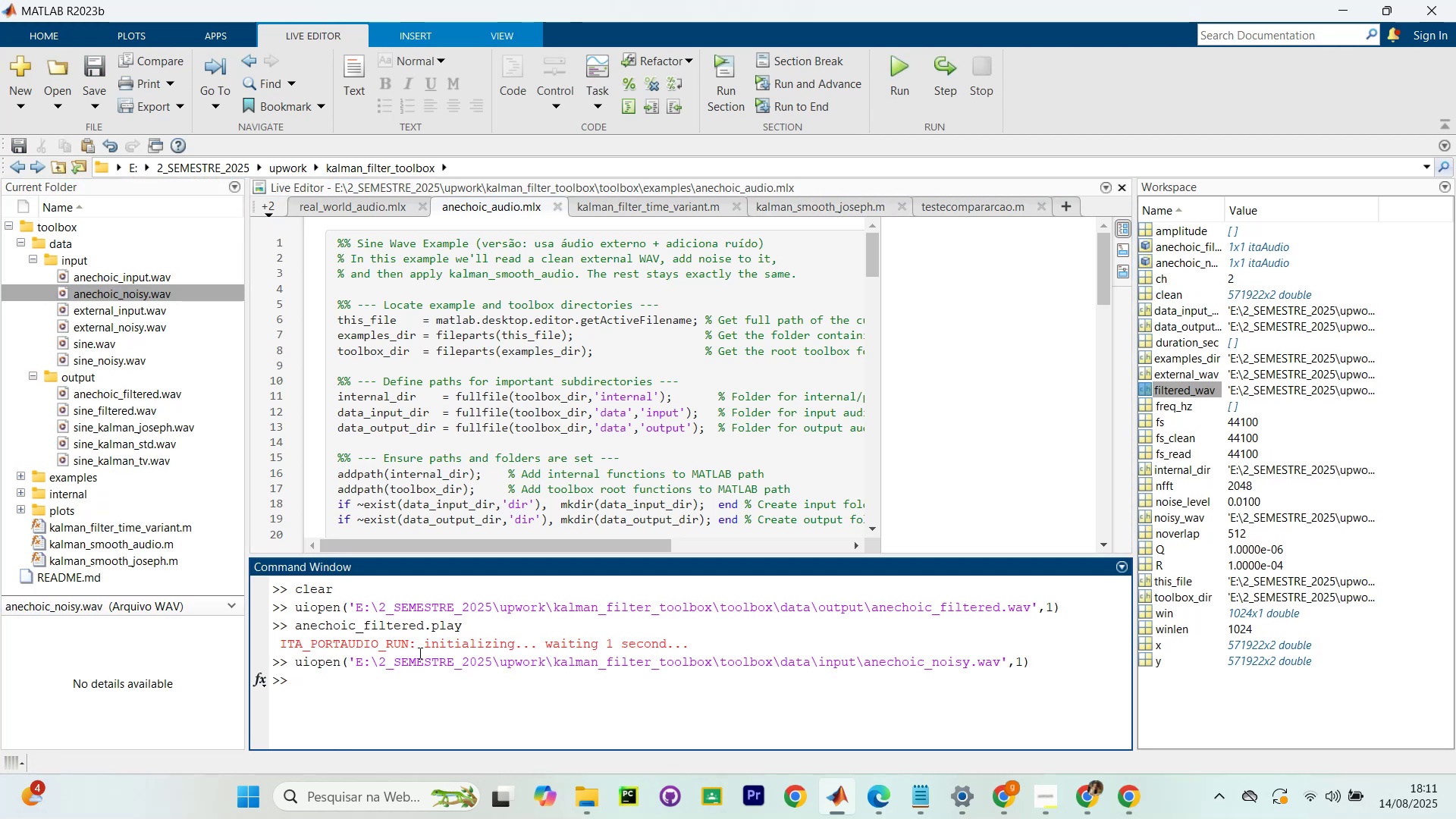 
type(anechoic_nnois)
key(Backspace)
key(Backspace)
key(Backspace)
type(oo)
key(Backspace)
key(Backspace)
key(Backspace)
key(Tab)
type(.pl)
key(Tab)
key(Tab)
 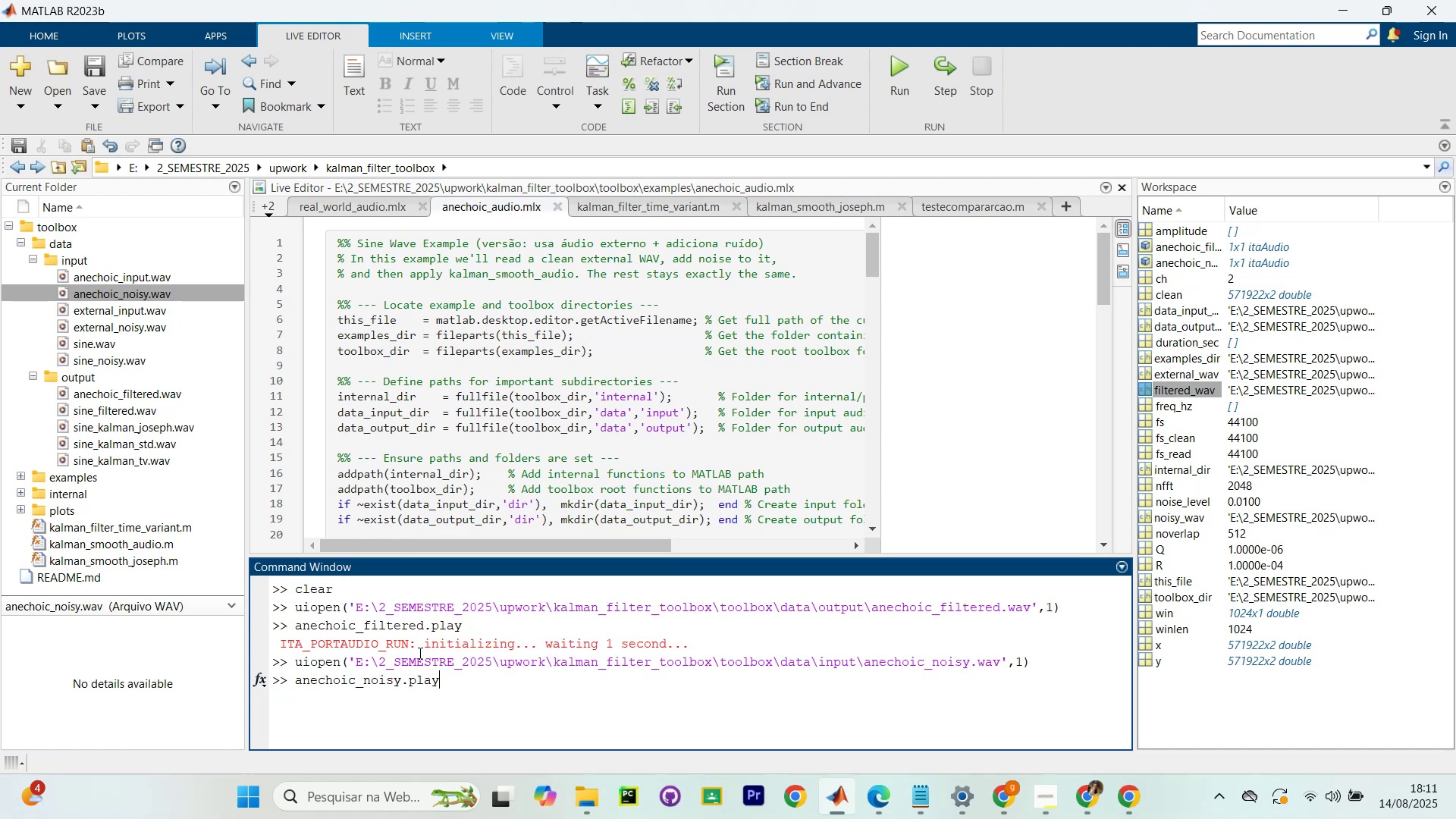 
key(Enter)
 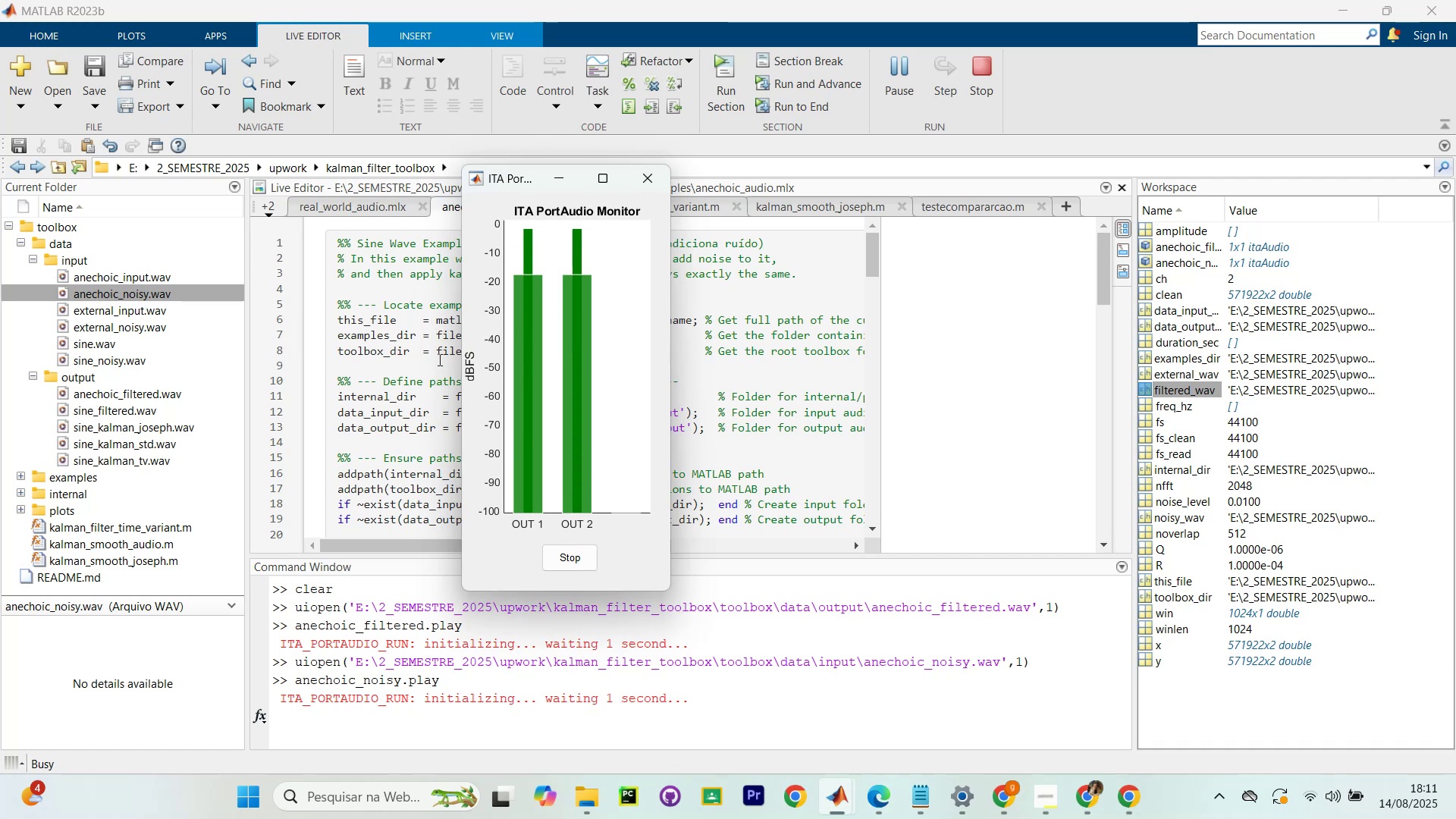 
wait(12.58)
 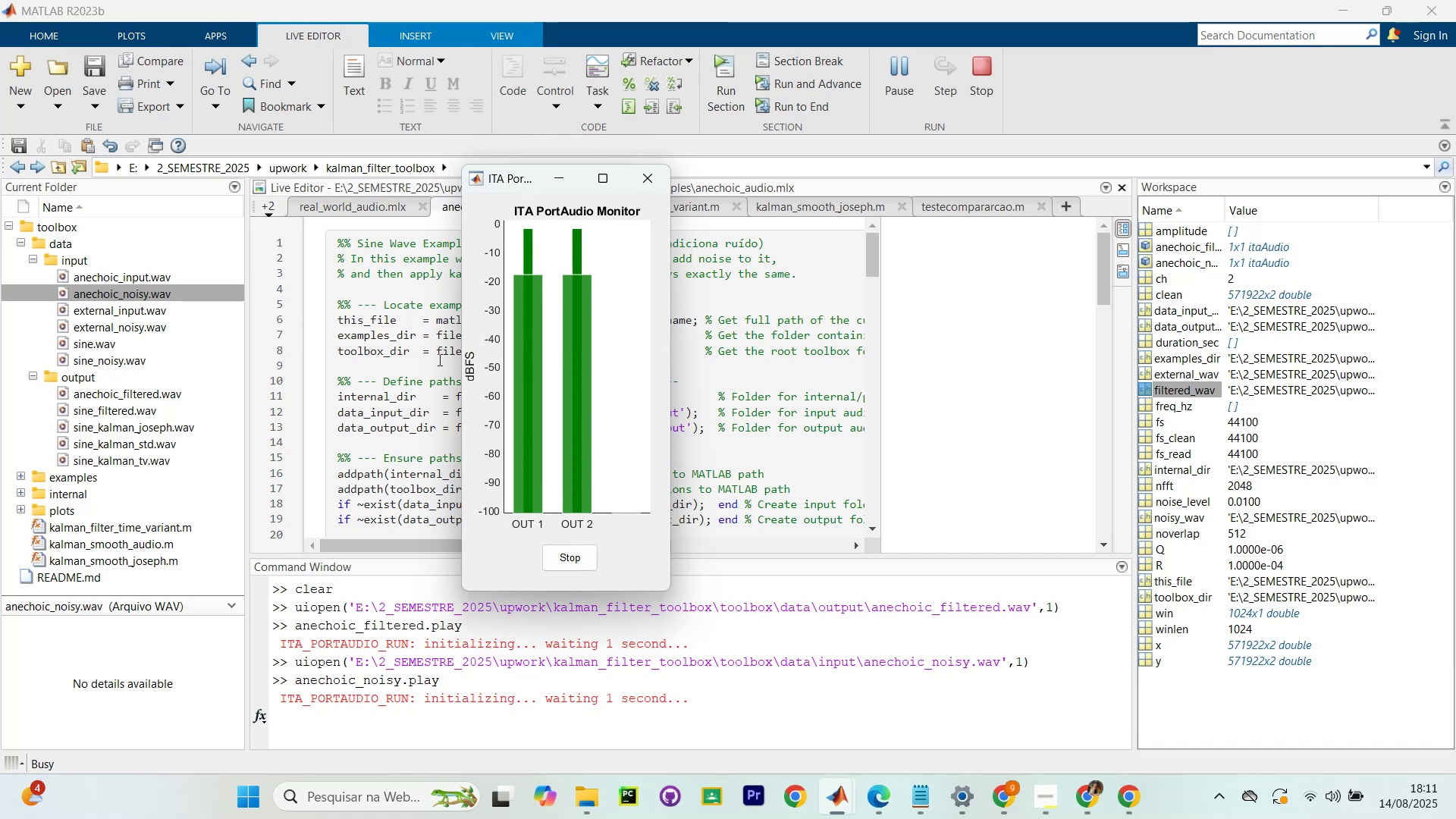 
left_click([652, 181])
 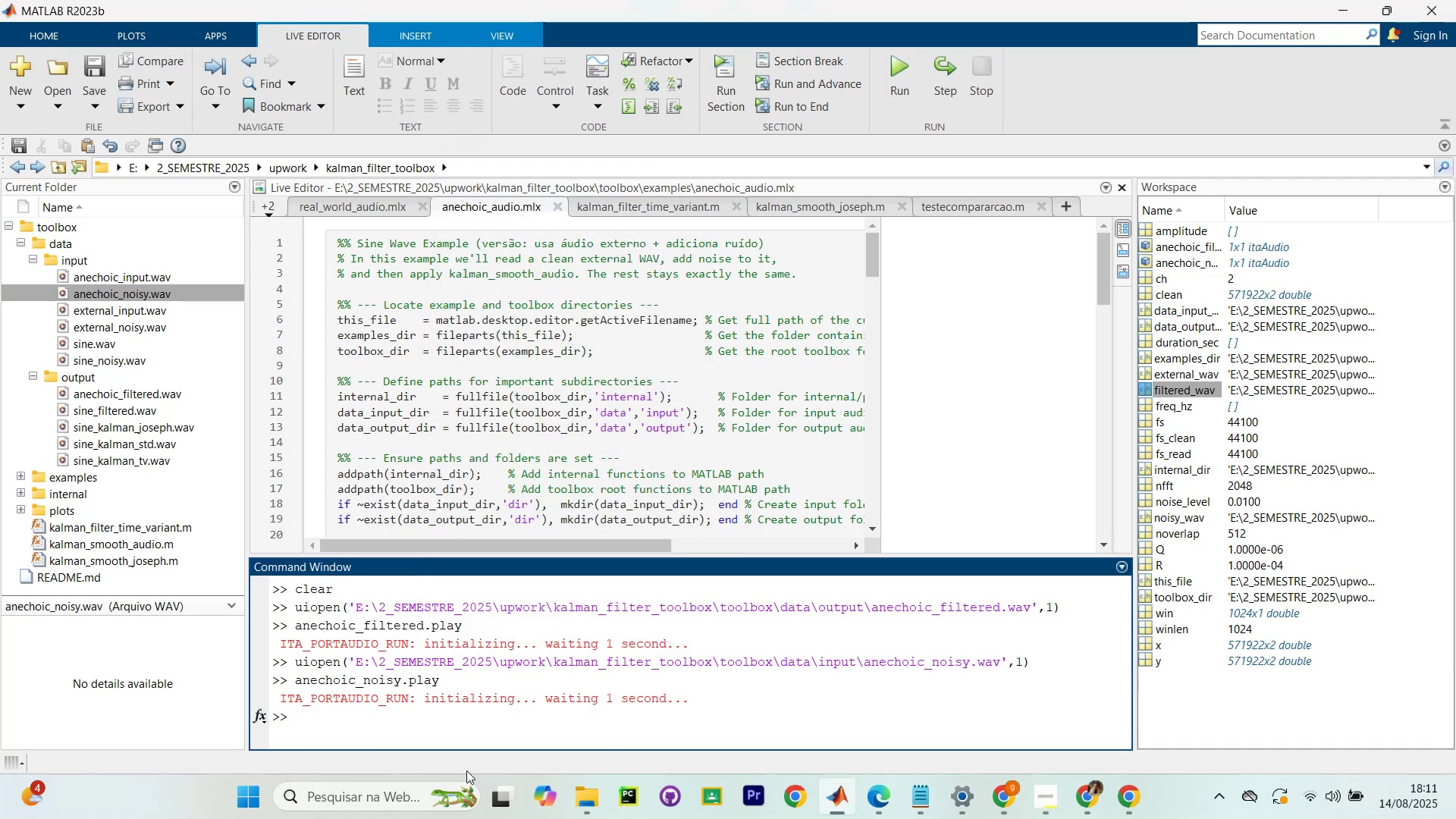 
type(anechoic_)
 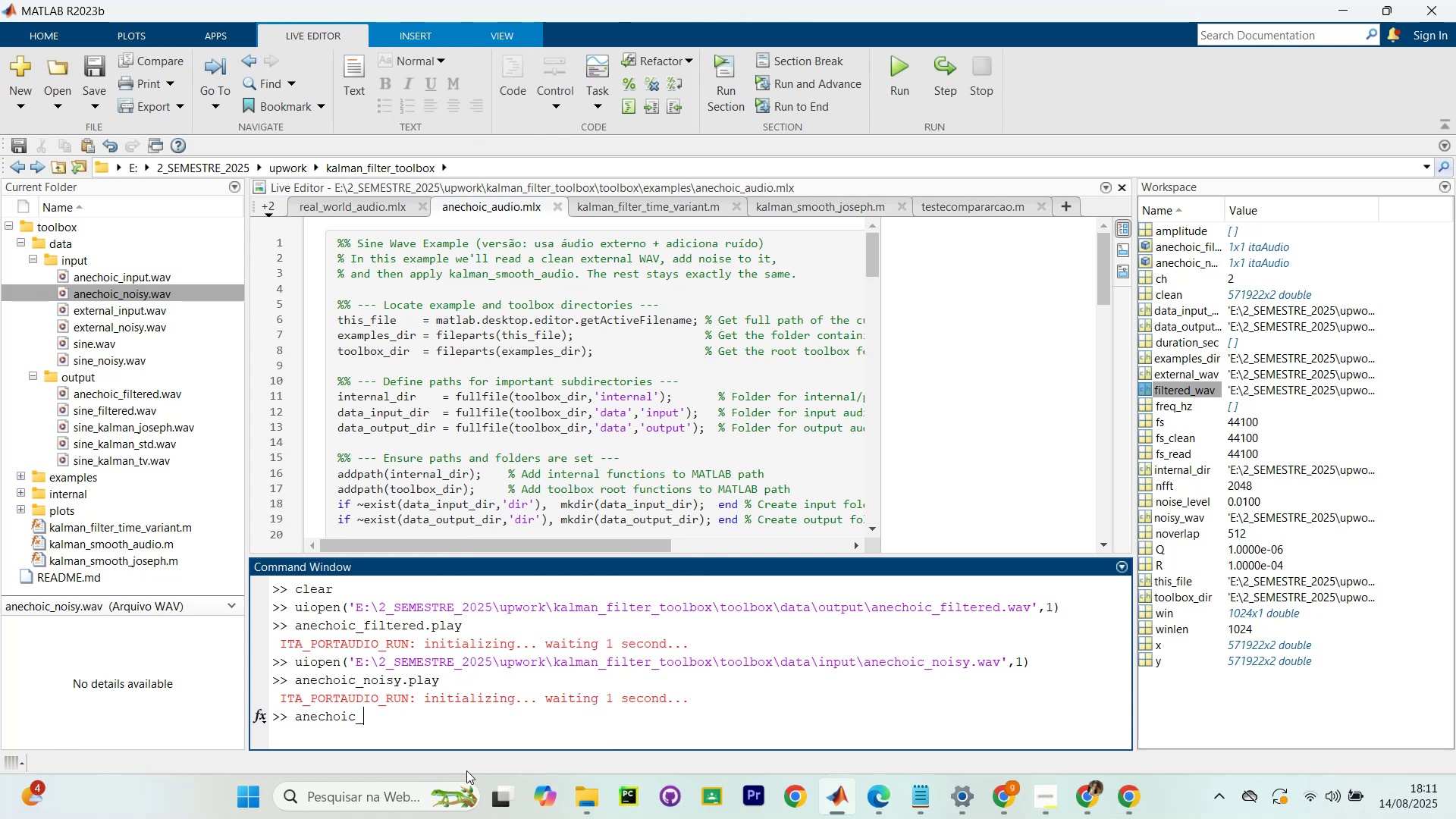 
wait(21.8)
 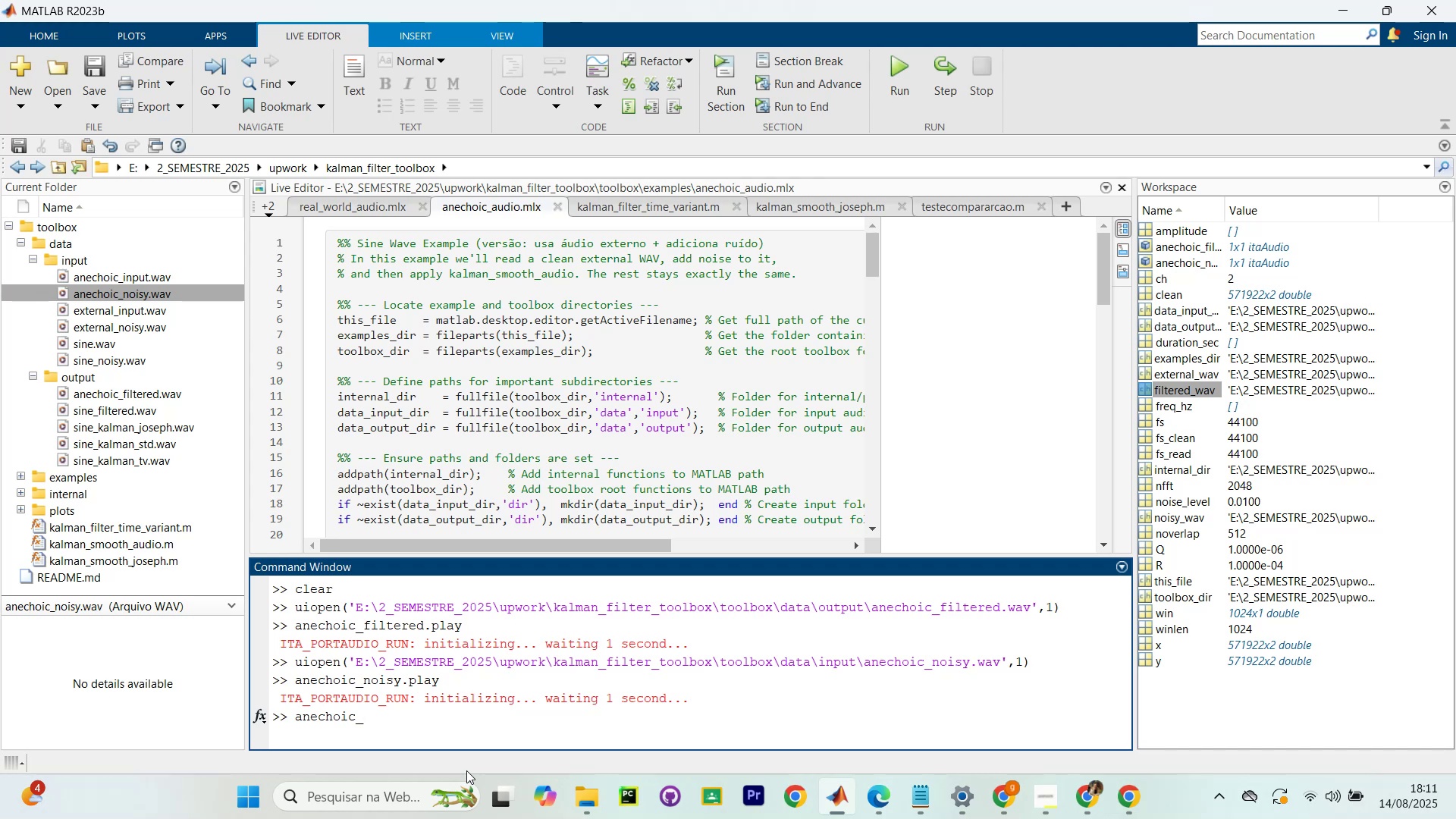 
type(filtered.w)
key(Tab)
type(ccx)
 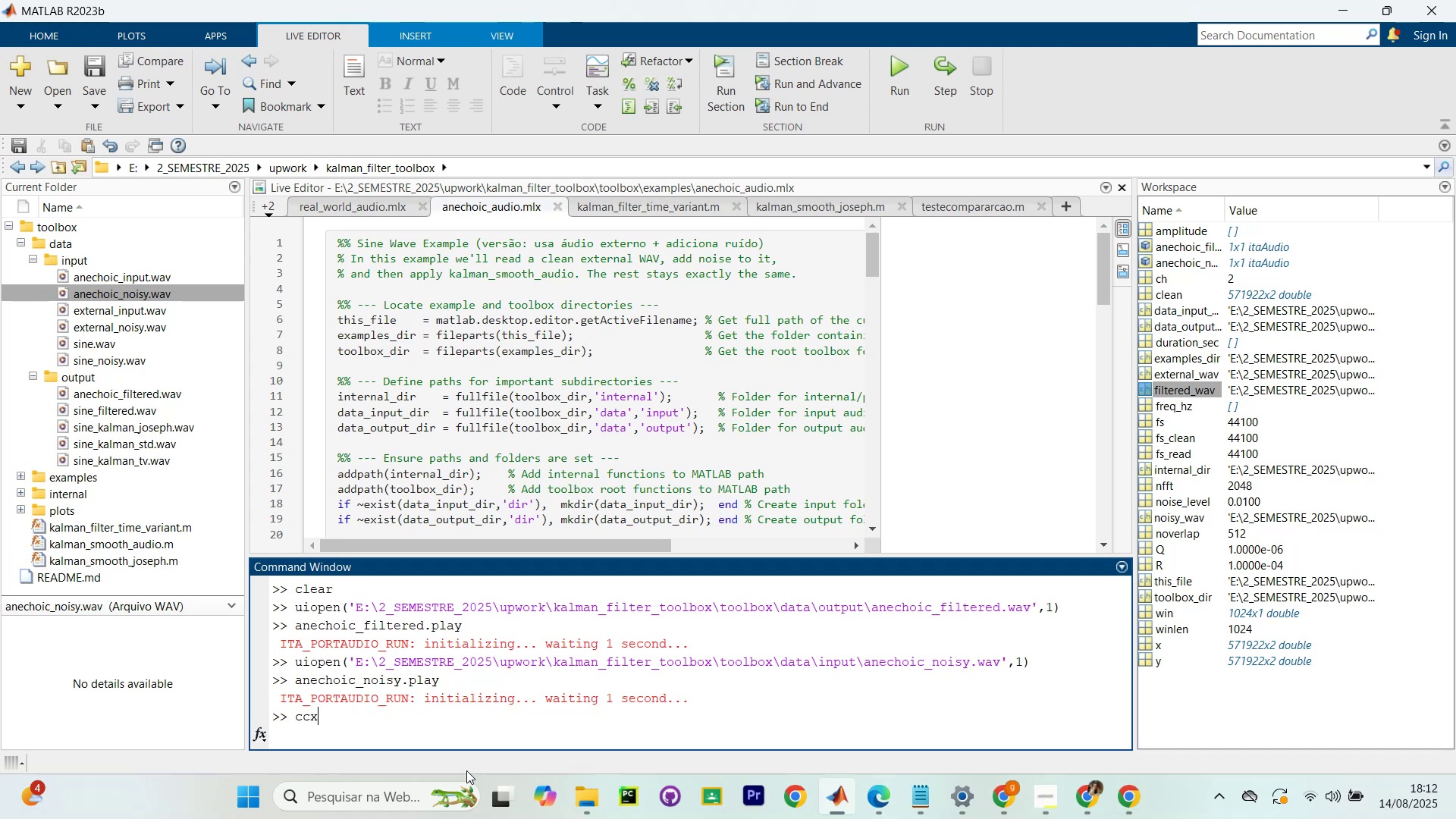 
hold_key(key=Backspace, duration=1.21)
 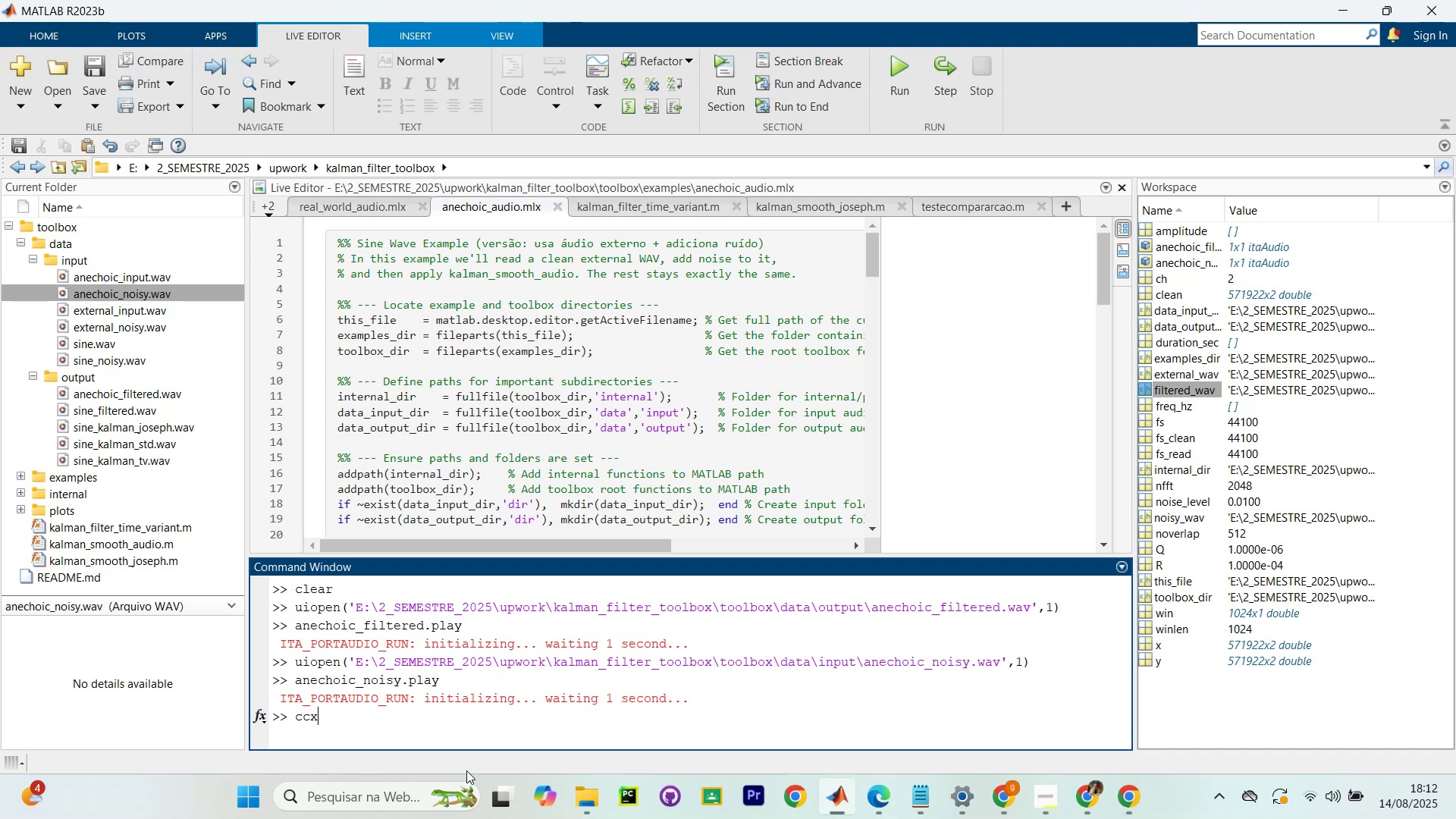 
key(Enter)
 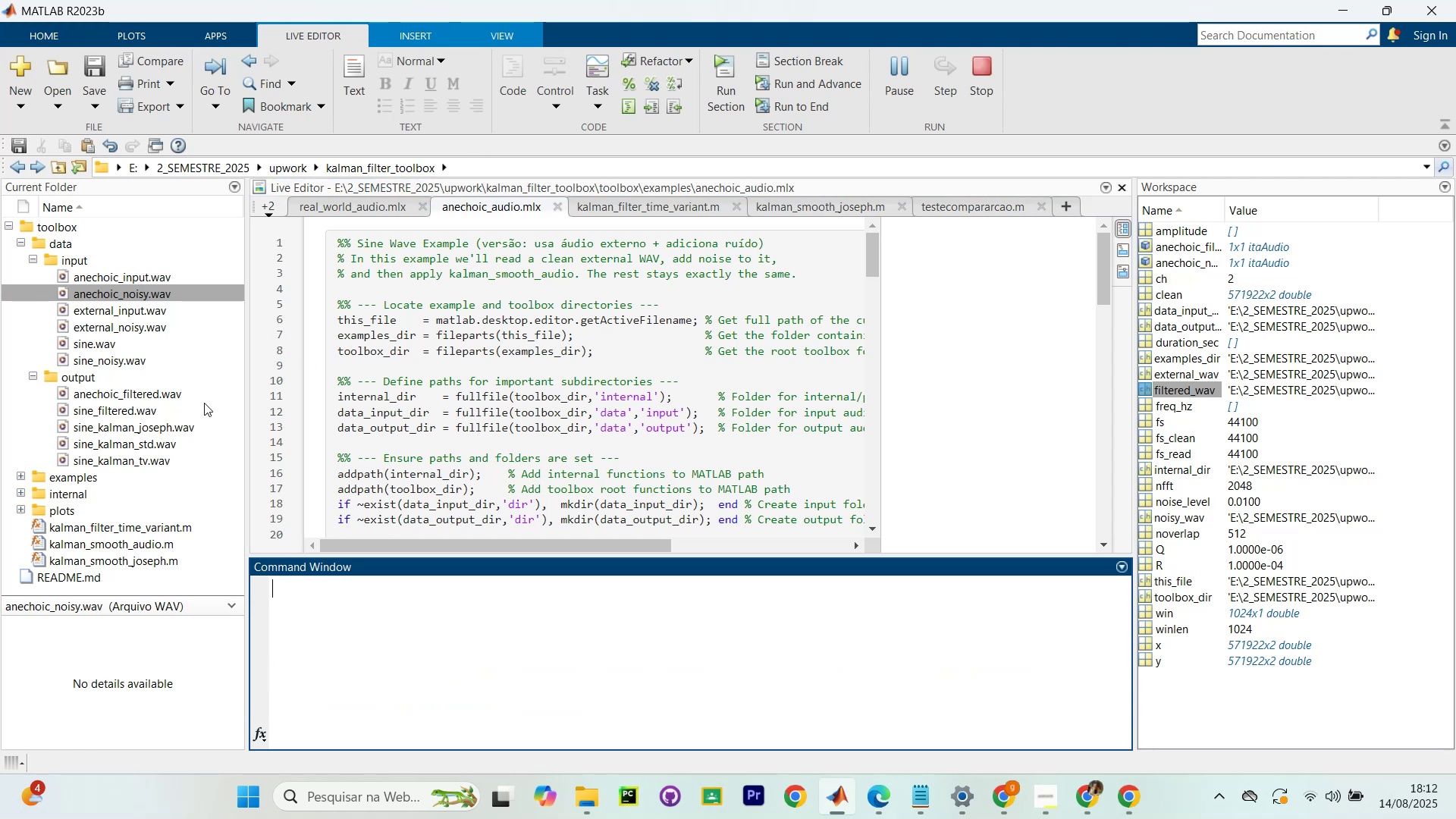 
wait(7.06)
 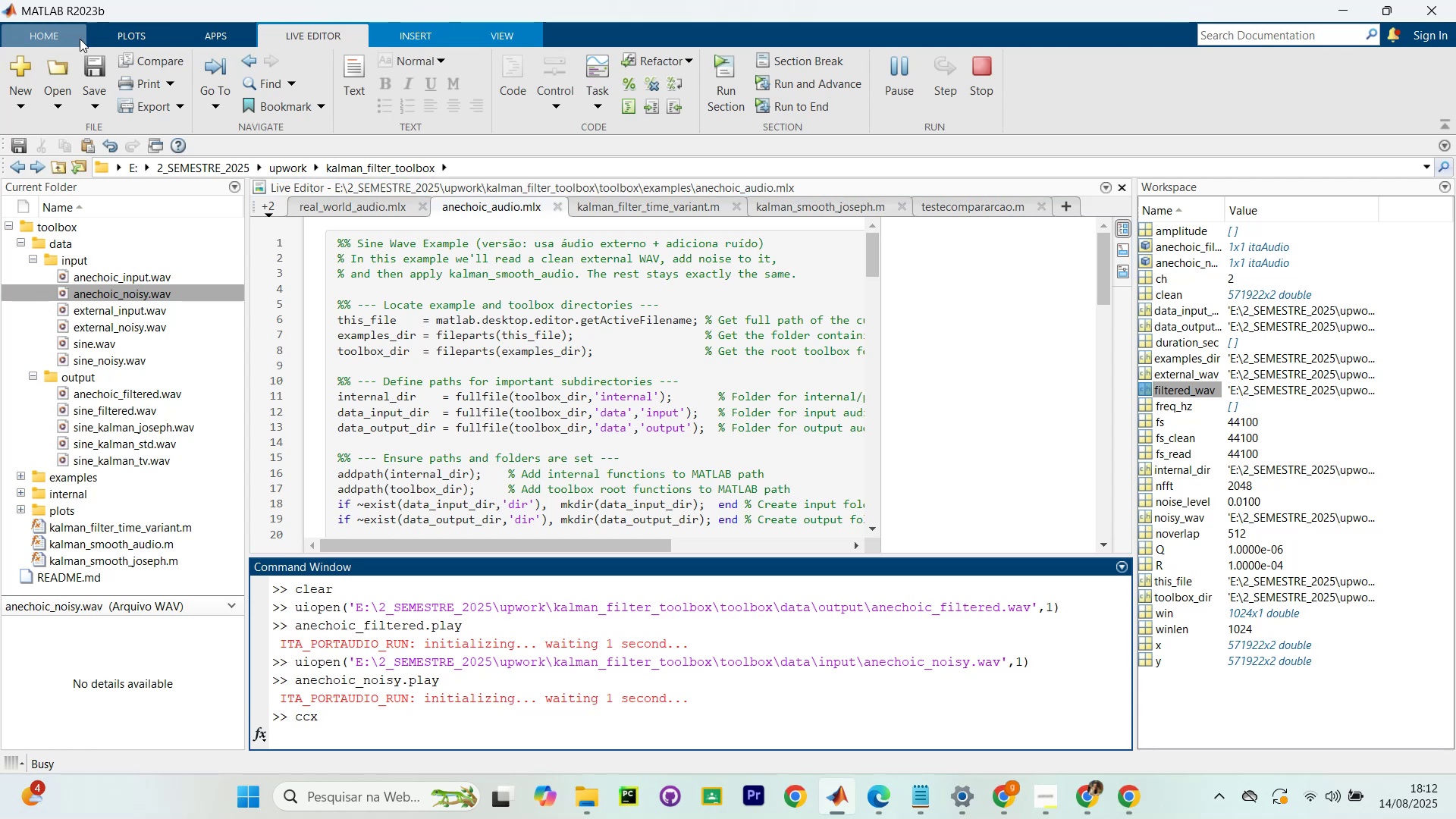 
left_click_drag(start_coordinate=[115, 392], to_coordinate=[425, 692])
 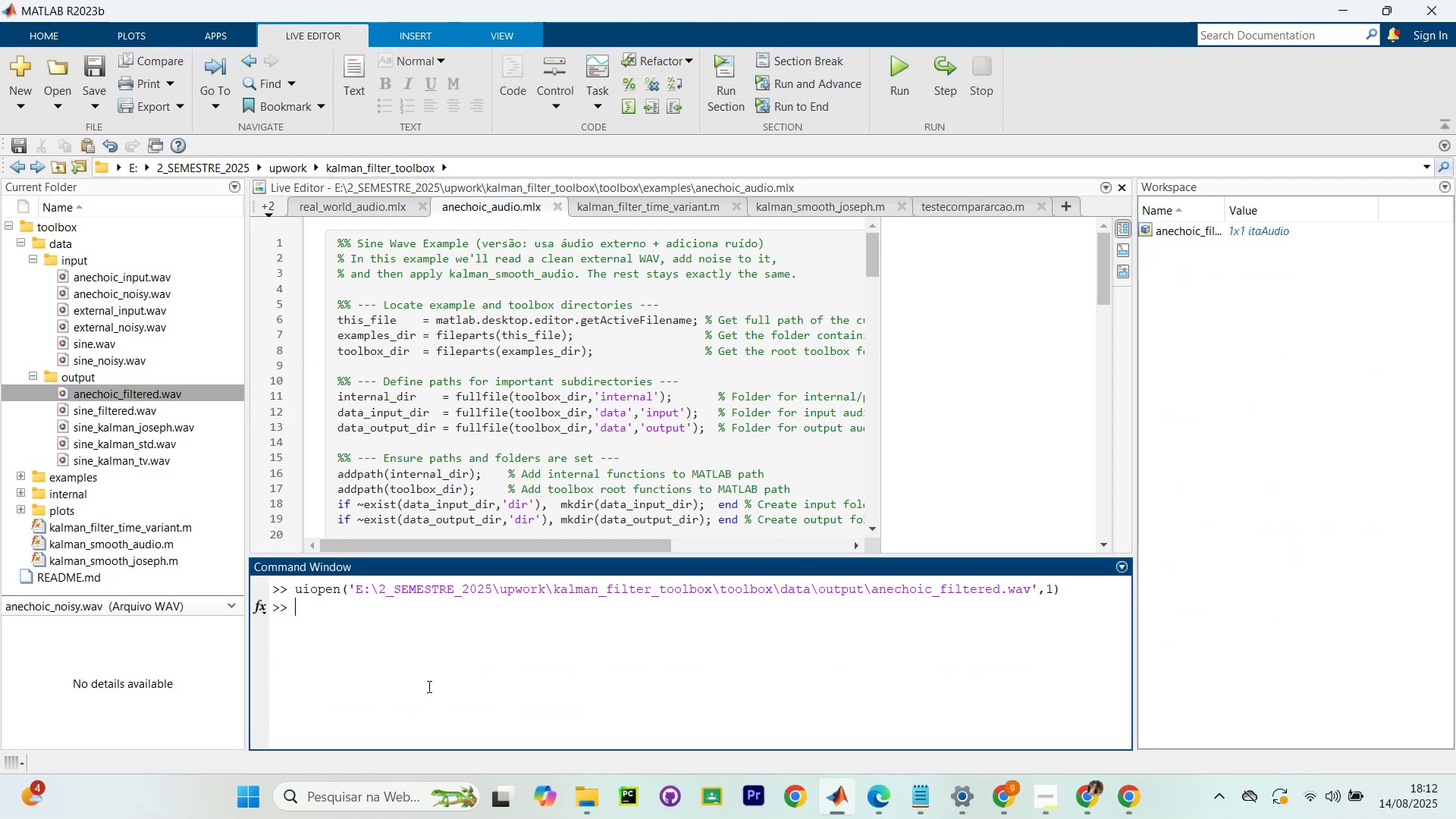 
type(anechoic_filtered.pla)
key(Tab)
 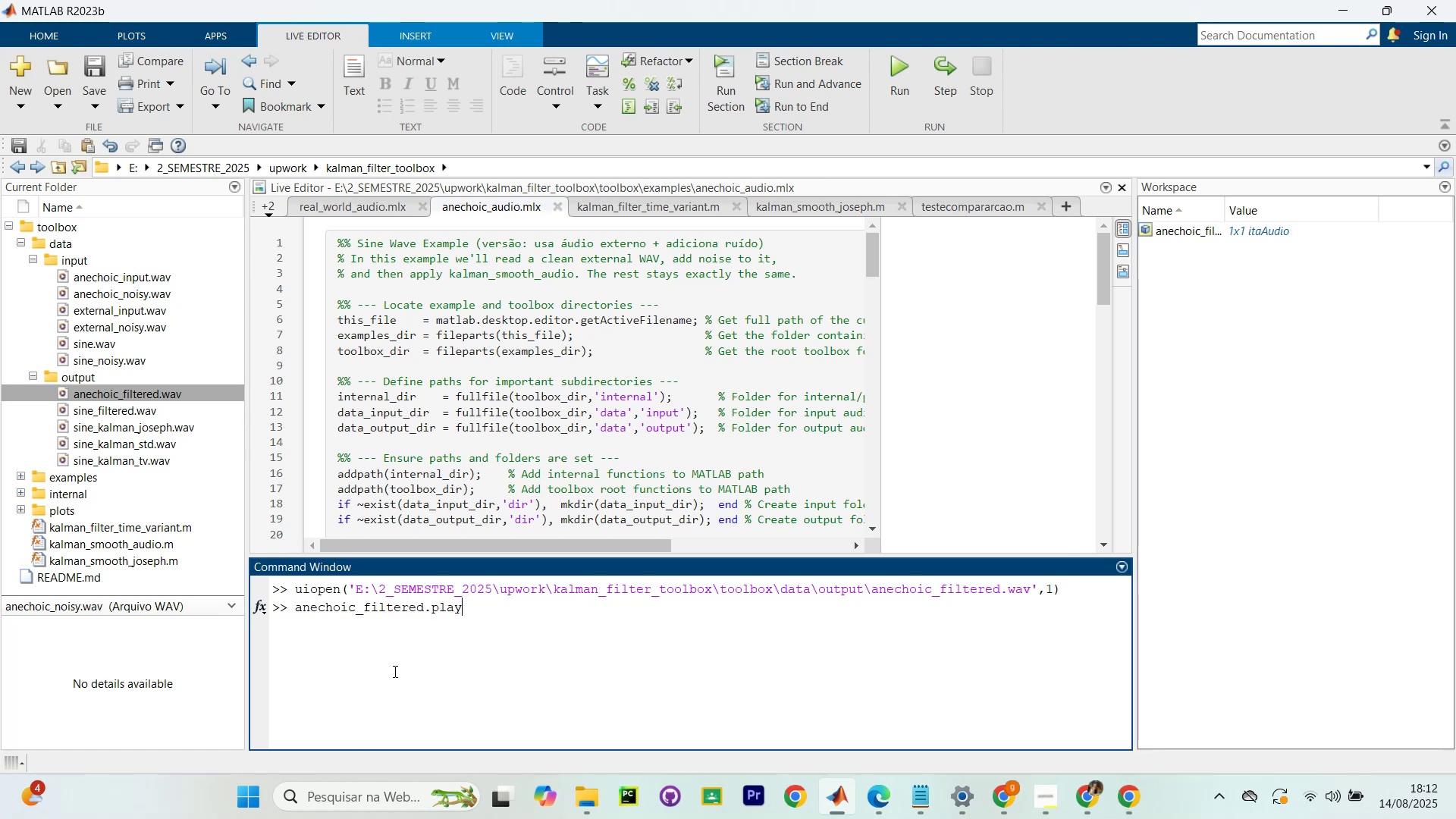 
key(Enter)
 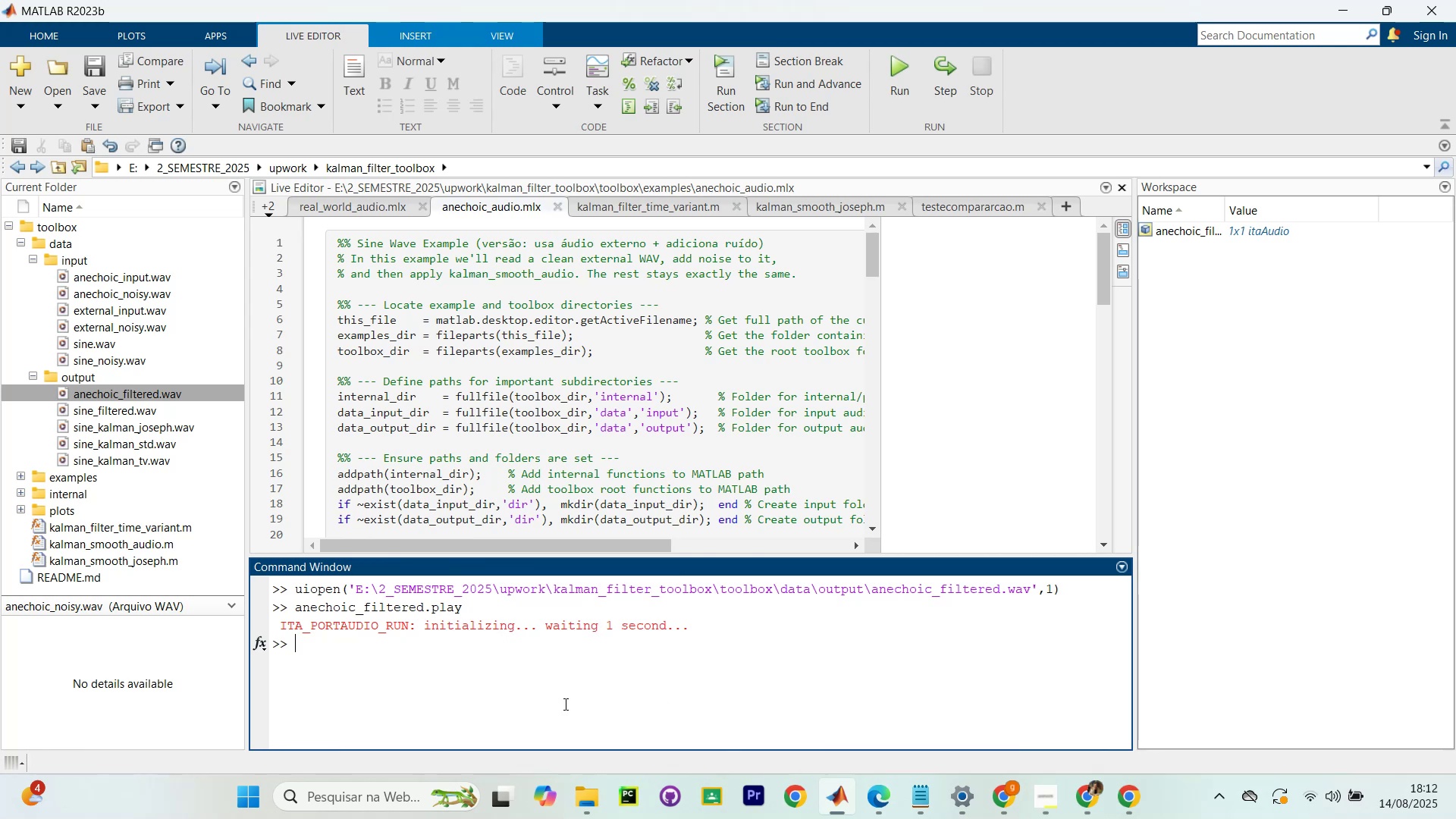 
wait(21.17)
 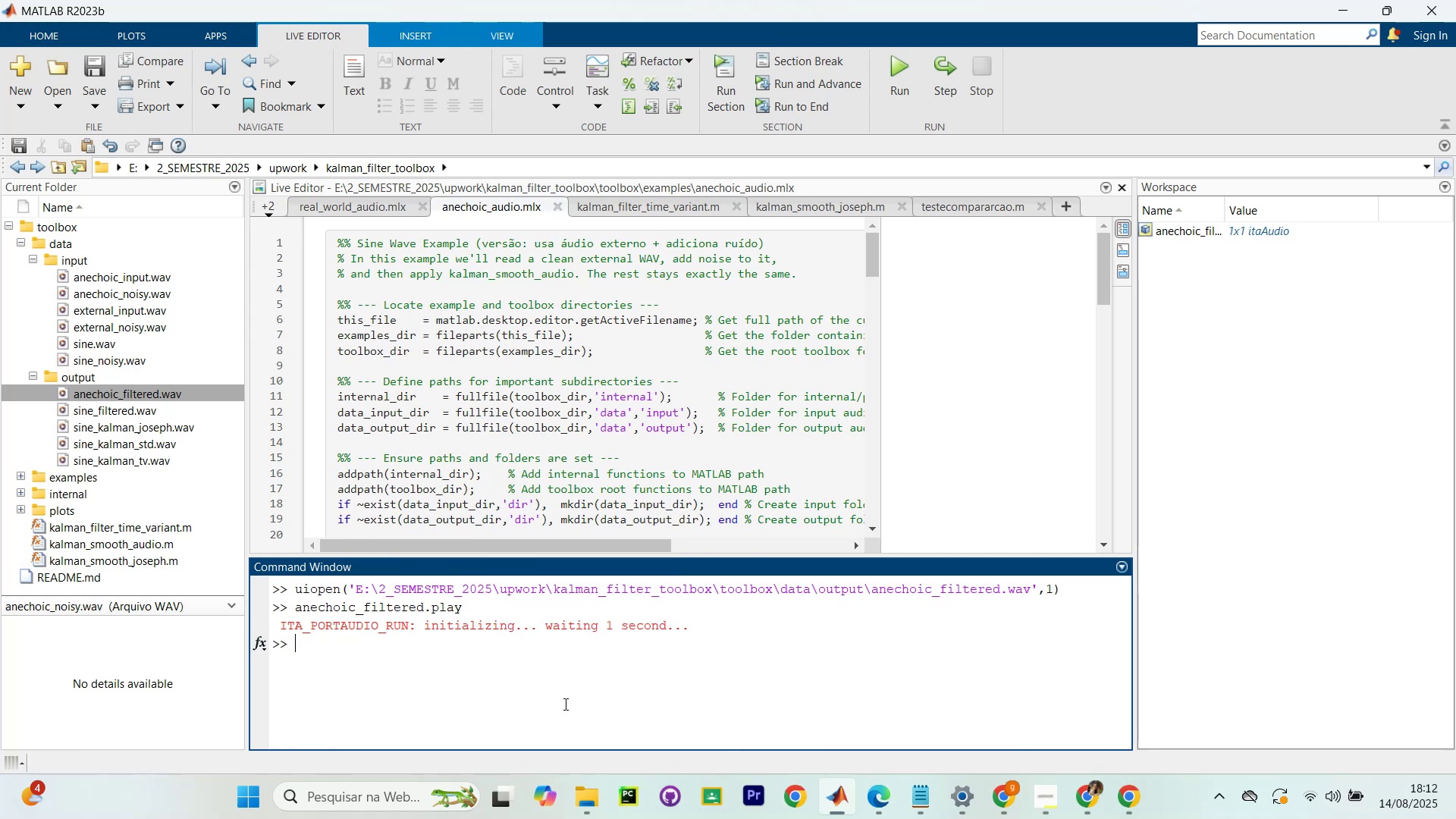 
scroll: coordinate [673, 423], scroll_direction: down, amount: 6.0
 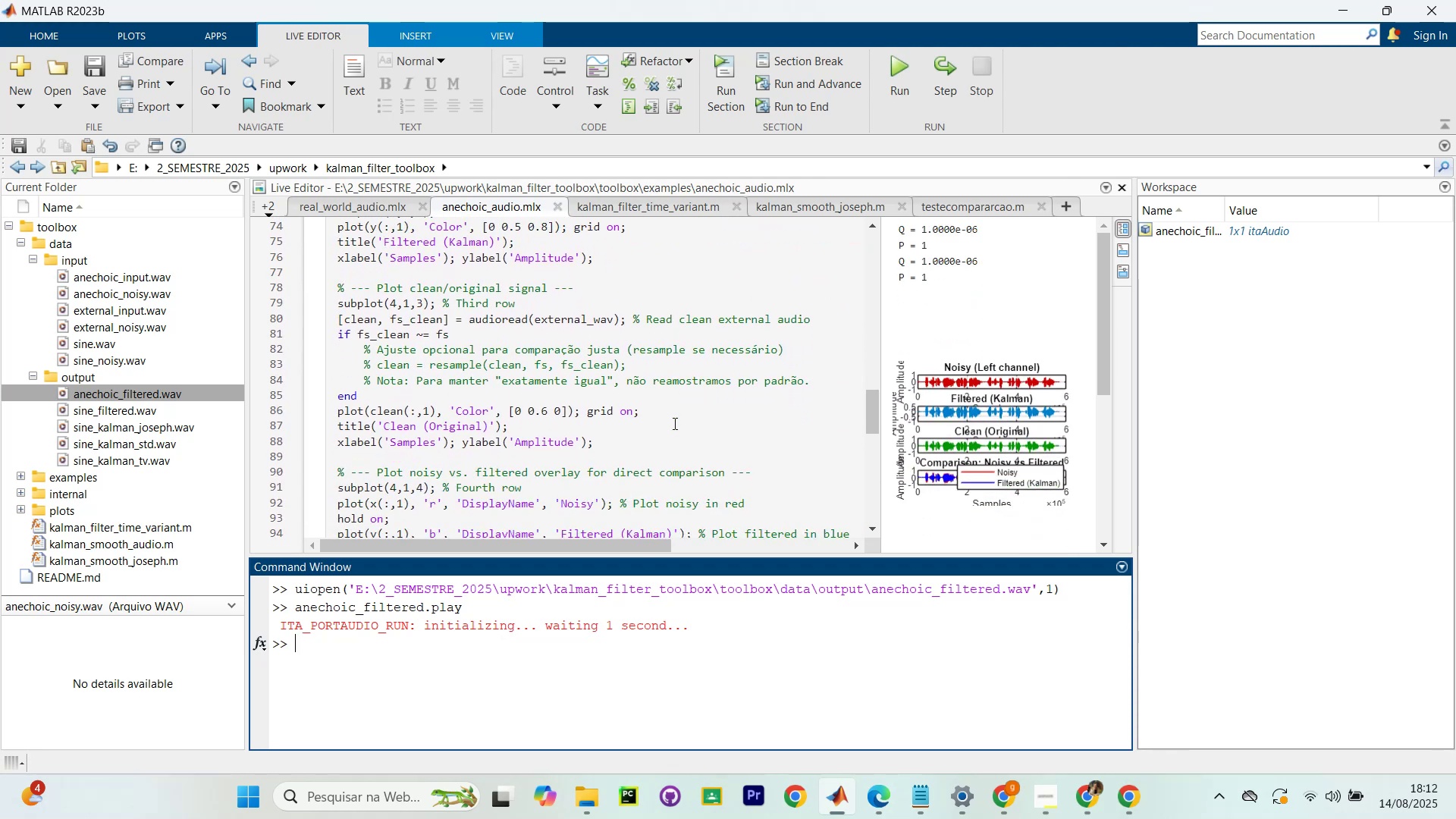 
scroll: coordinate [670, 435], scroll_direction: down, amount: 7.0
 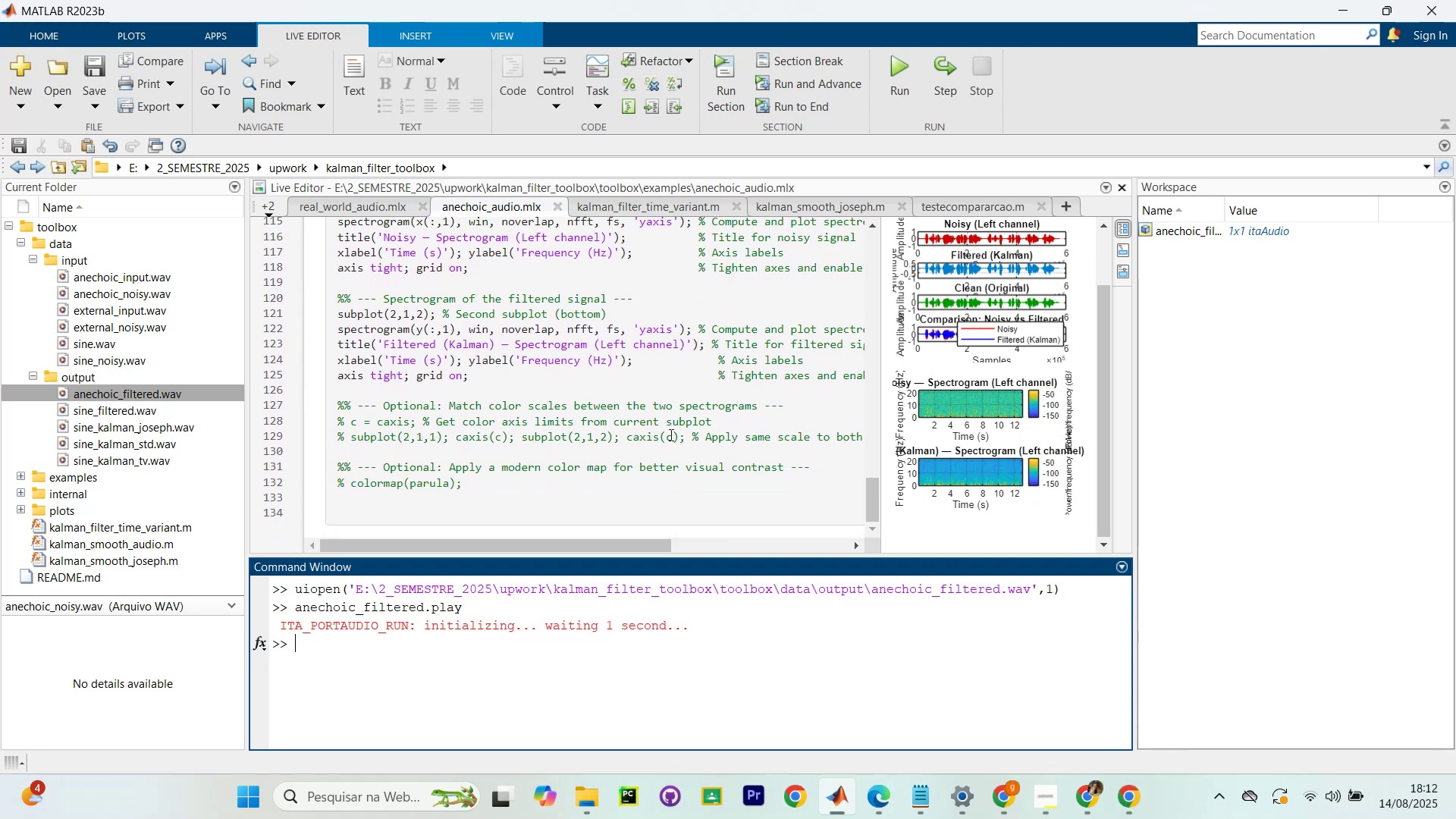 
scroll: coordinate [670, 435], scroll_direction: up, amount: 1.0
 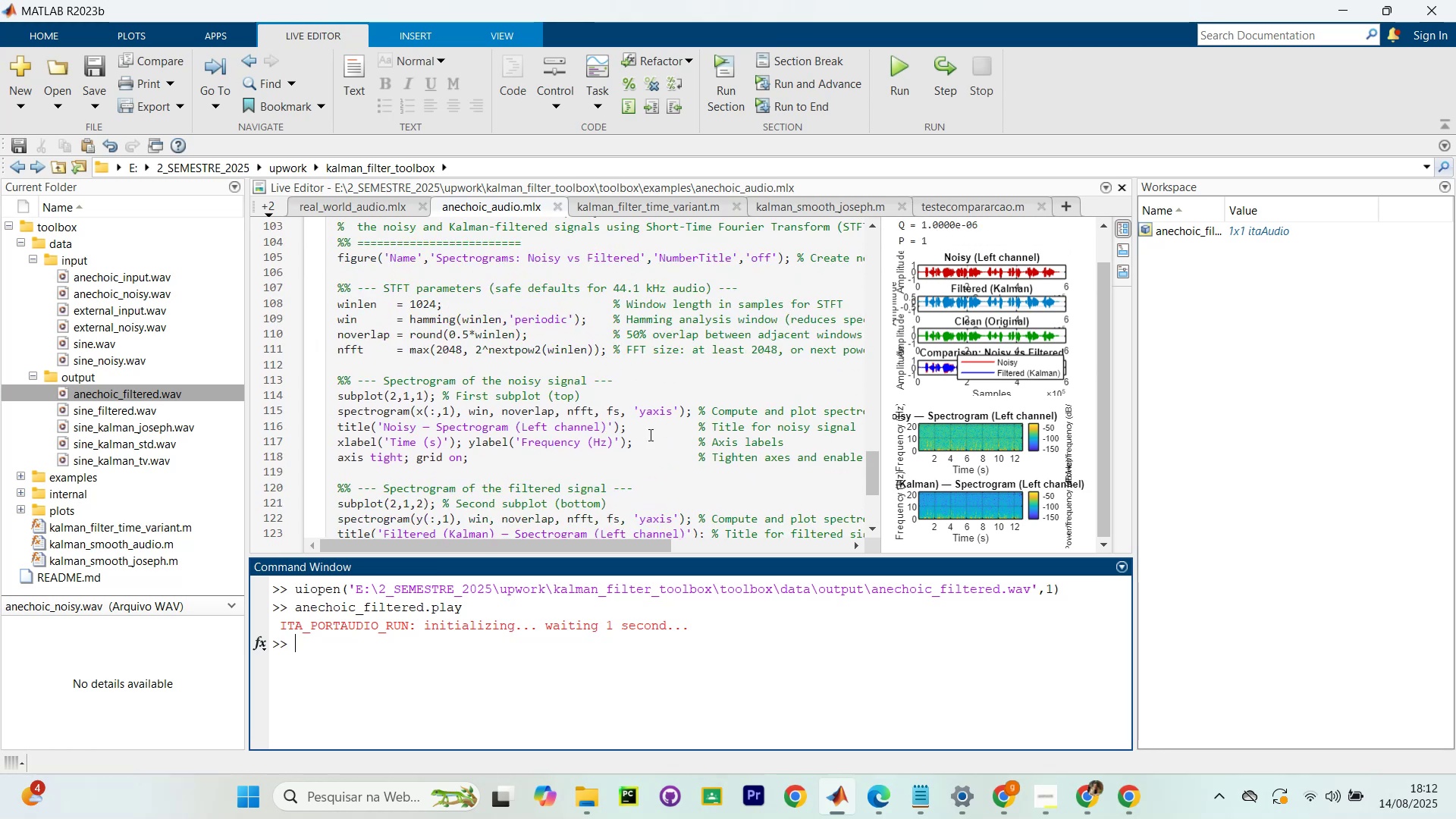 
left_click([626, 428])
 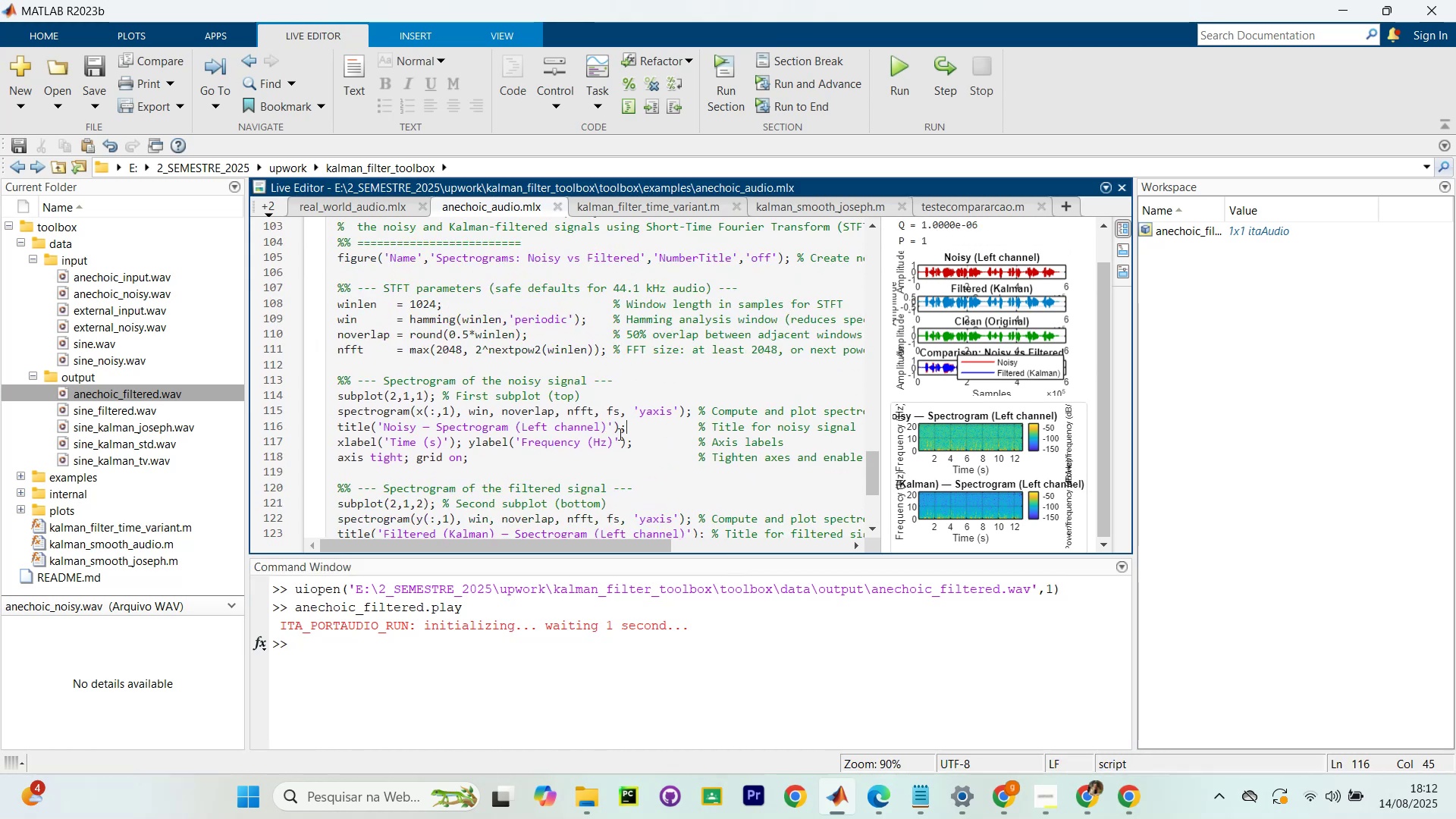 
key(Control+ControlLeft)
 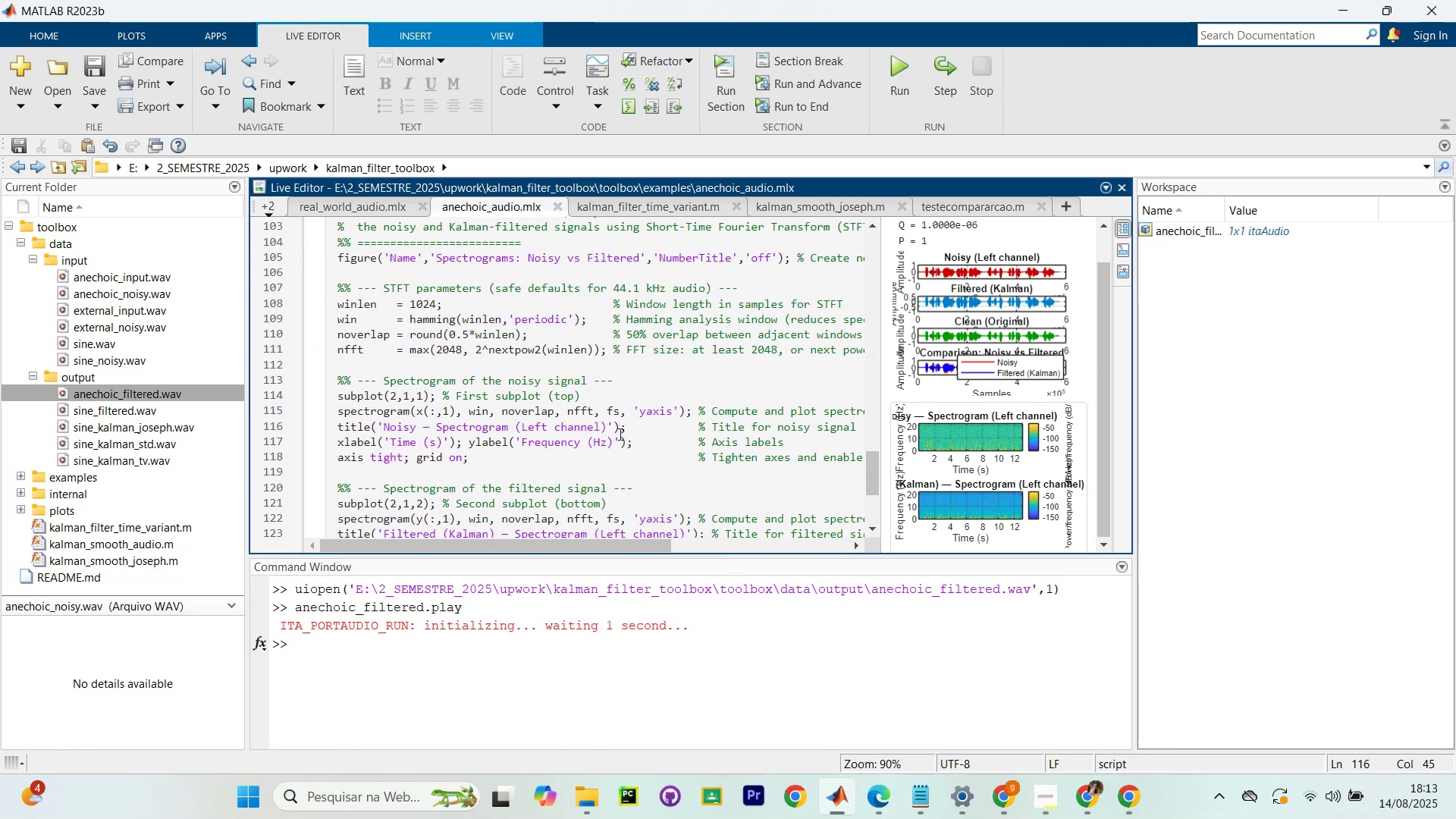 
key(Control+F)
 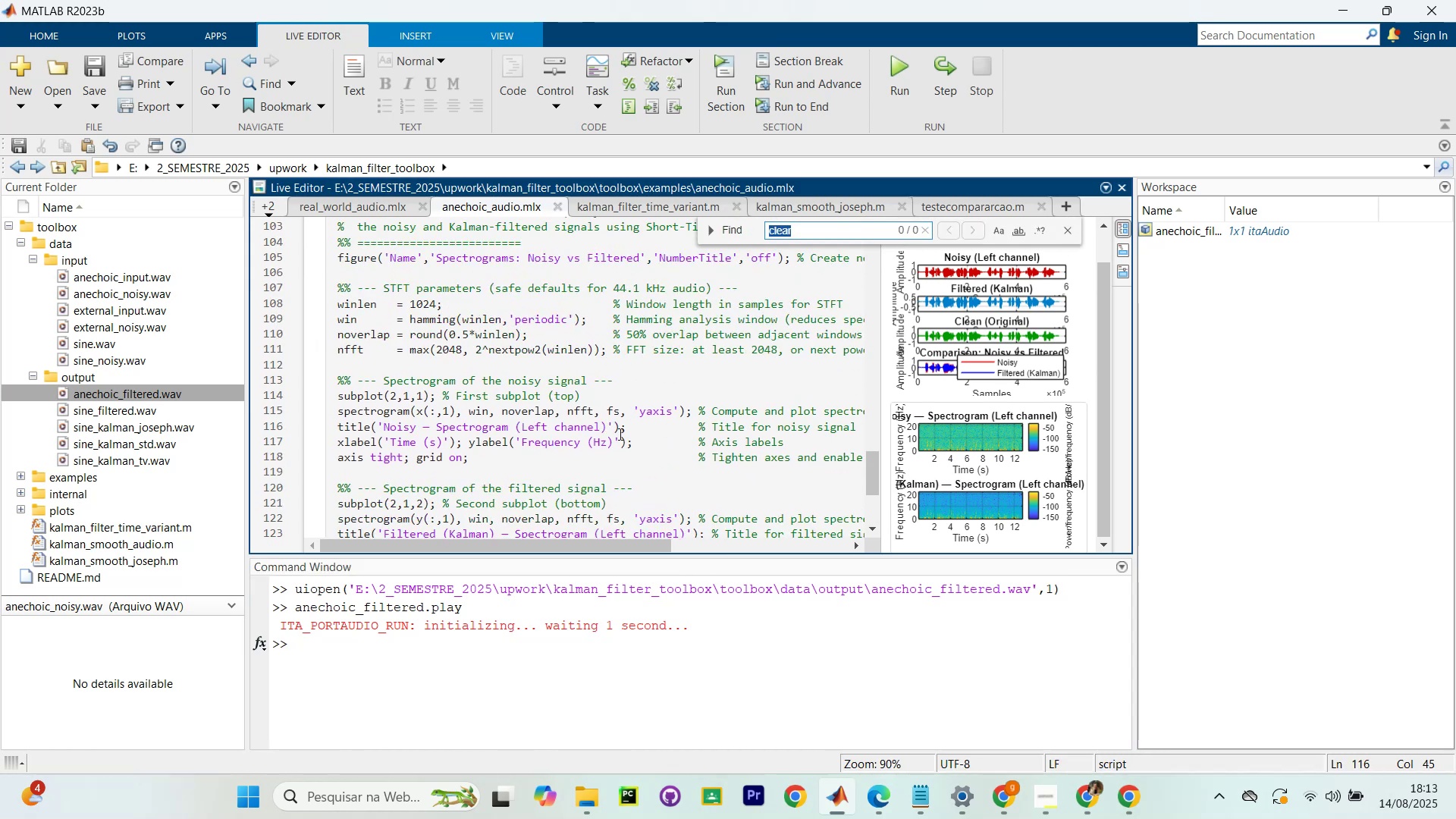 
type(filter)
 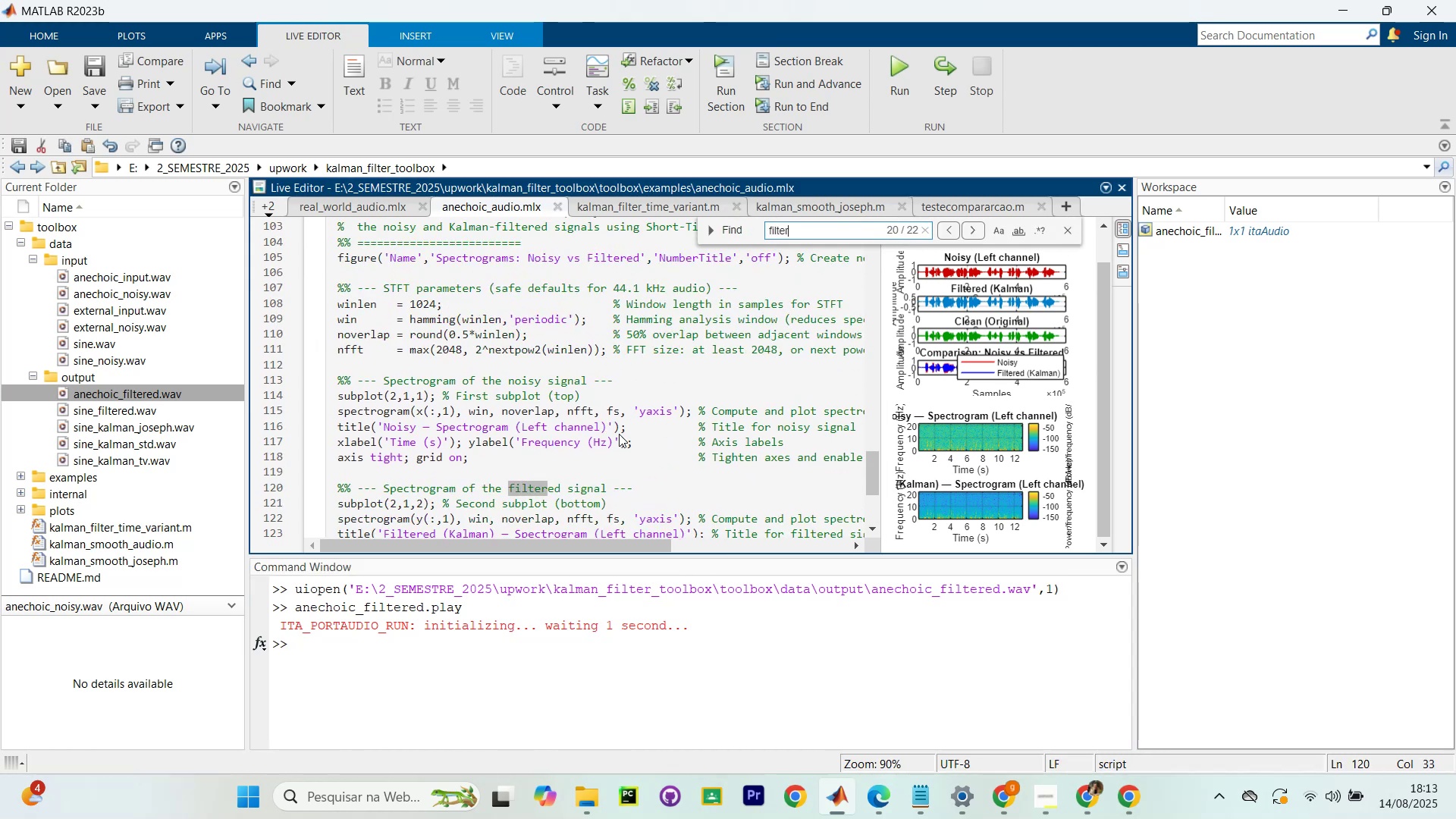 
key(Enter)
 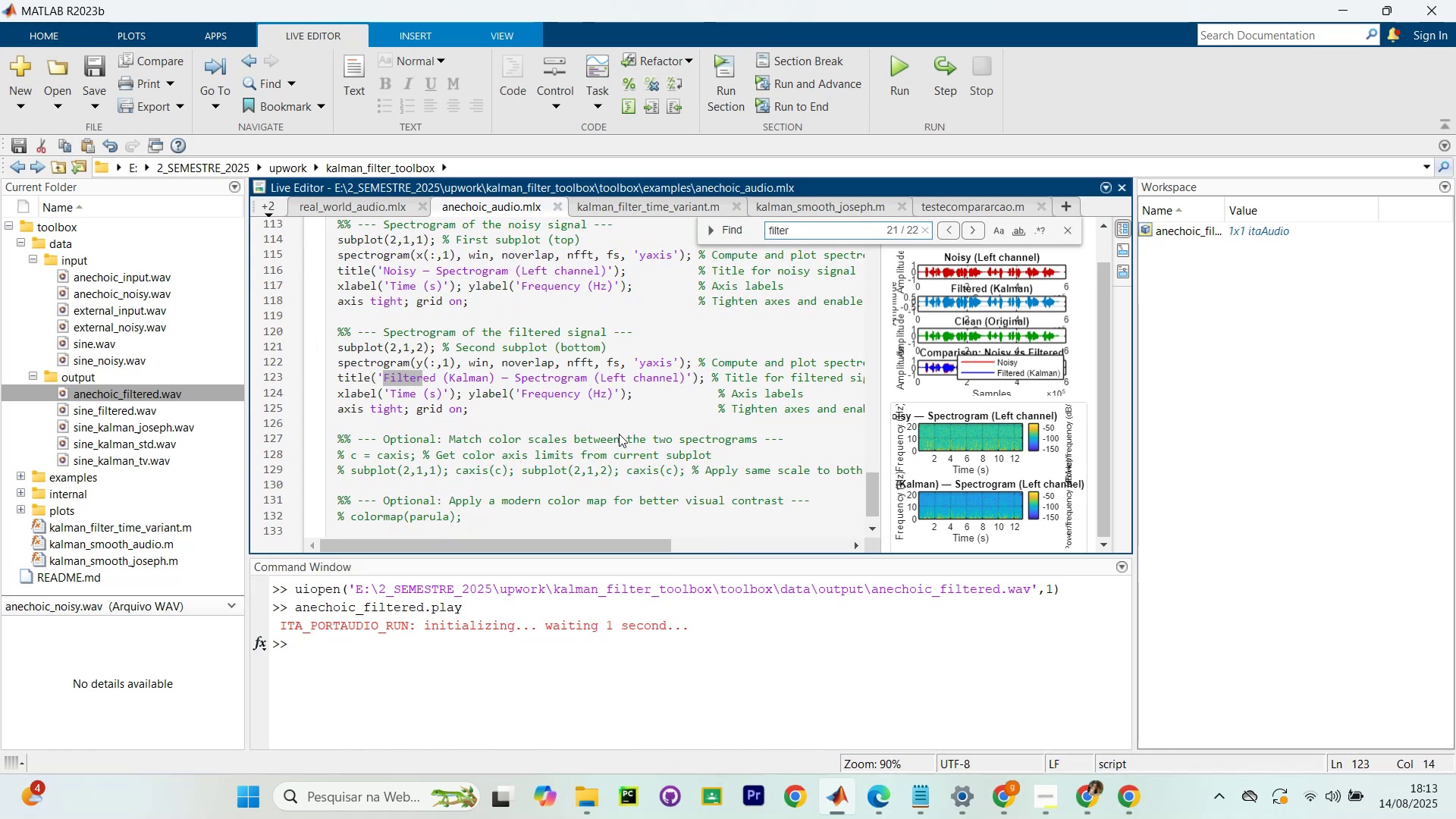 
key(Enter)
 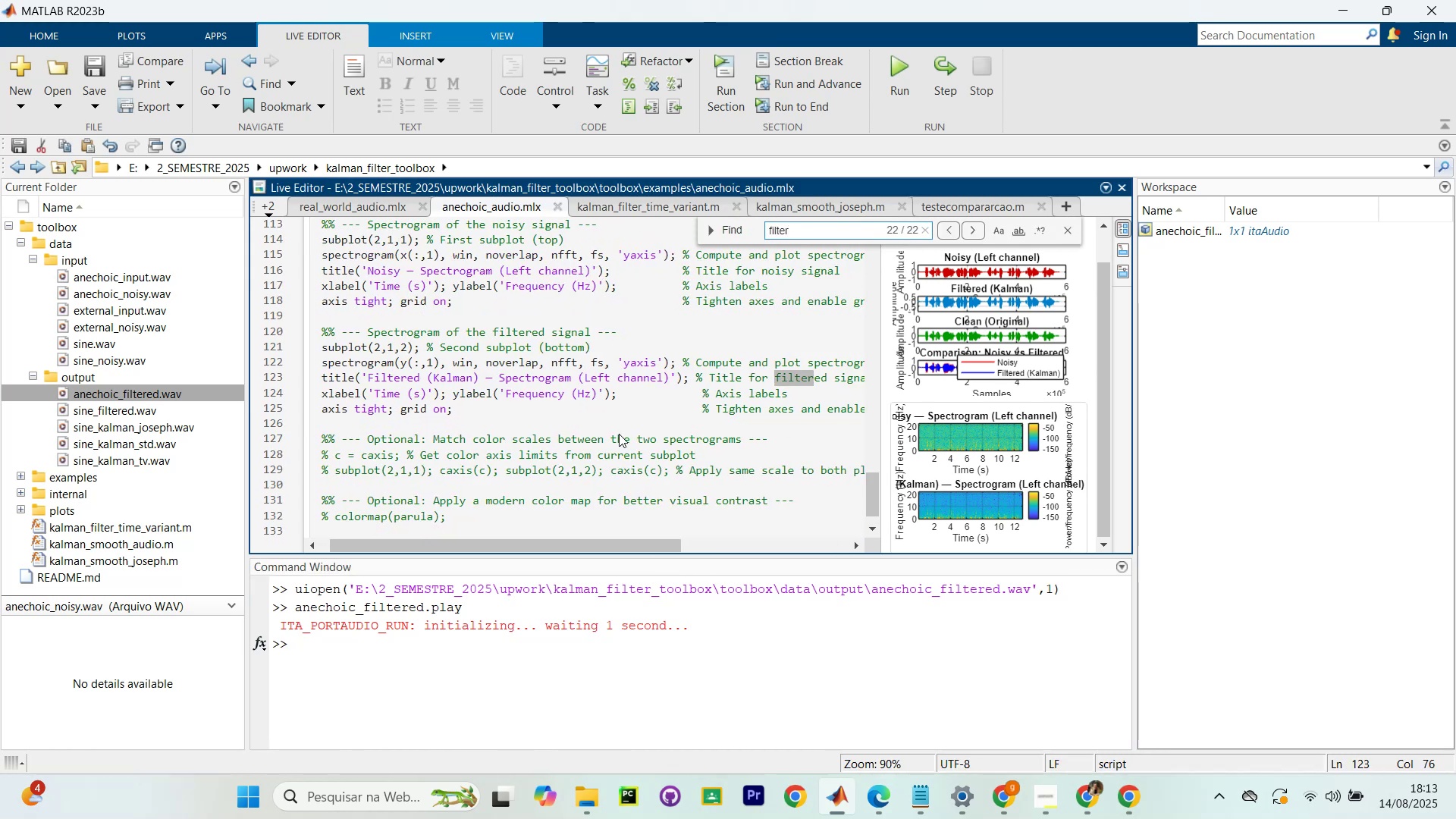 
key(Enter)
 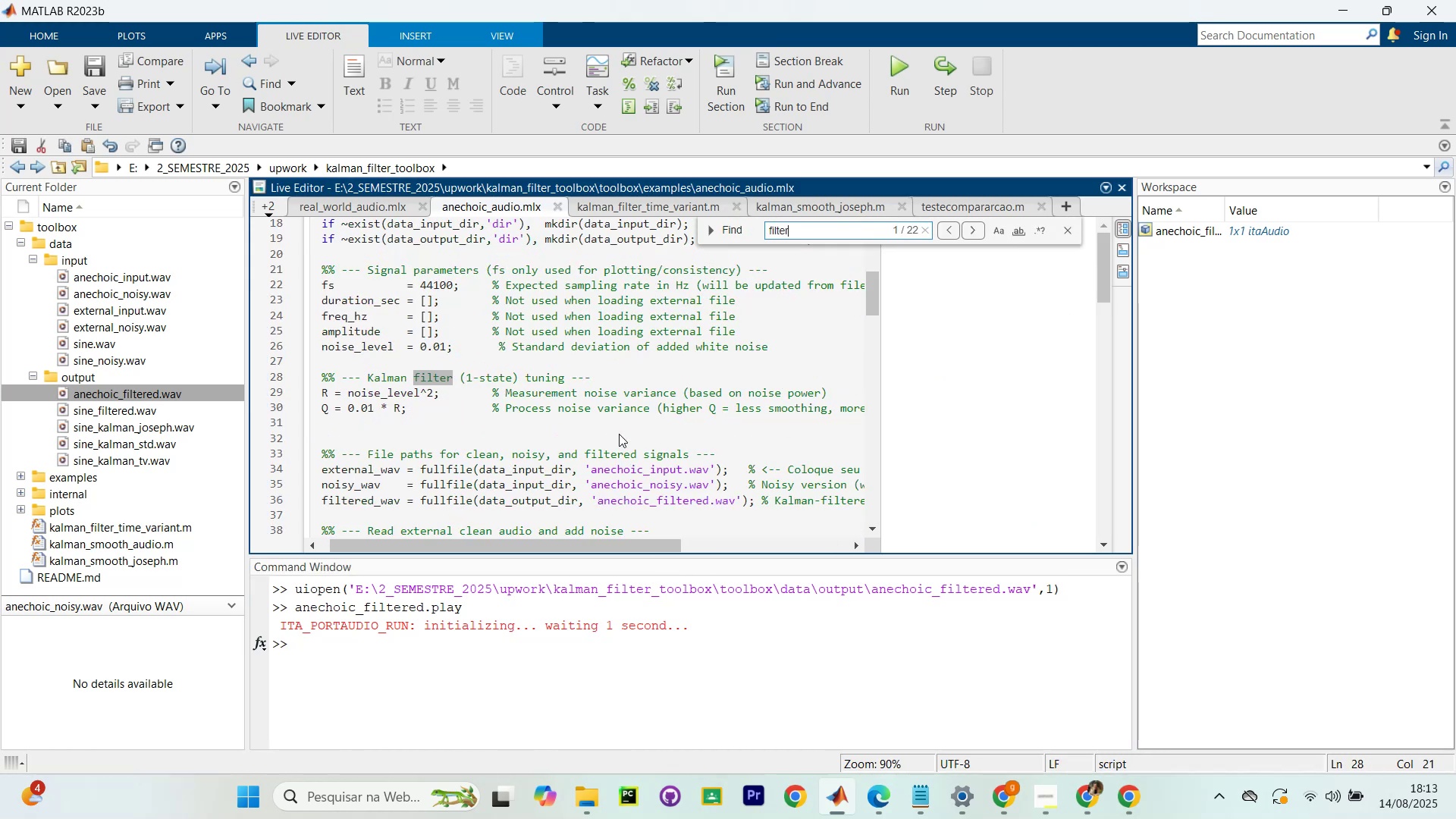 
key(Enter)
 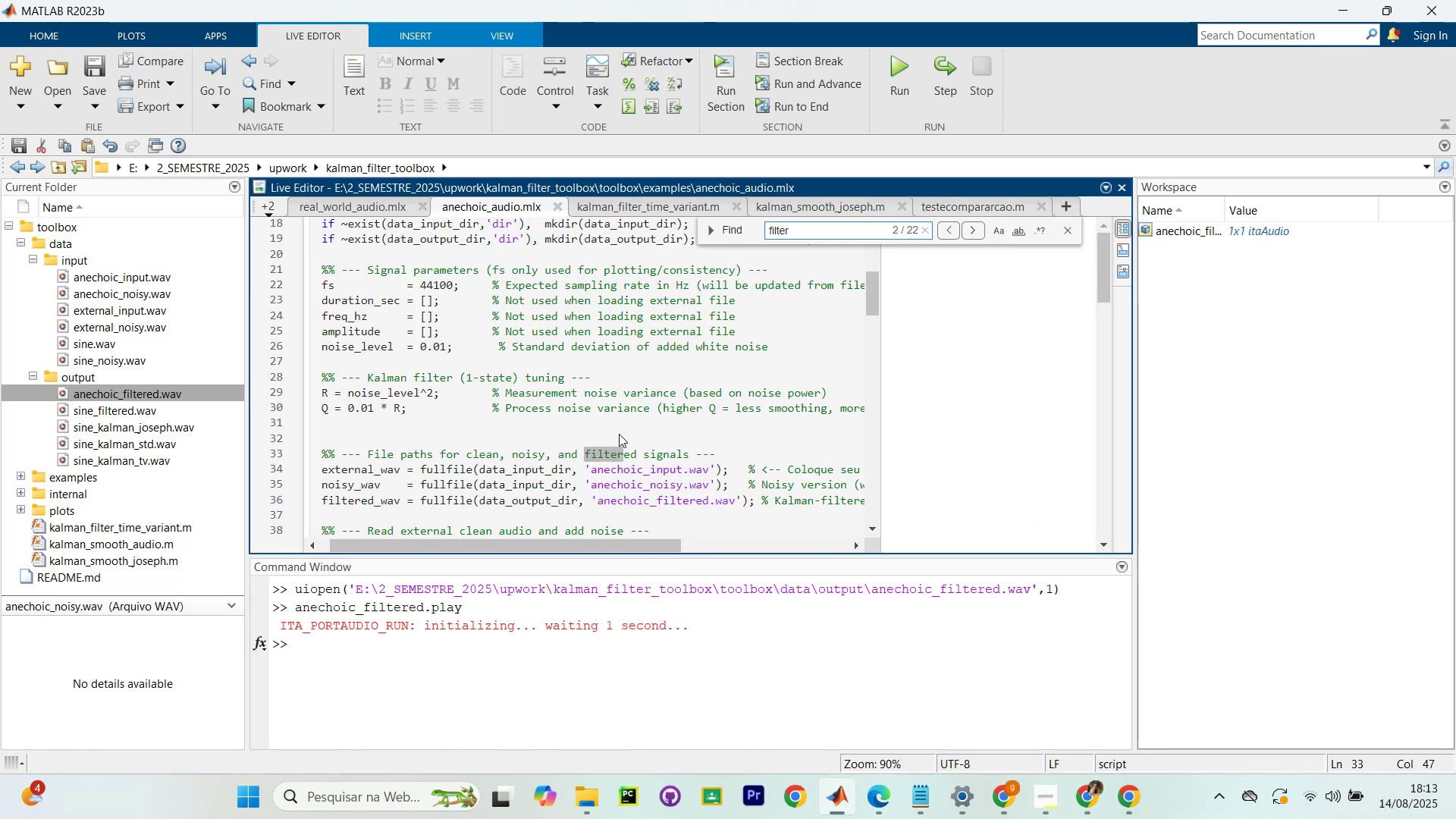 
key(Enter)
 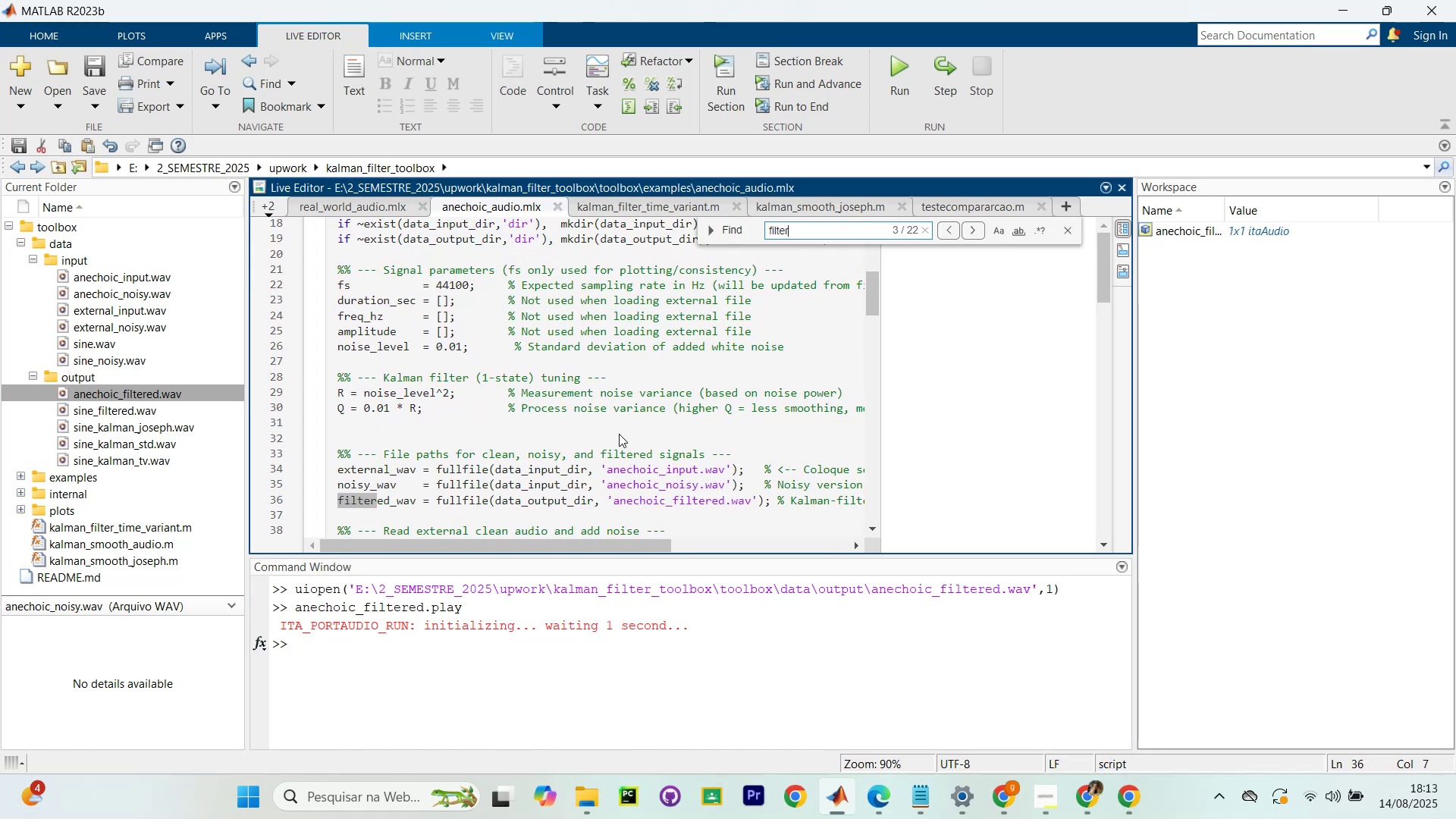 
key(Enter)
 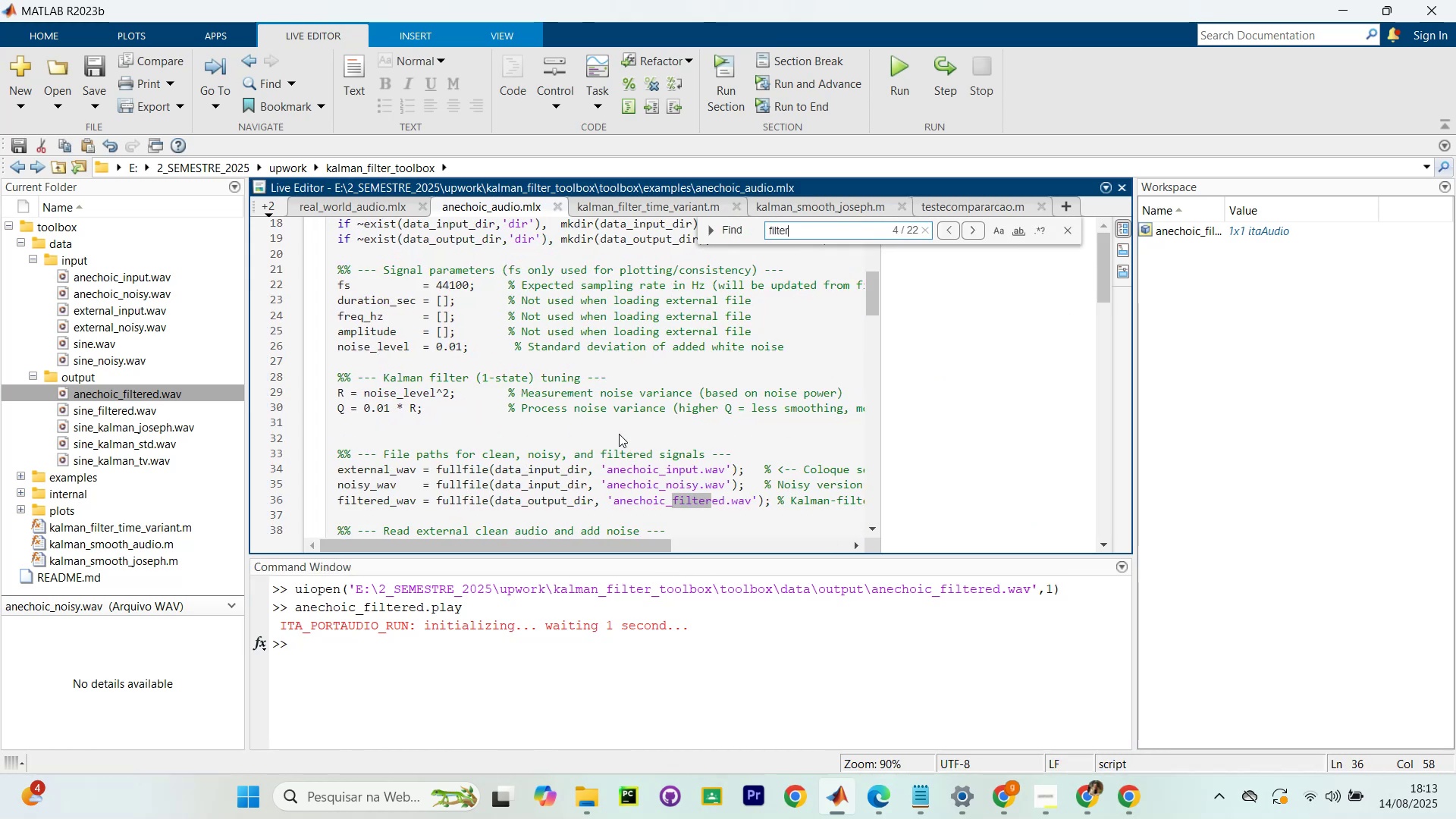 
key(Enter)
 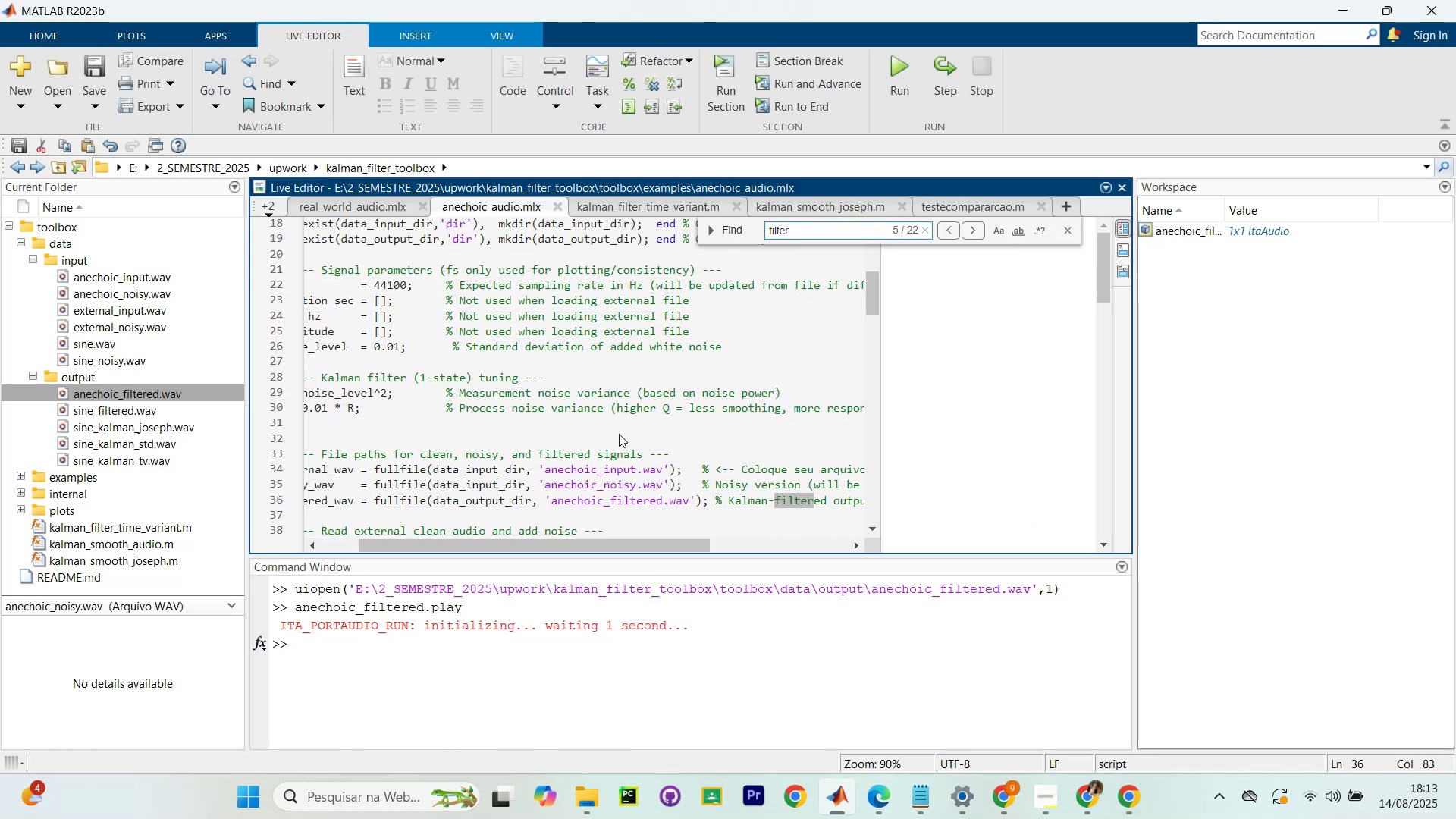 
key(Enter)
 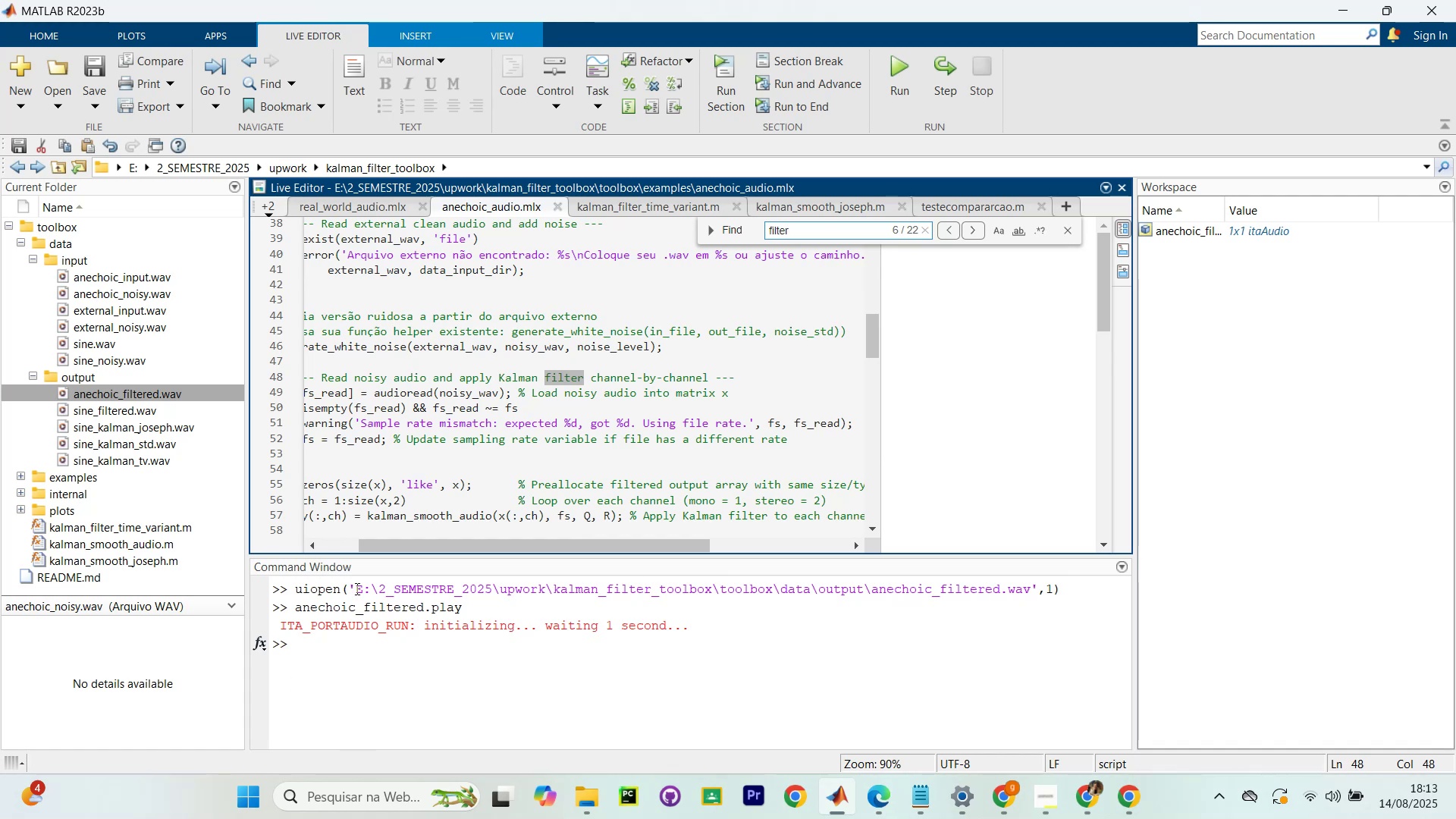 
left_click_drag(start_coordinate=[386, 542], to_coordinate=[317, 546])
 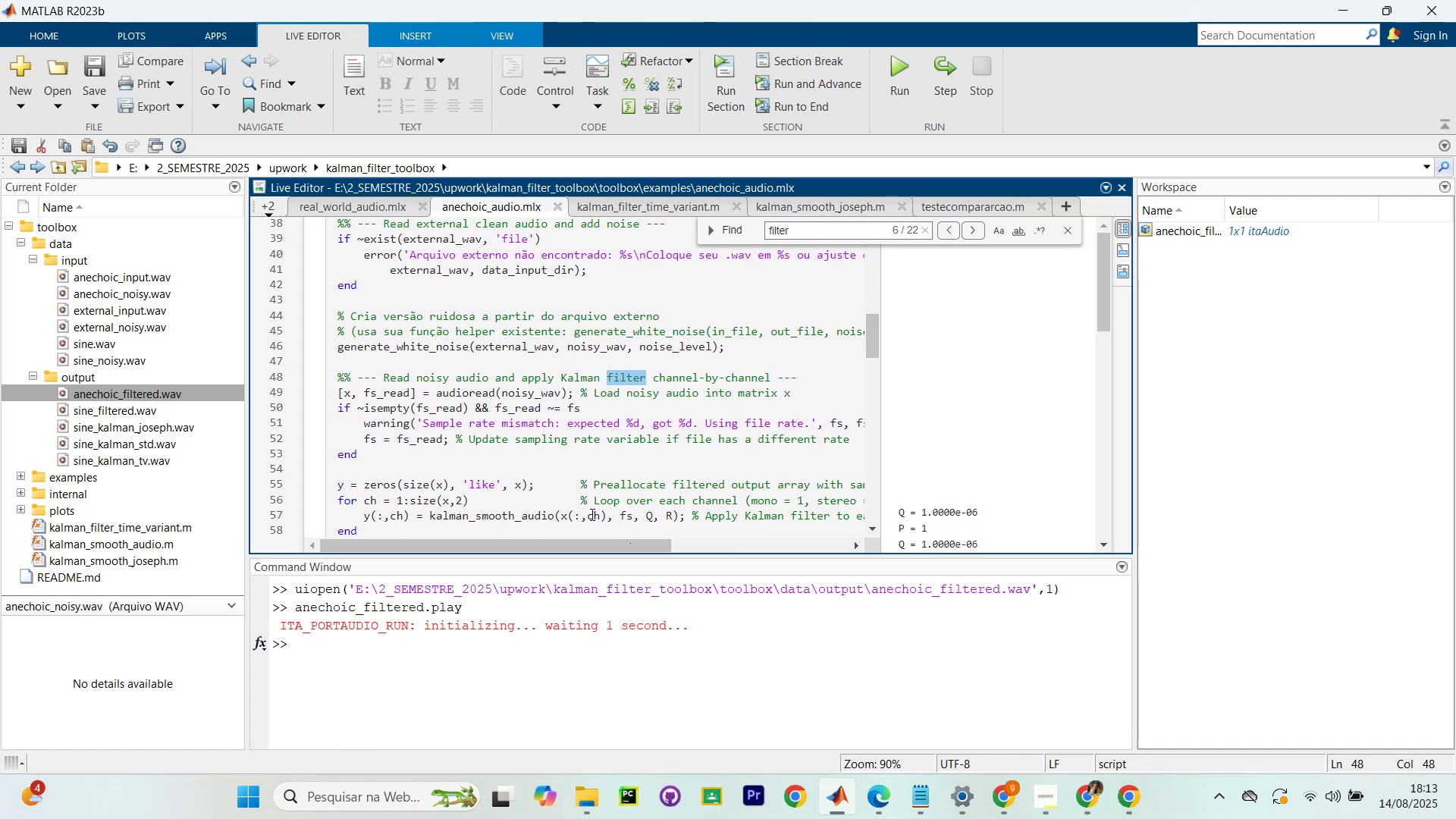 
scroll: coordinate [630, 422], scroll_direction: down, amount: 11.0
 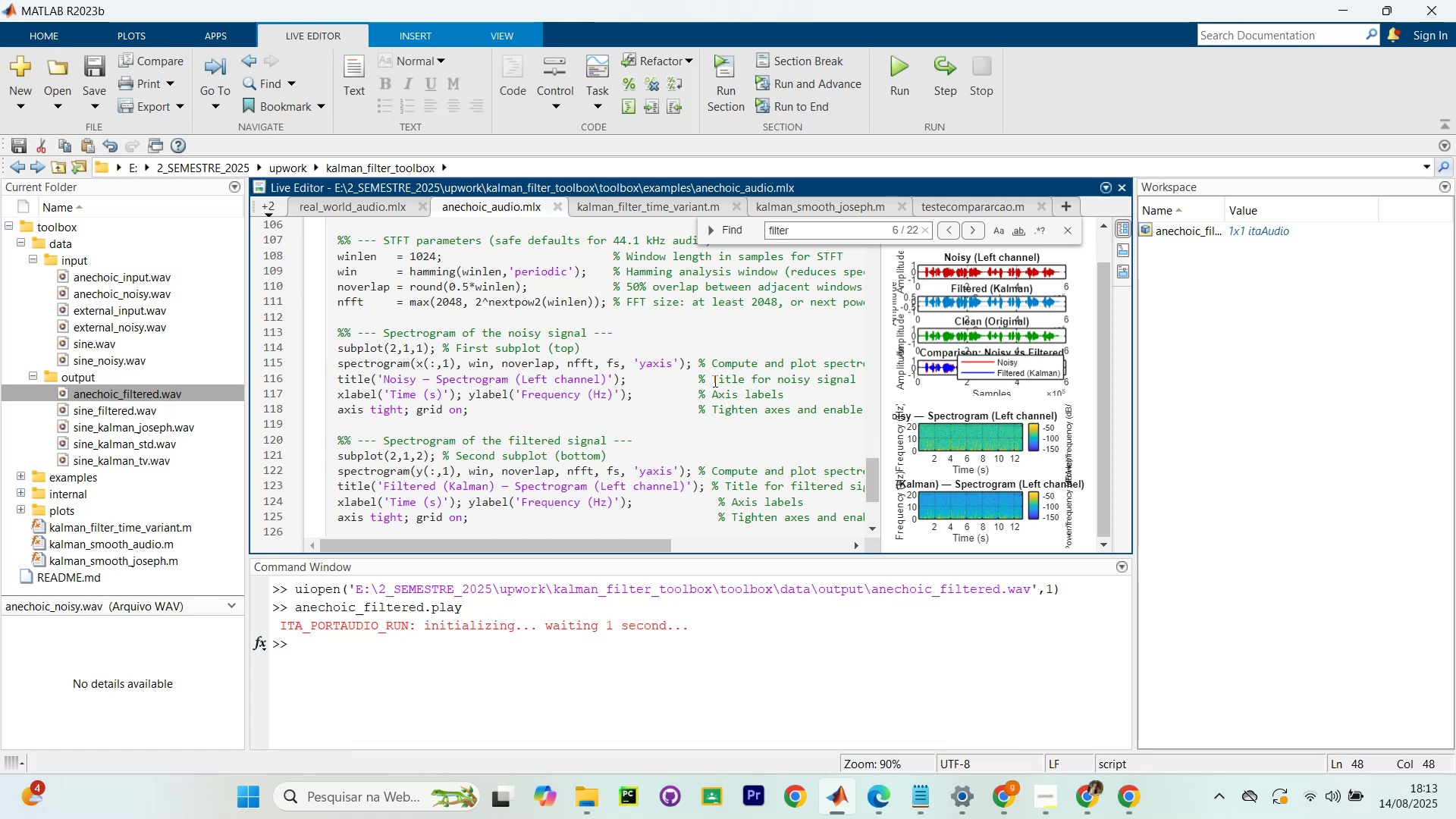 
wait(28.3)
 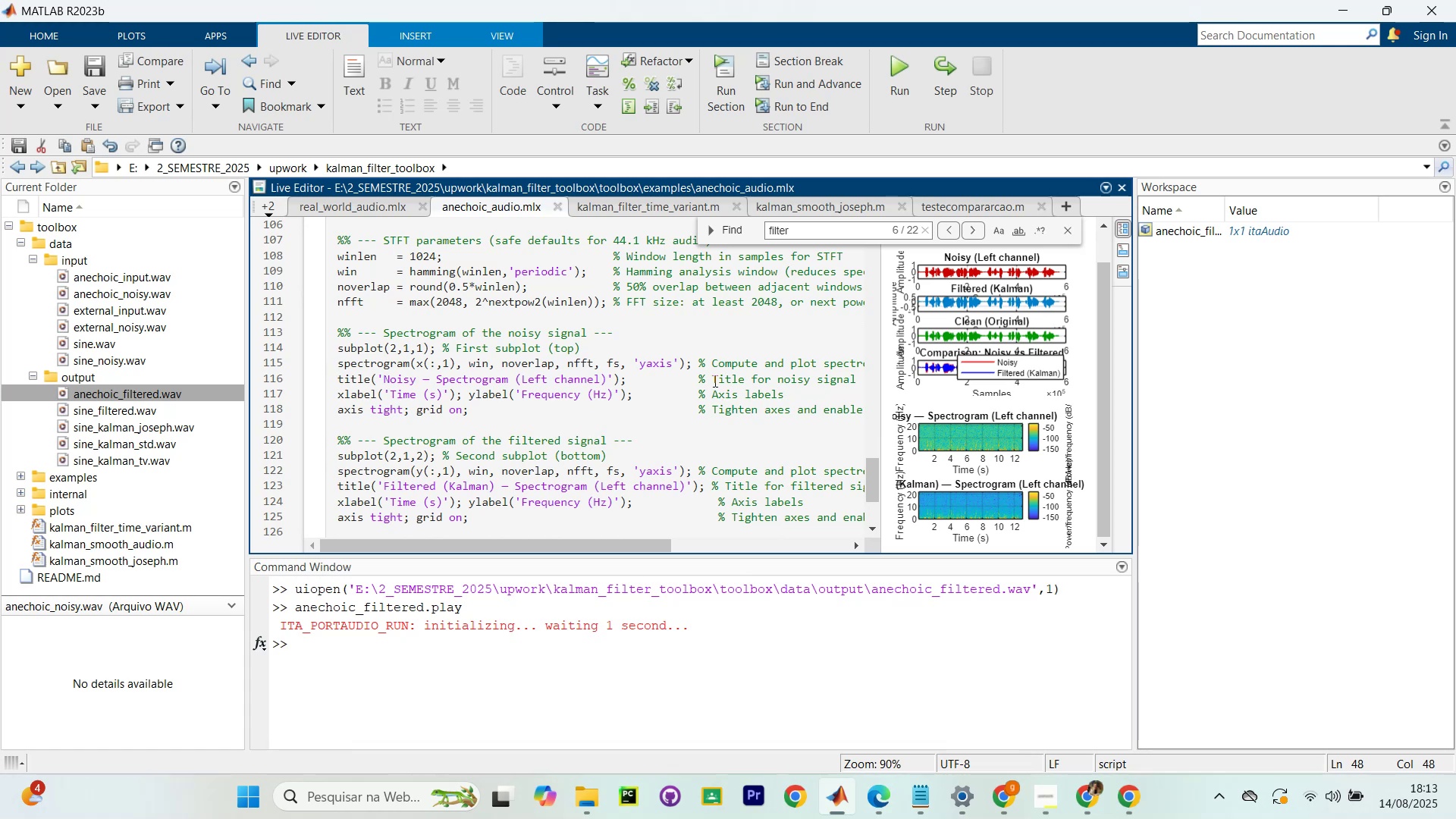 
left_click([699, 349])
 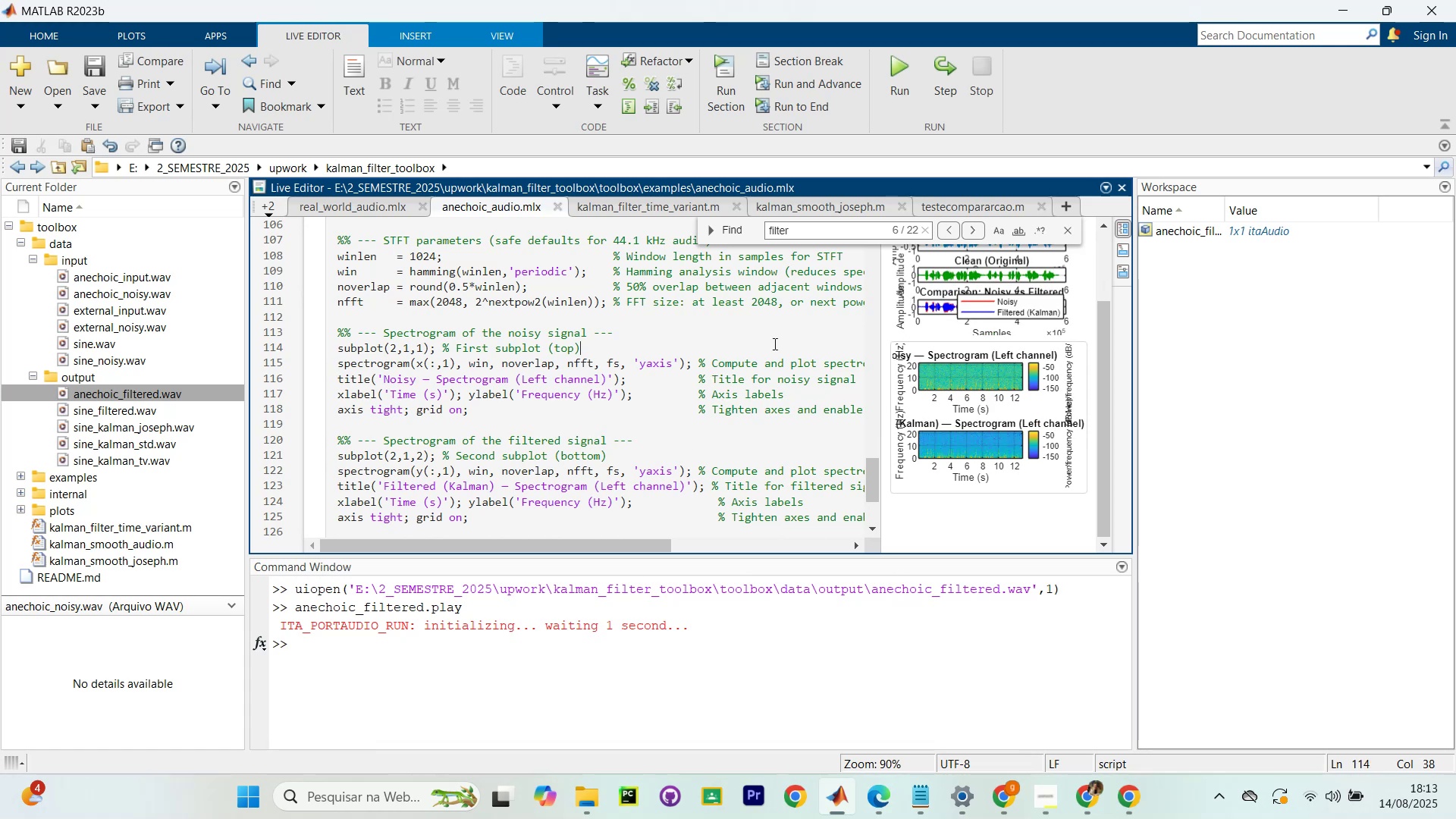 
scroll: coordinate [730, 403], scroll_direction: up, amount: 15.0
 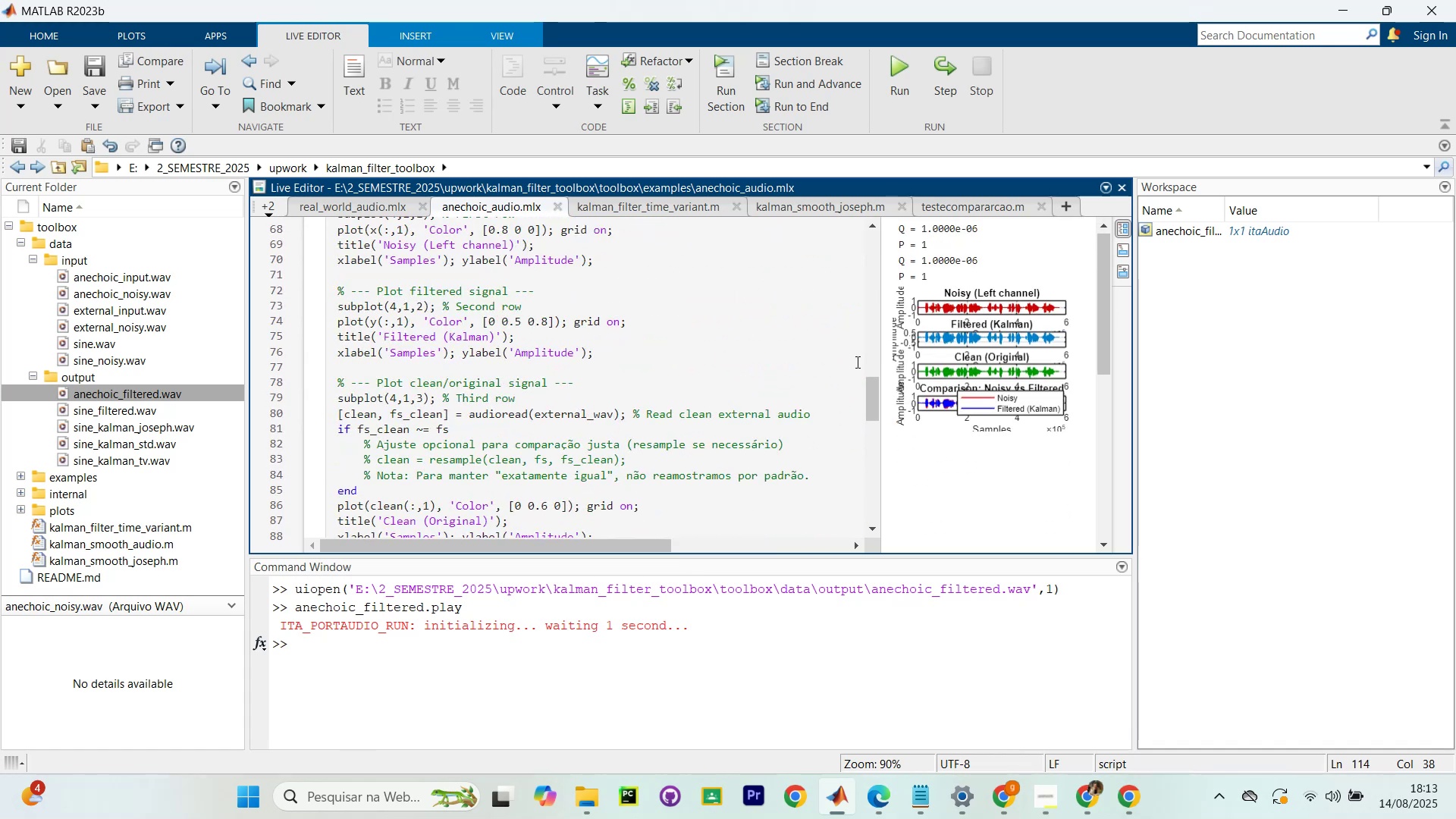 
scroll: coordinate [767, 376], scroll_direction: down, amount: 18.0
 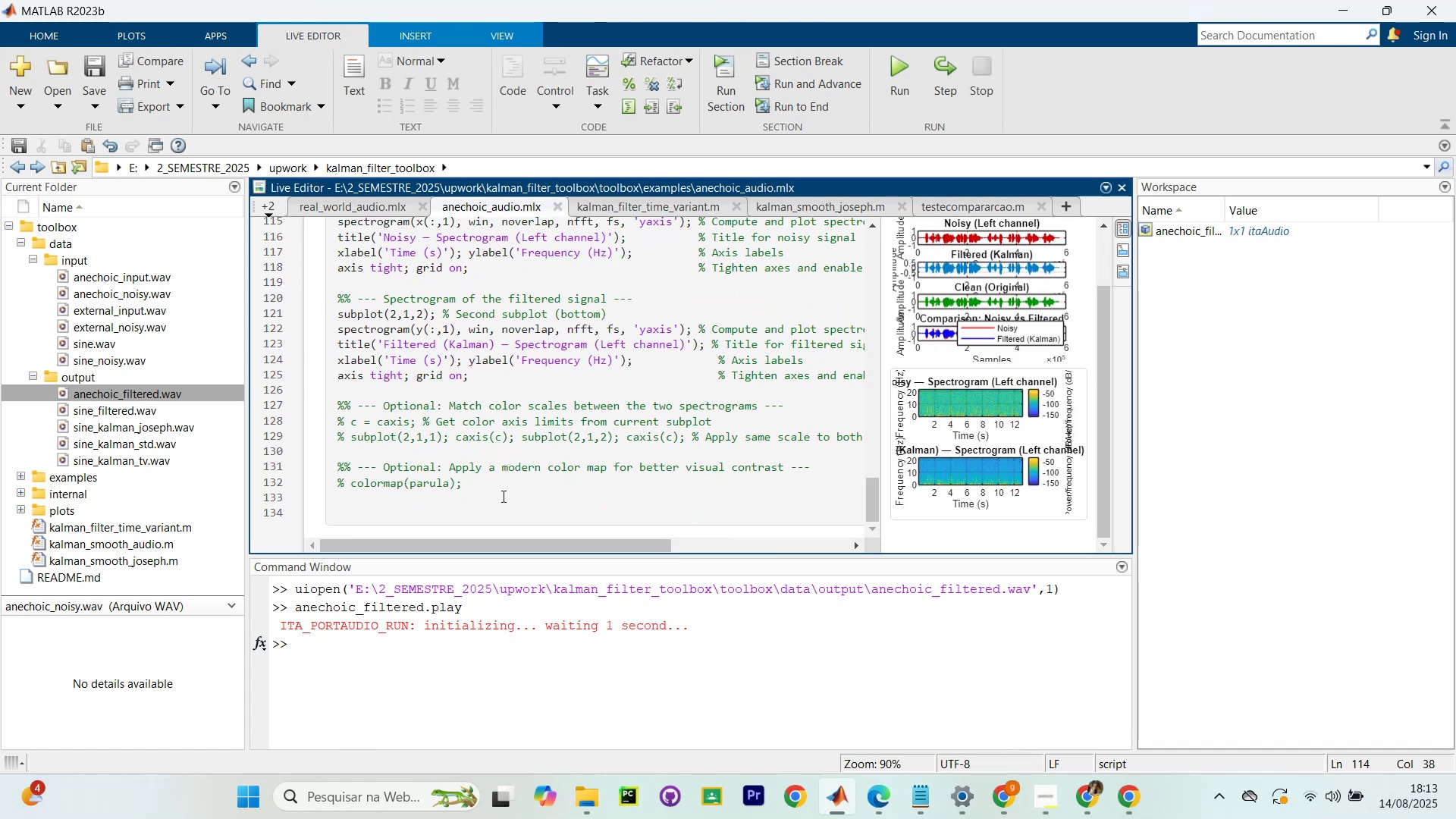 
left_click([472, 525])
 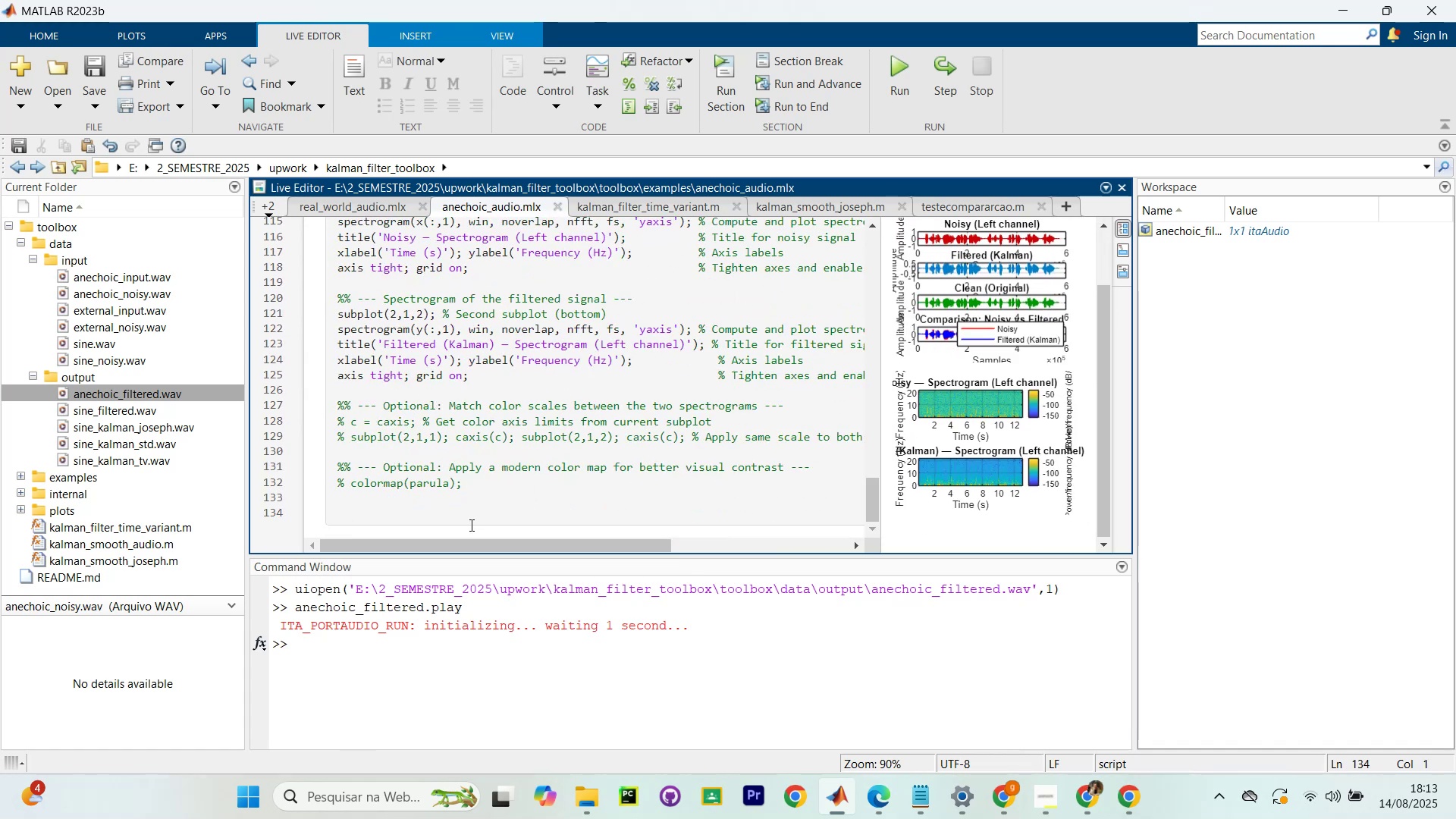 
key(Backspace)
 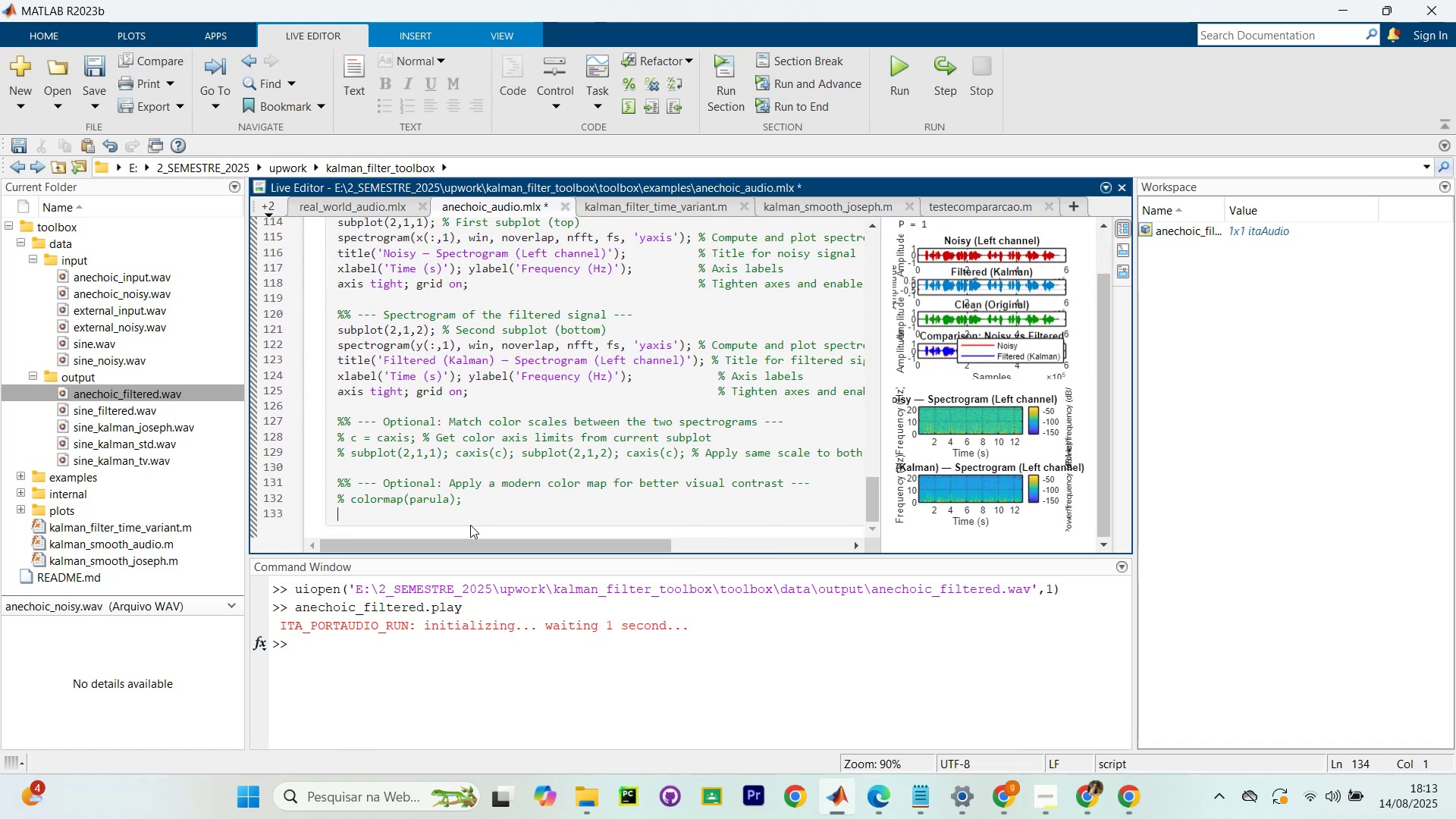 
key(Backspace)
 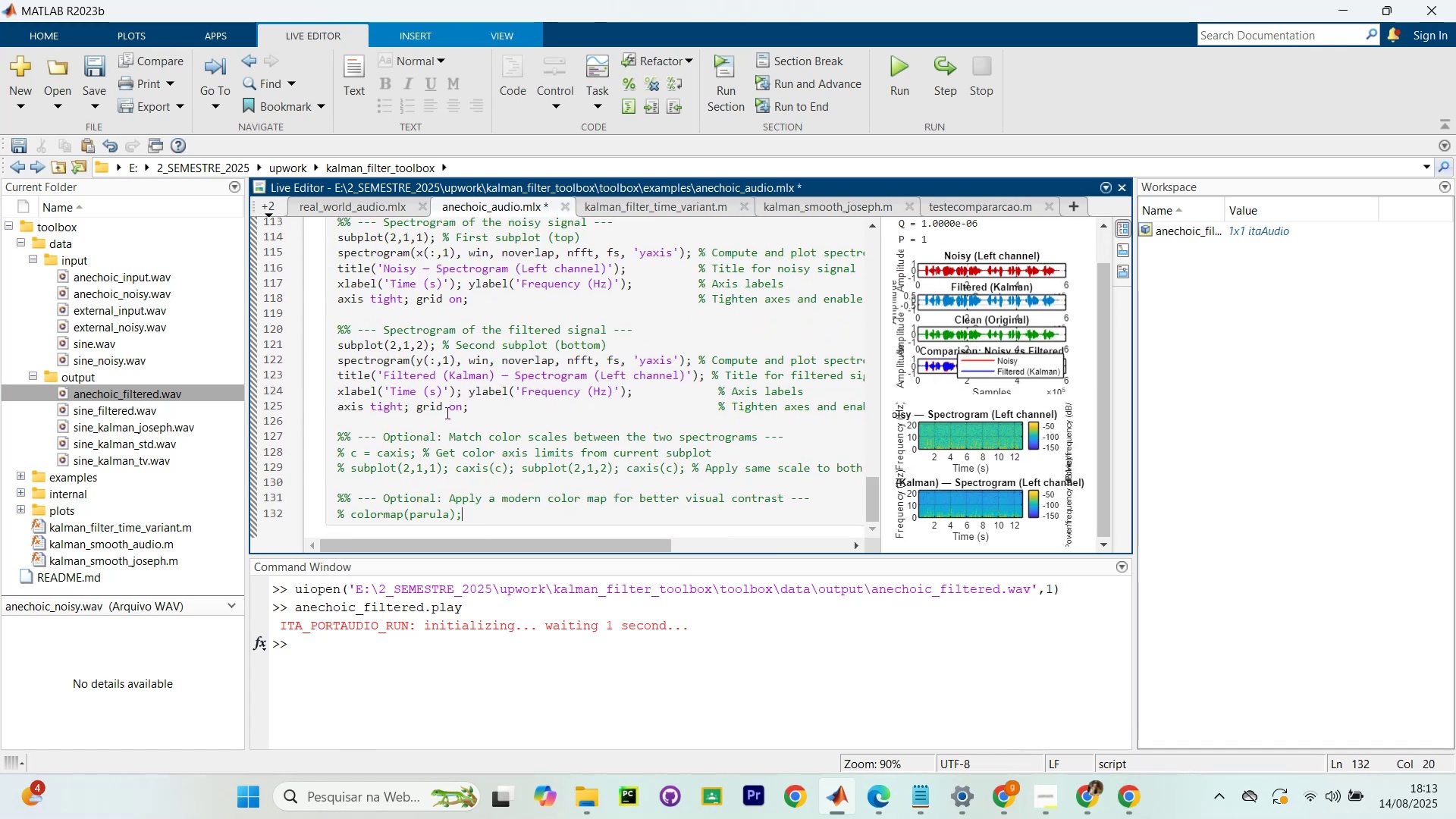 
left_click([457, 399])
 